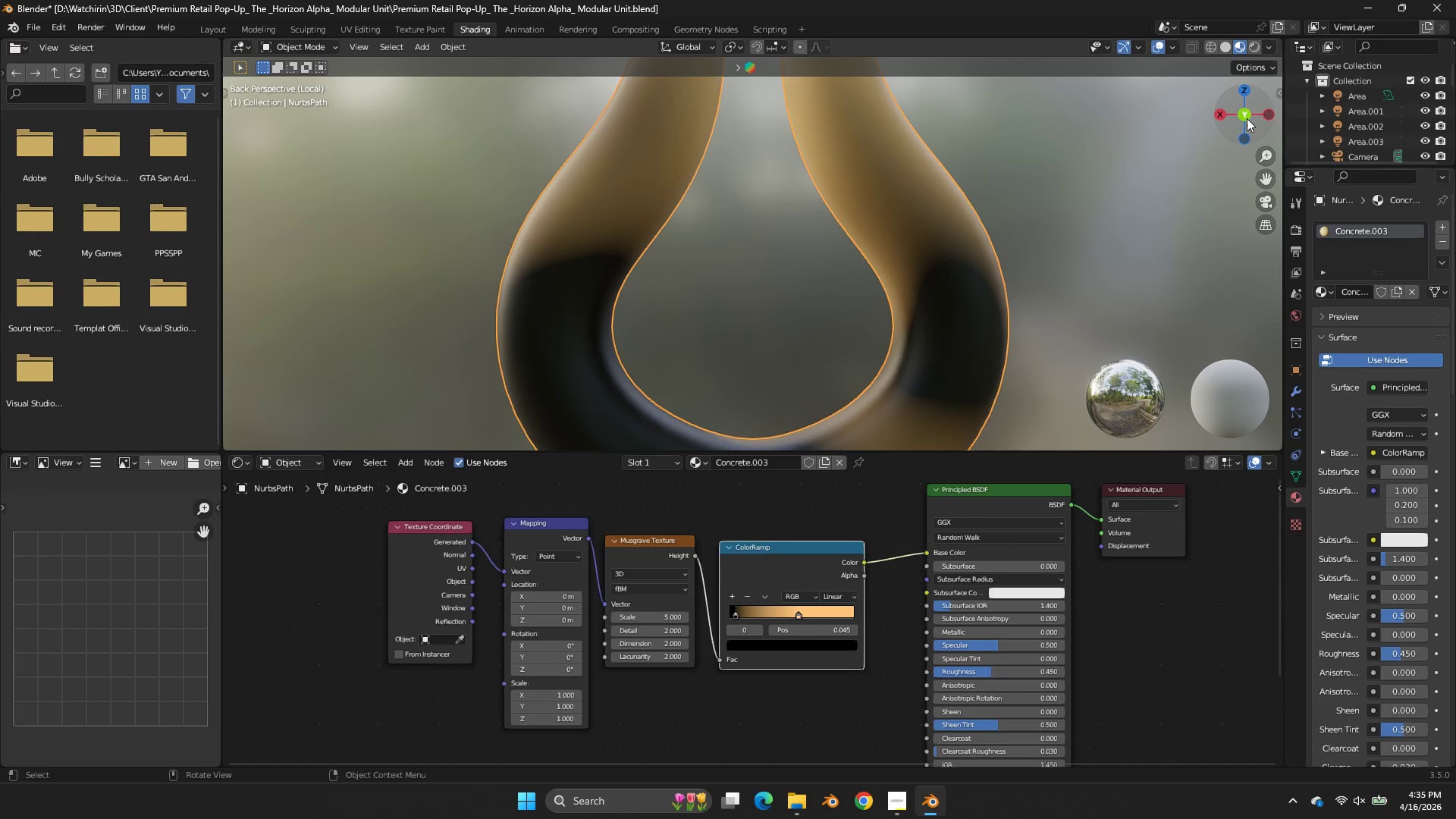 
left_click_drag(start_coordinate=[1247, 114], to_coordinate=[352, 132])
 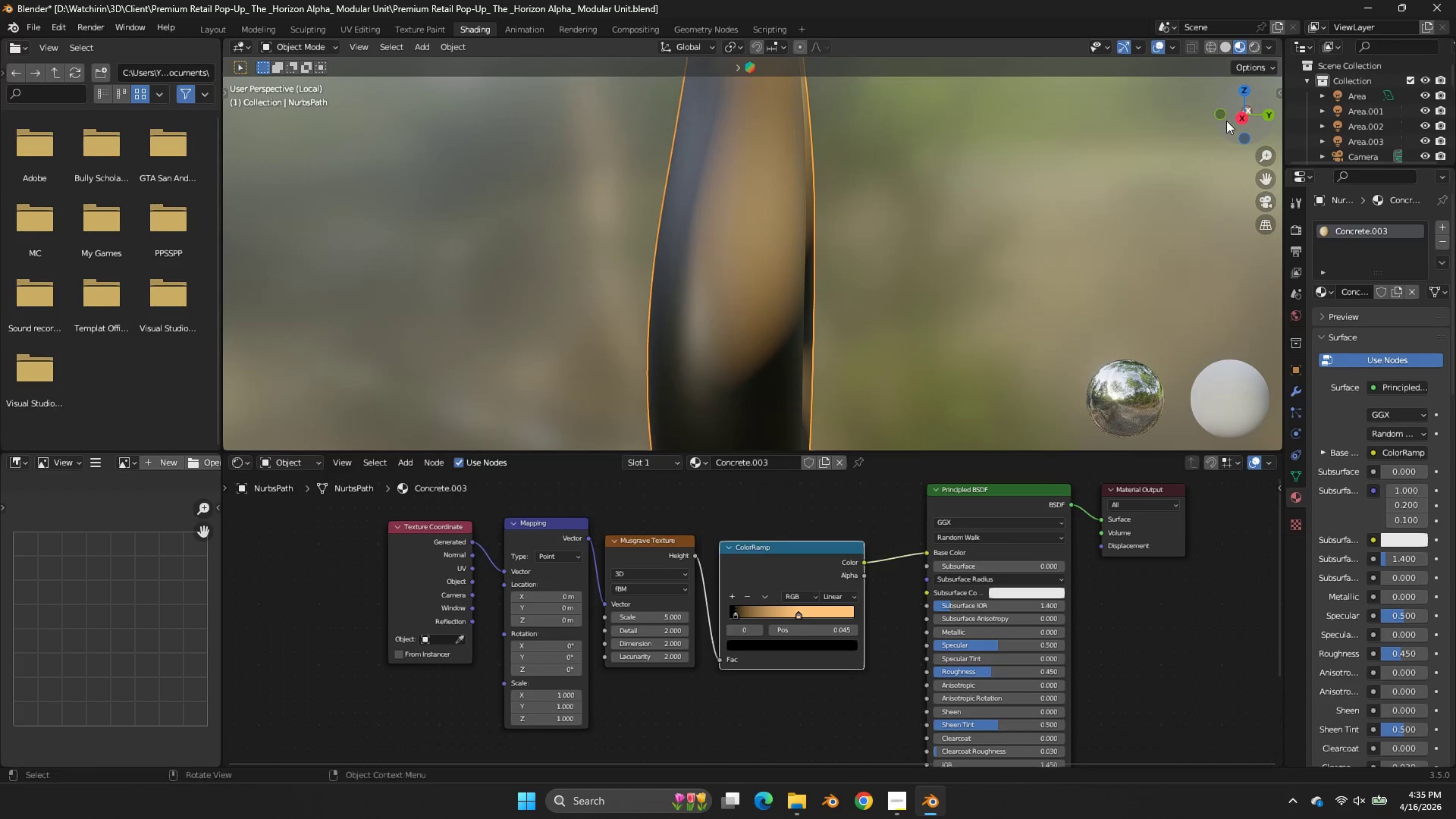 
left_click_drag(start_coordinate=[1250, 115], to_coordinate=[1186, 131])
 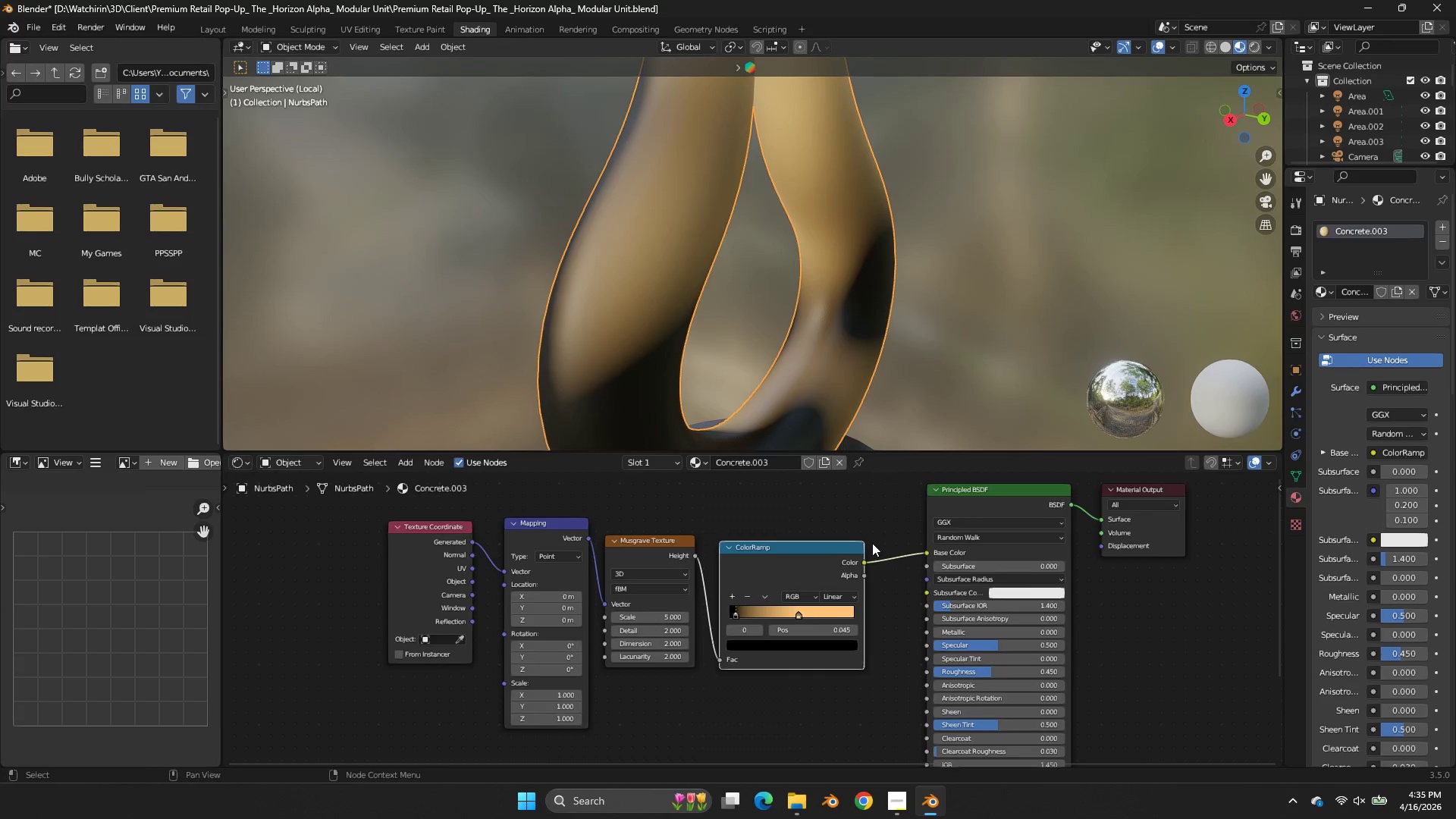 
scroll: coordinate [872, 543], scroll_direction: up, amount: 3.0
 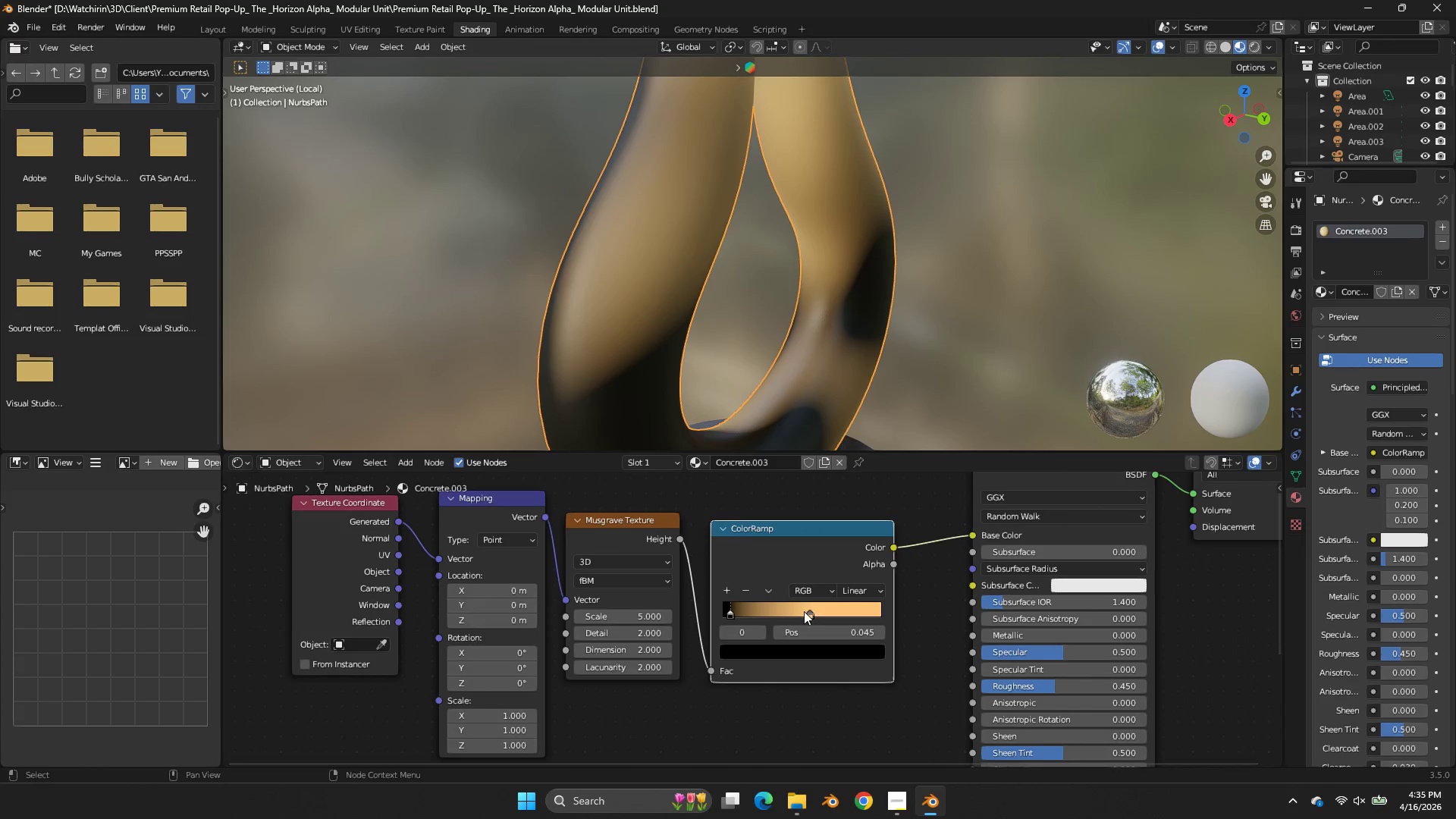 
left_click_drag(start_coordinate=[804, 611], to_coordinate=[811, 610])
 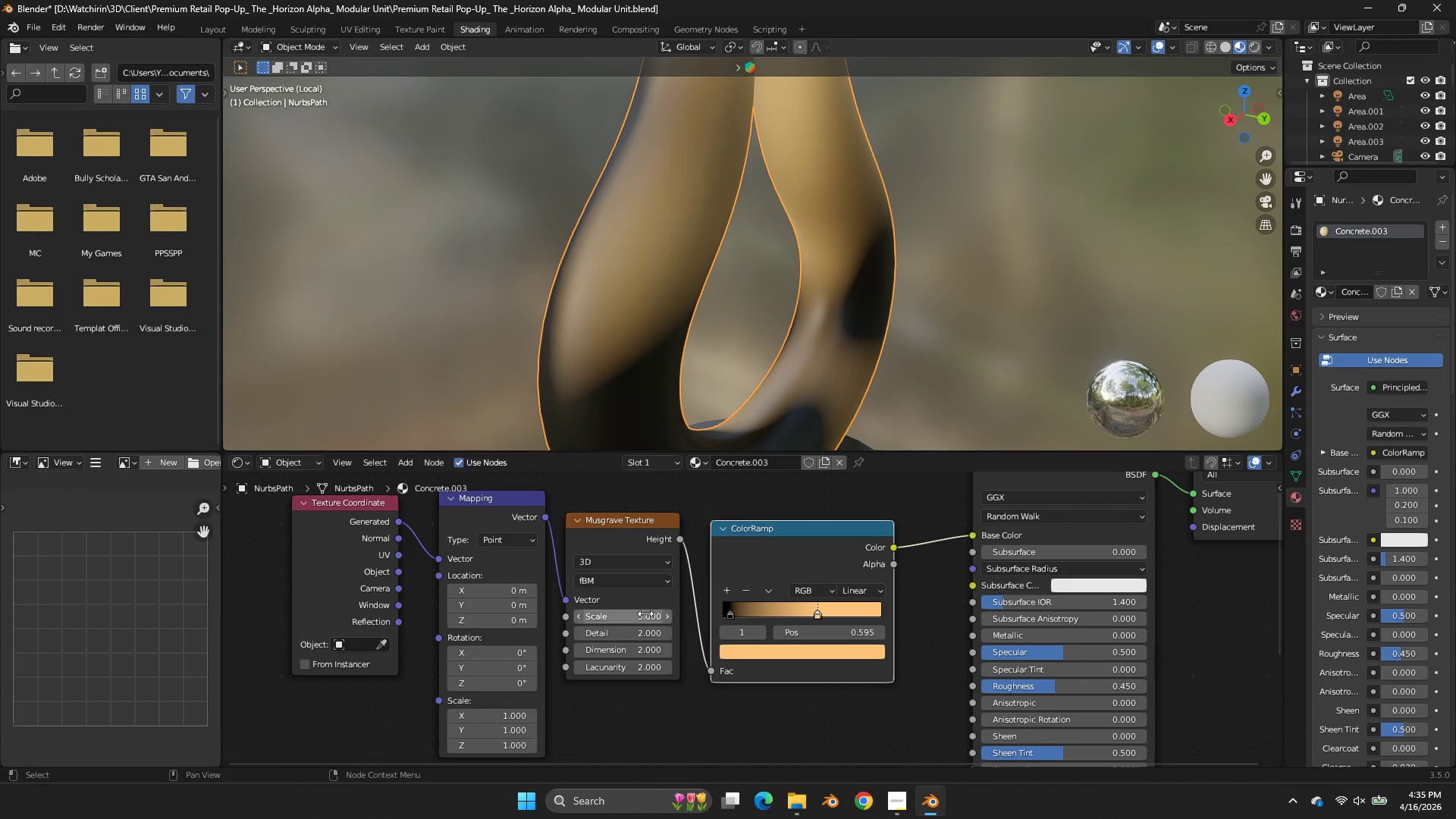 
left_click_drag(start_coordinate=[645, 613], to_coordinate=[824, 356])
 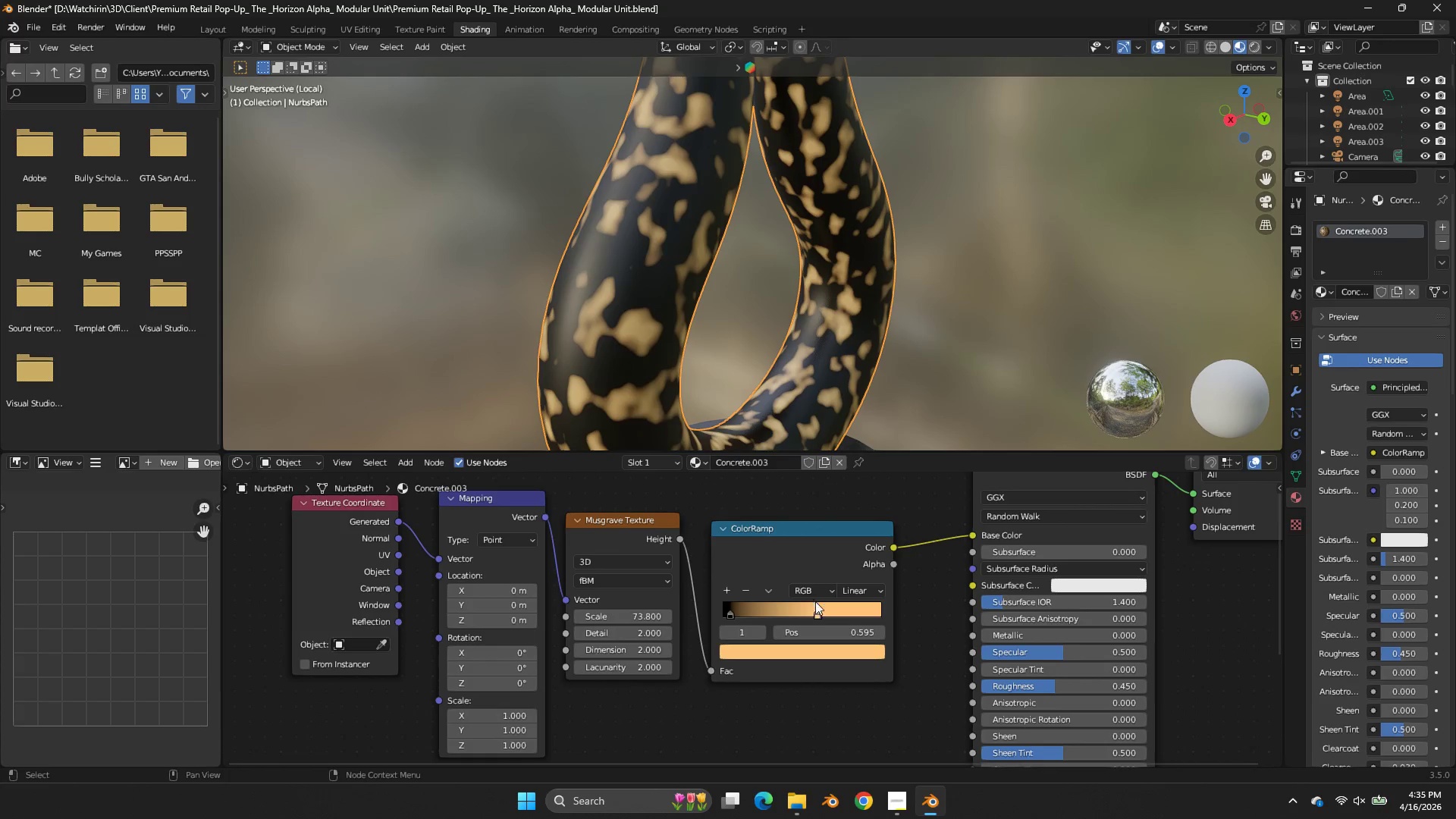 
left_click_drag(start_coordinate=[816, 610], to_coordinate=[762, 616])
 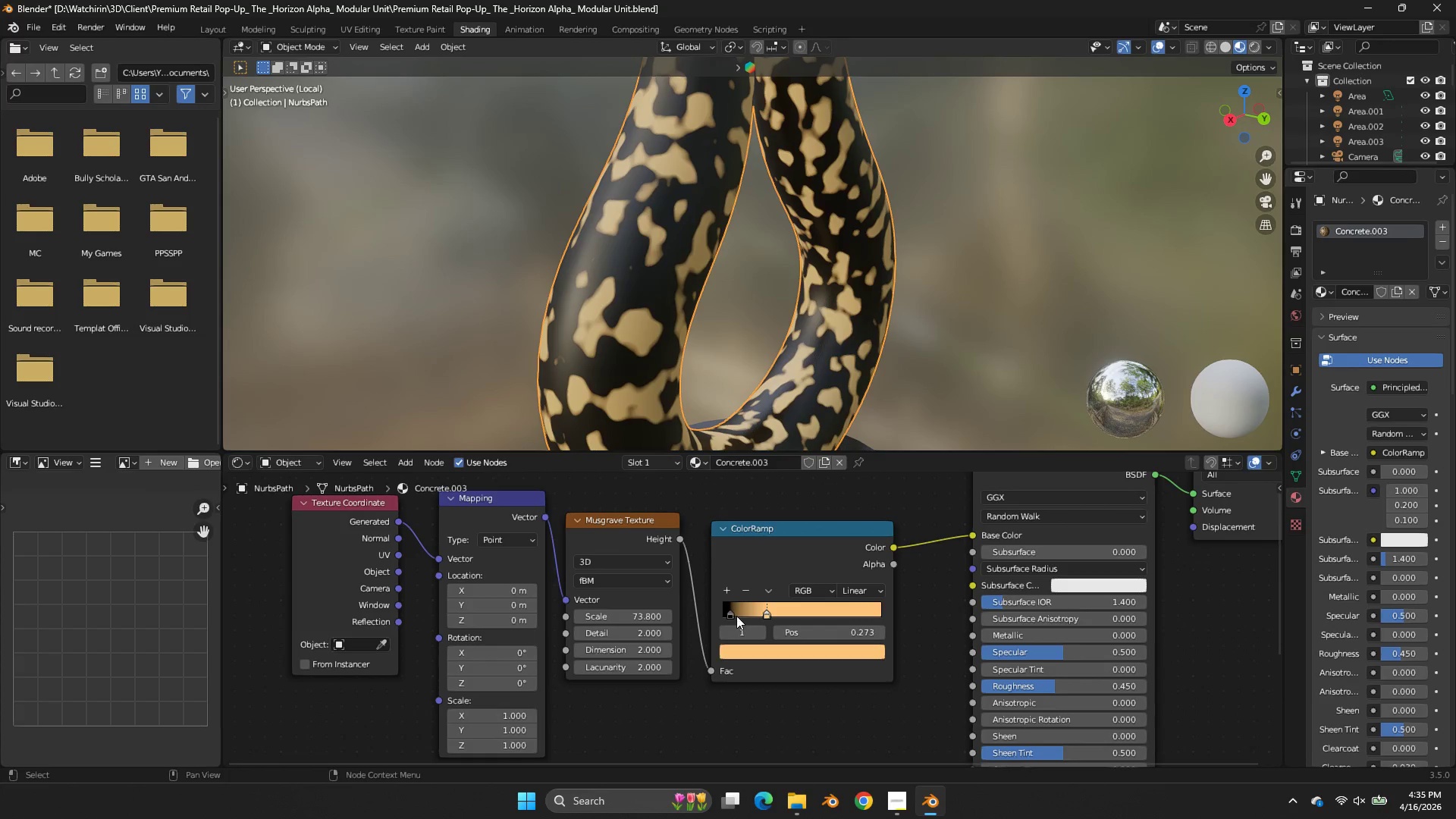 
left_click_drag(start_coordinate=[736, 616], to_coordinate=[829, 609])
 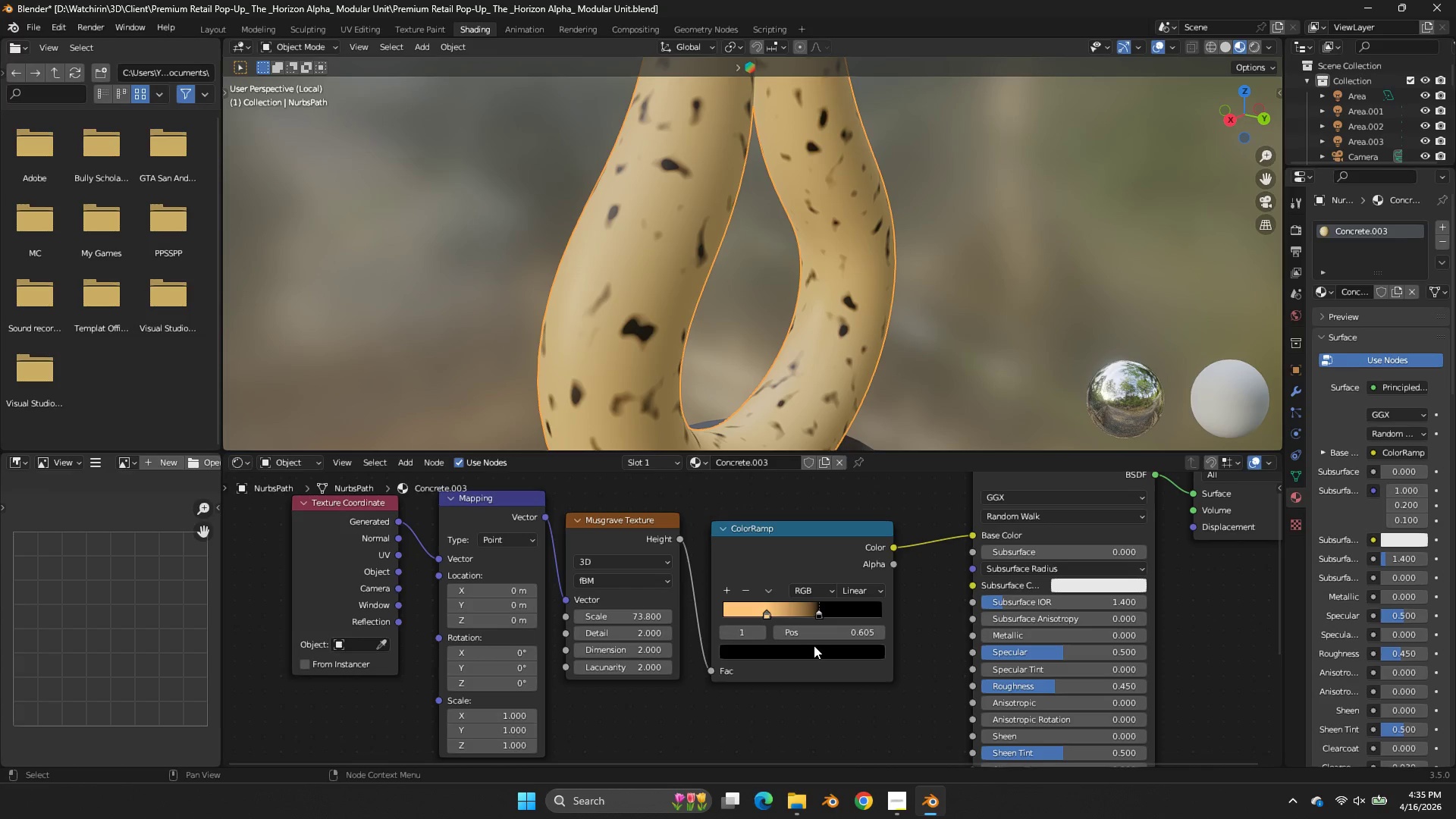 
left_click([822, 651])
 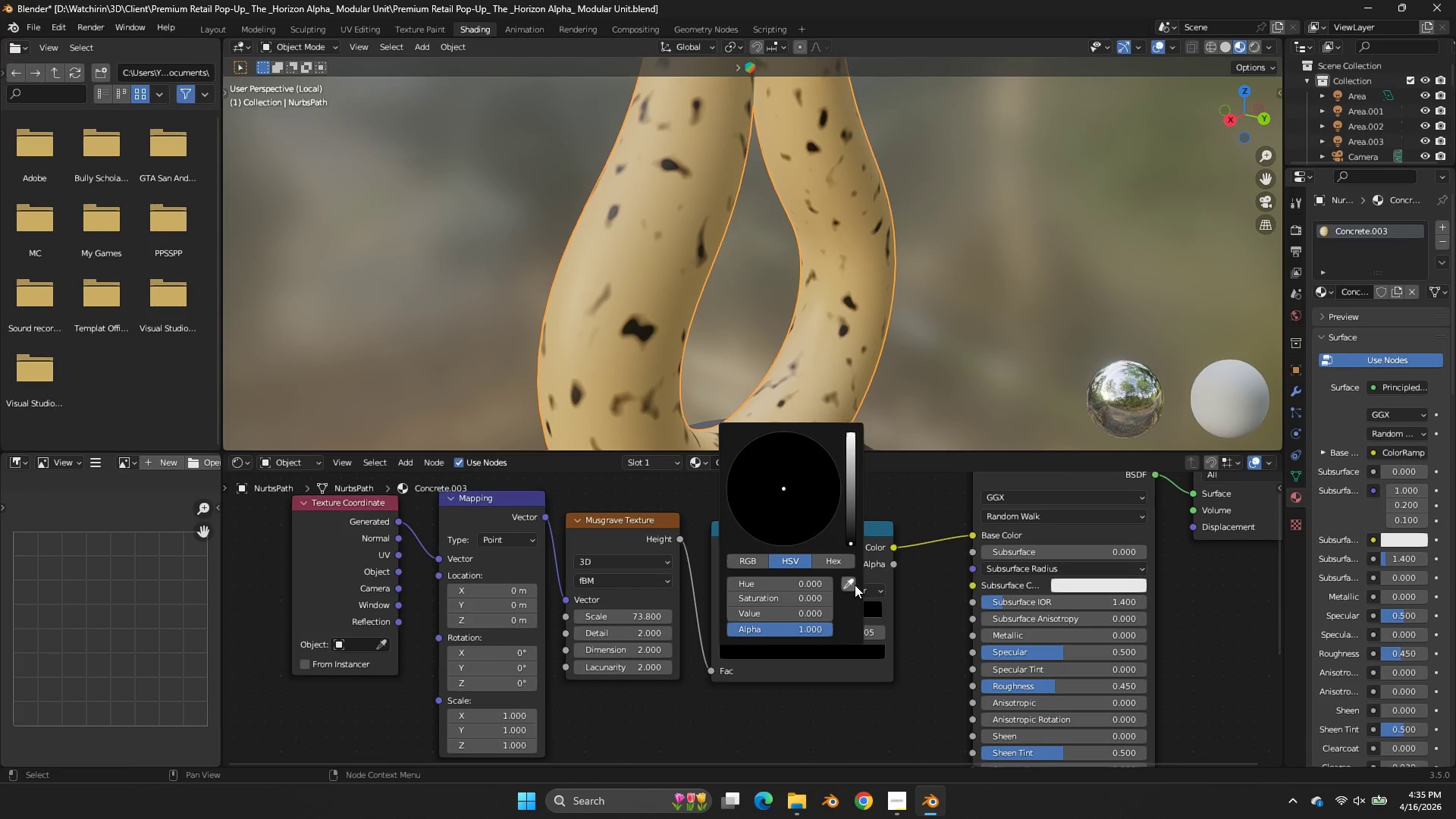 
left_click([852, 583])
 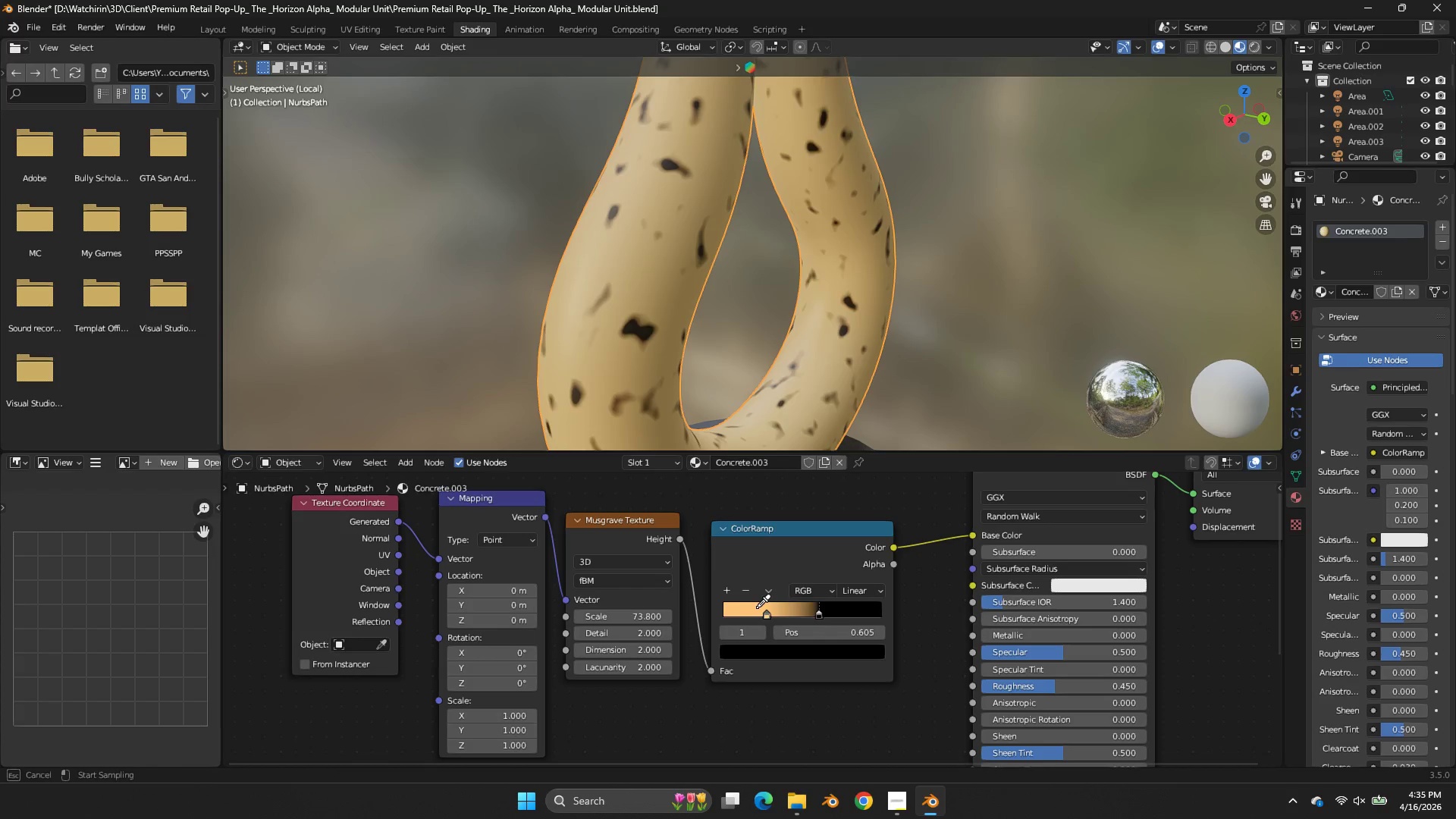 
left_click([757, 608])
 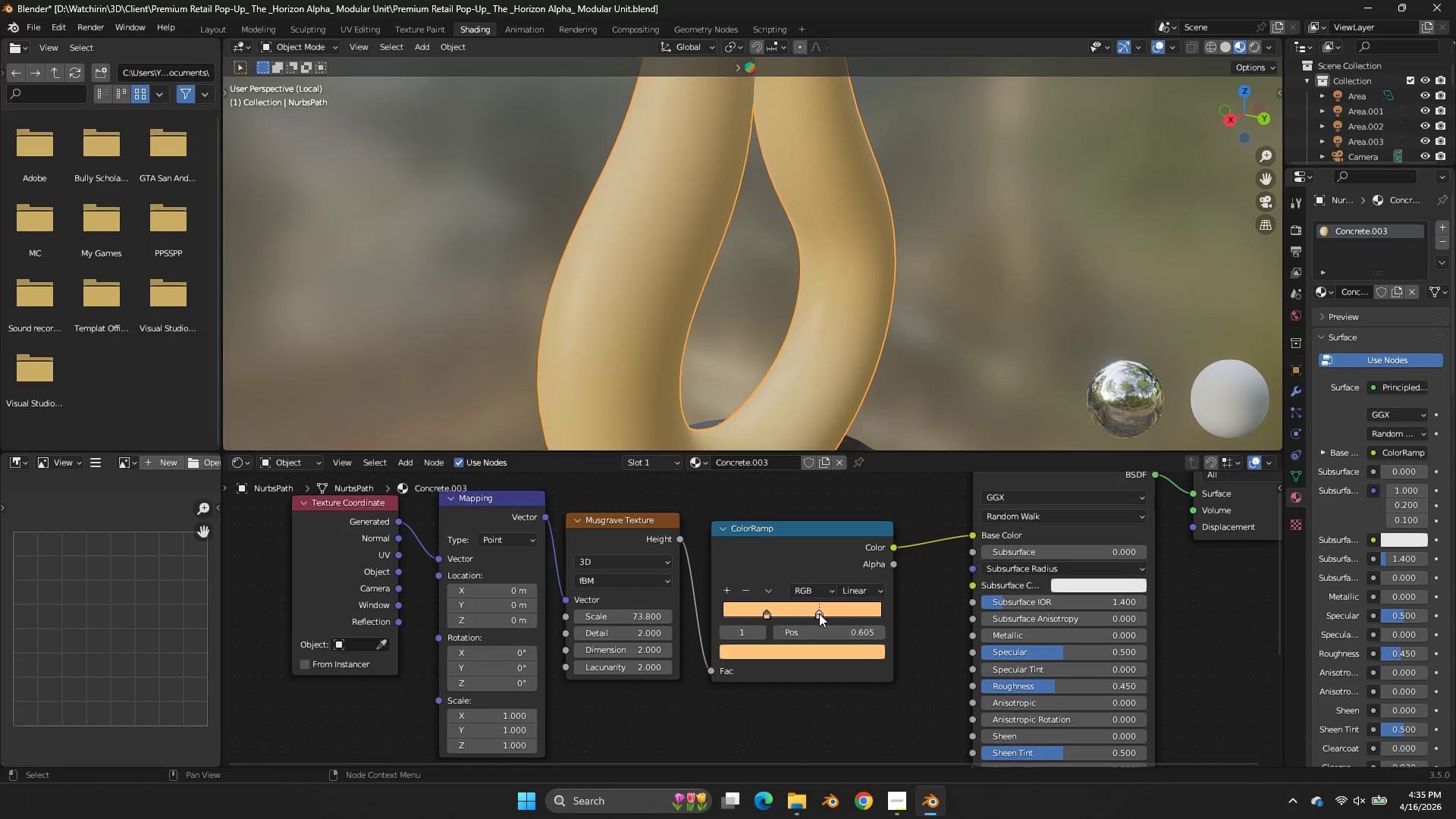 
left_click([818, 612])
 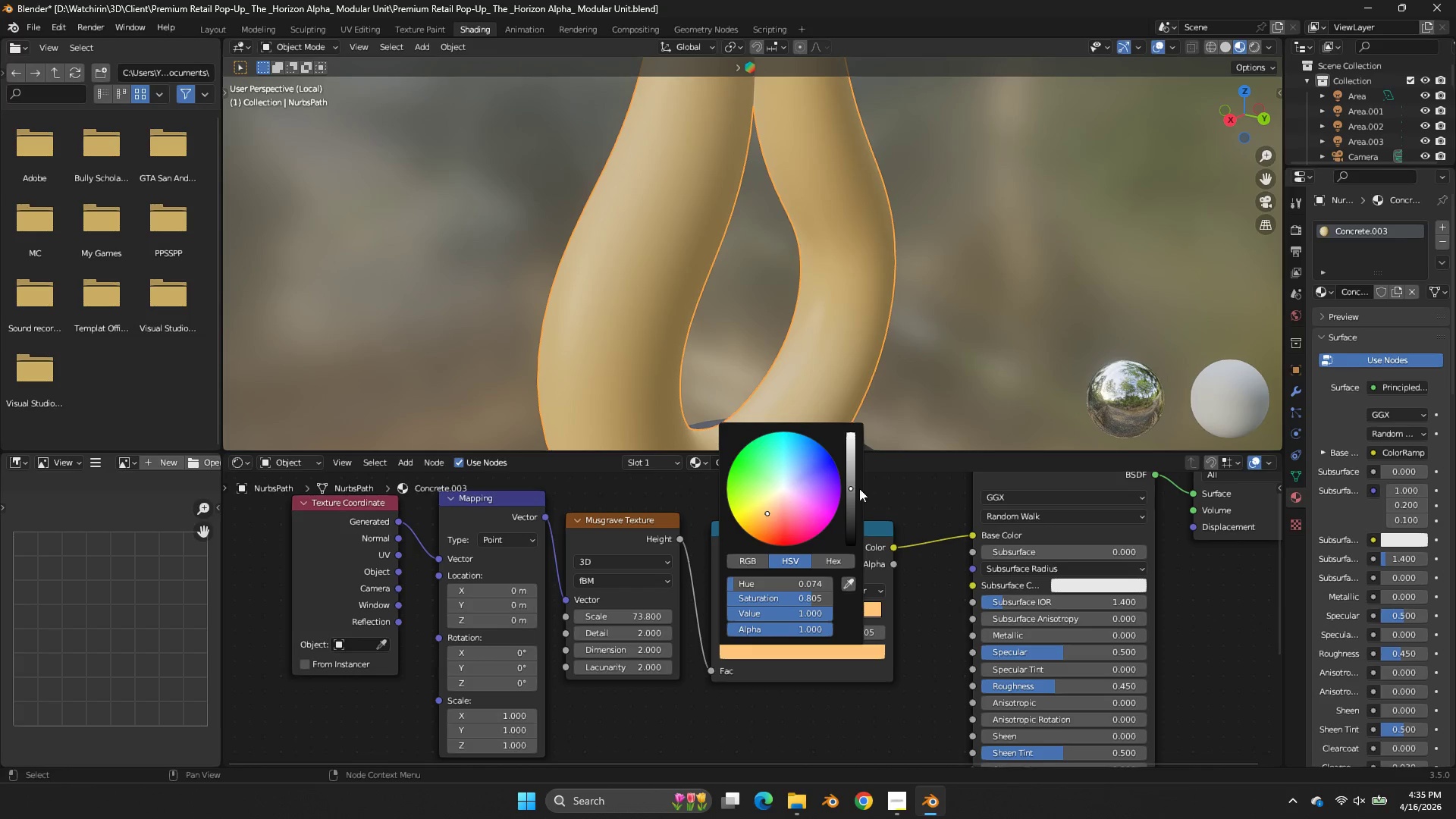 
left_click_drag(start_coordinate=[855, 496], to_coordinate=[854, 306])
 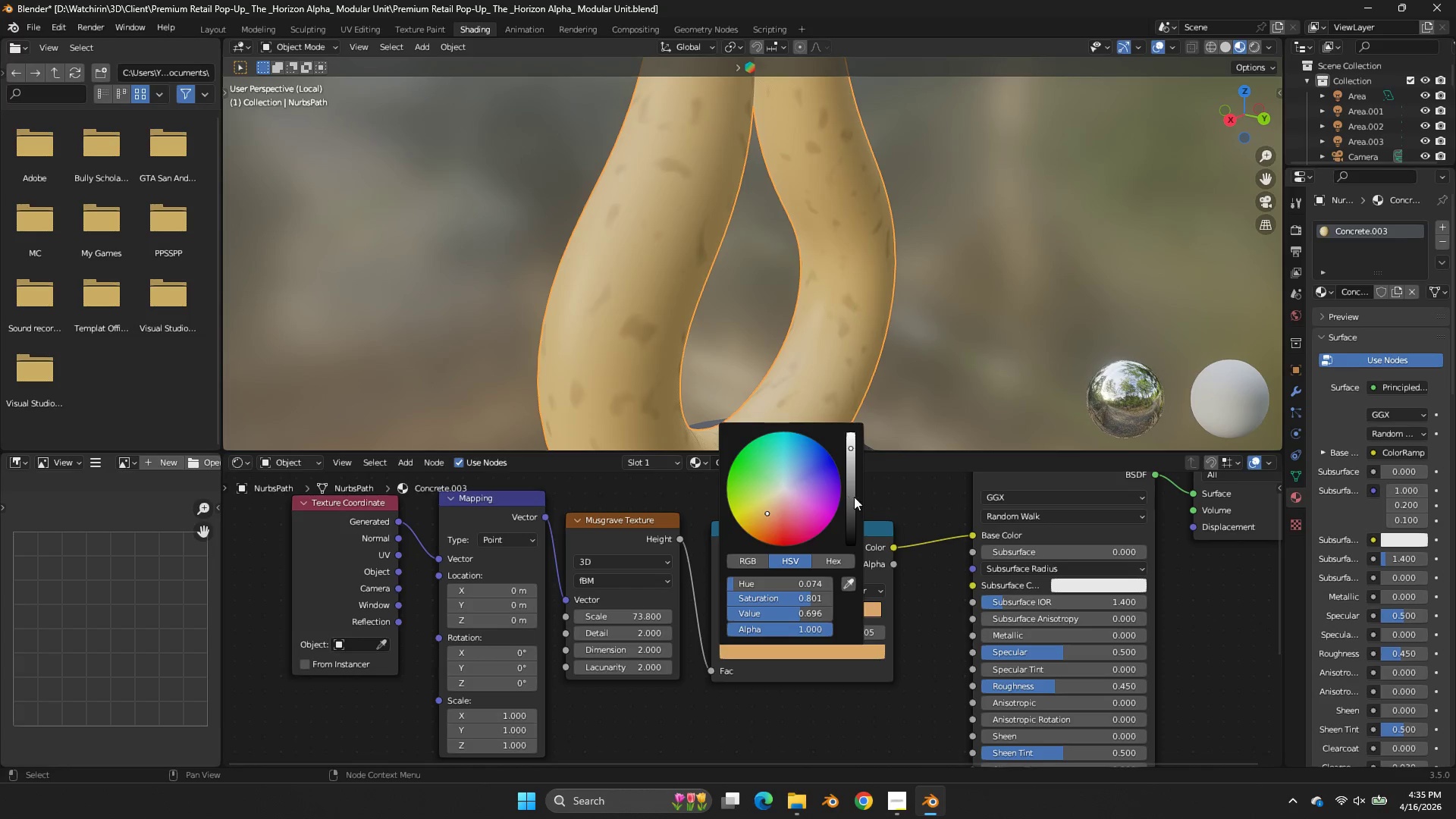 
left_click_drag(start_coordinate=[854, 306], to_coordinate=[854, 497])
 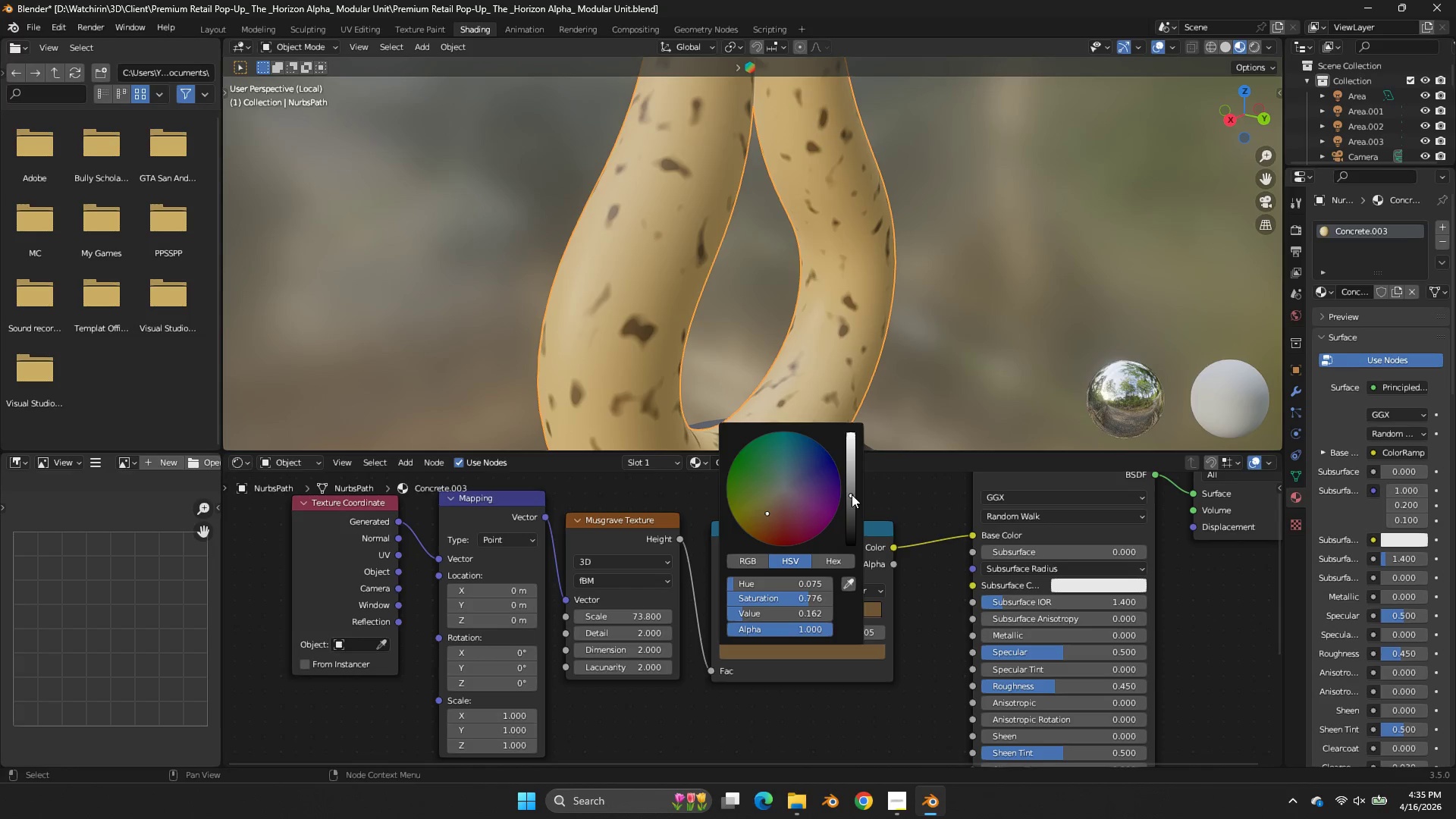 
left_click_drag(start_coordinate=[852, 494], to_coordinate=[855, 486])
 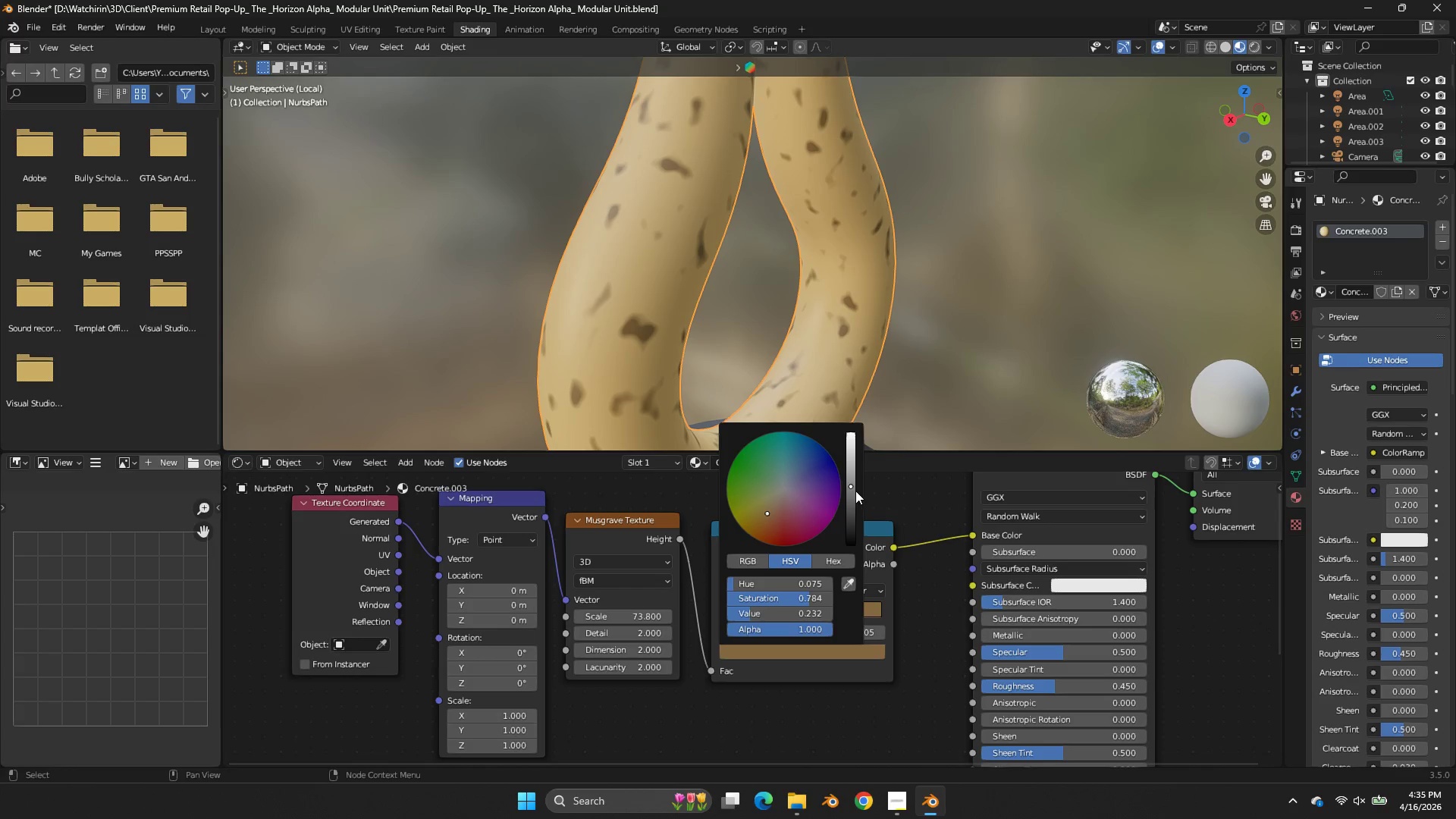 
left_click_drag(start_coordinate=[853, 489], to_coordinate=[857, 473])
 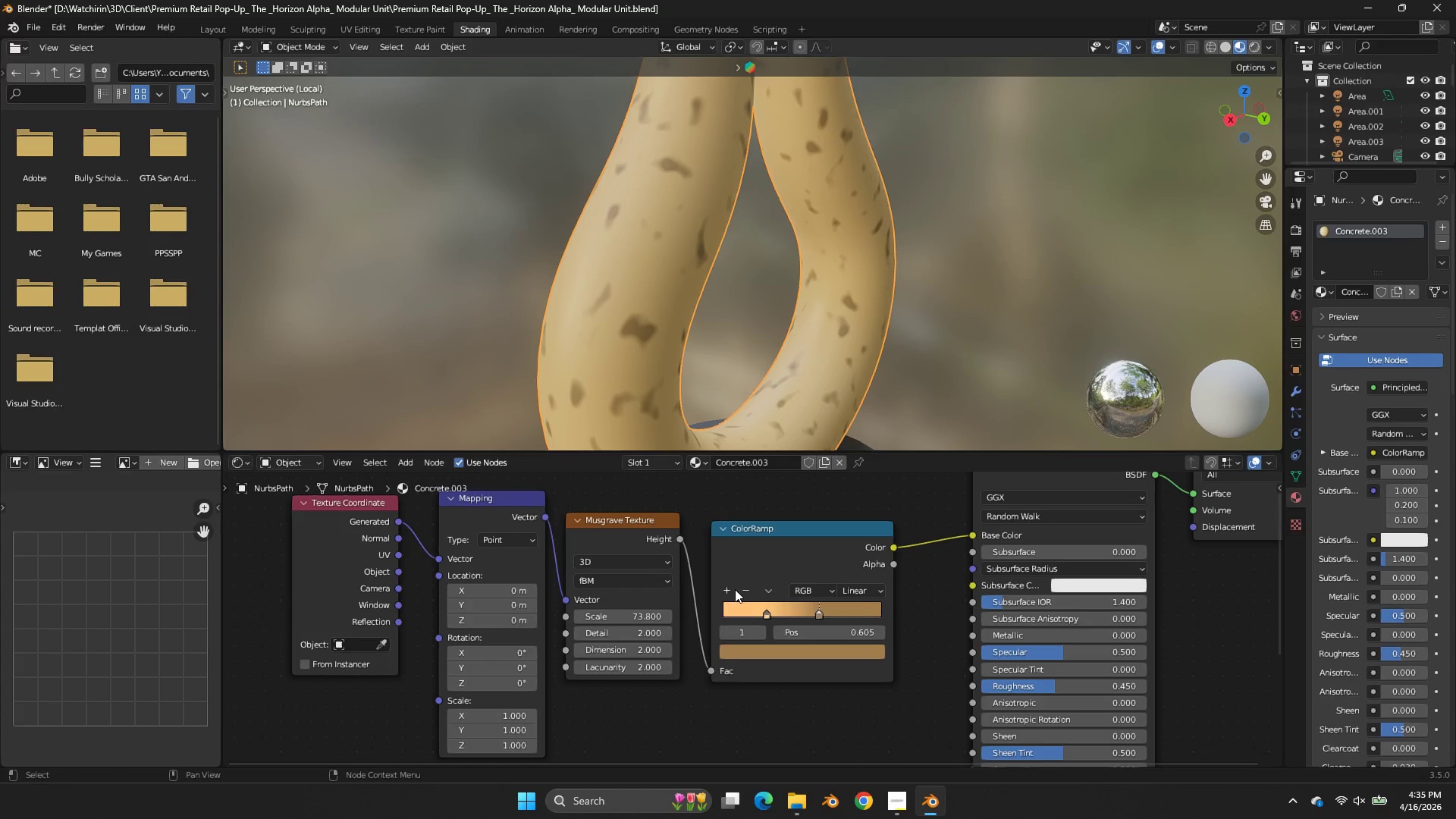 
left_click([723, 592])
 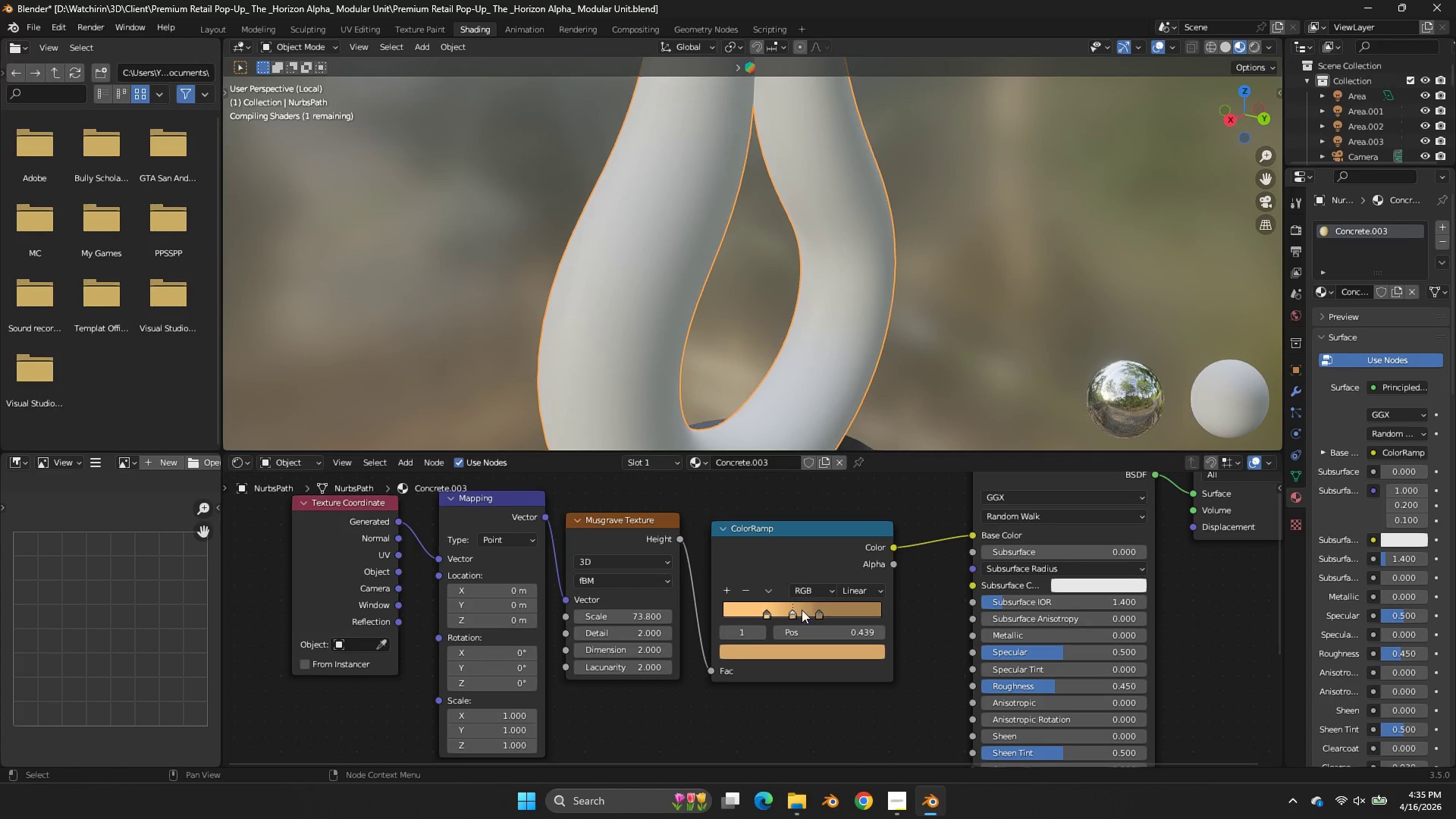 
left_click_drag(start_coordinate=[795, 611], to_coordinate=[739, 612])
 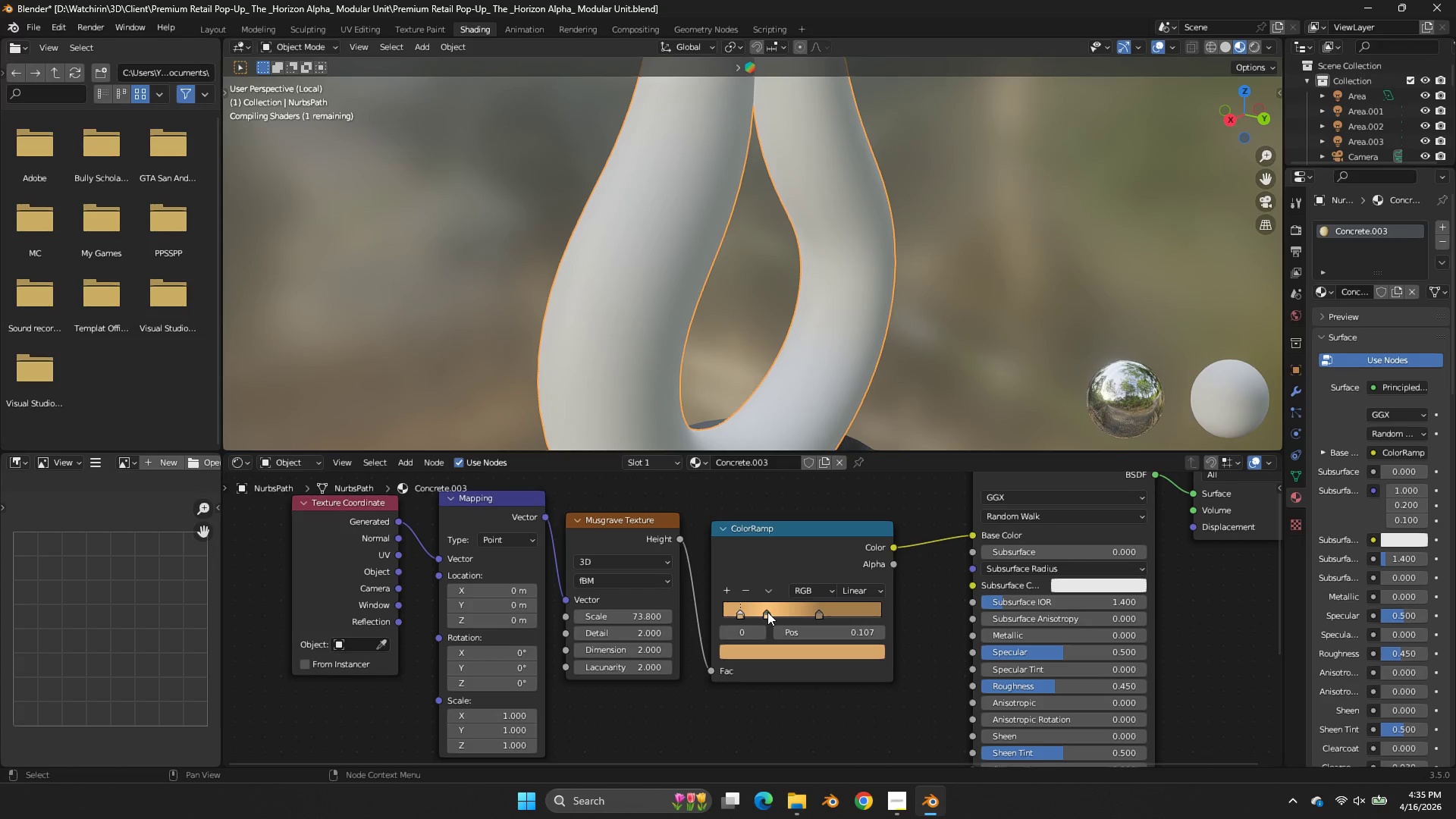 
left_click_drag(start_coordinate=[767, 612], to_coordinate=[782, 612])
 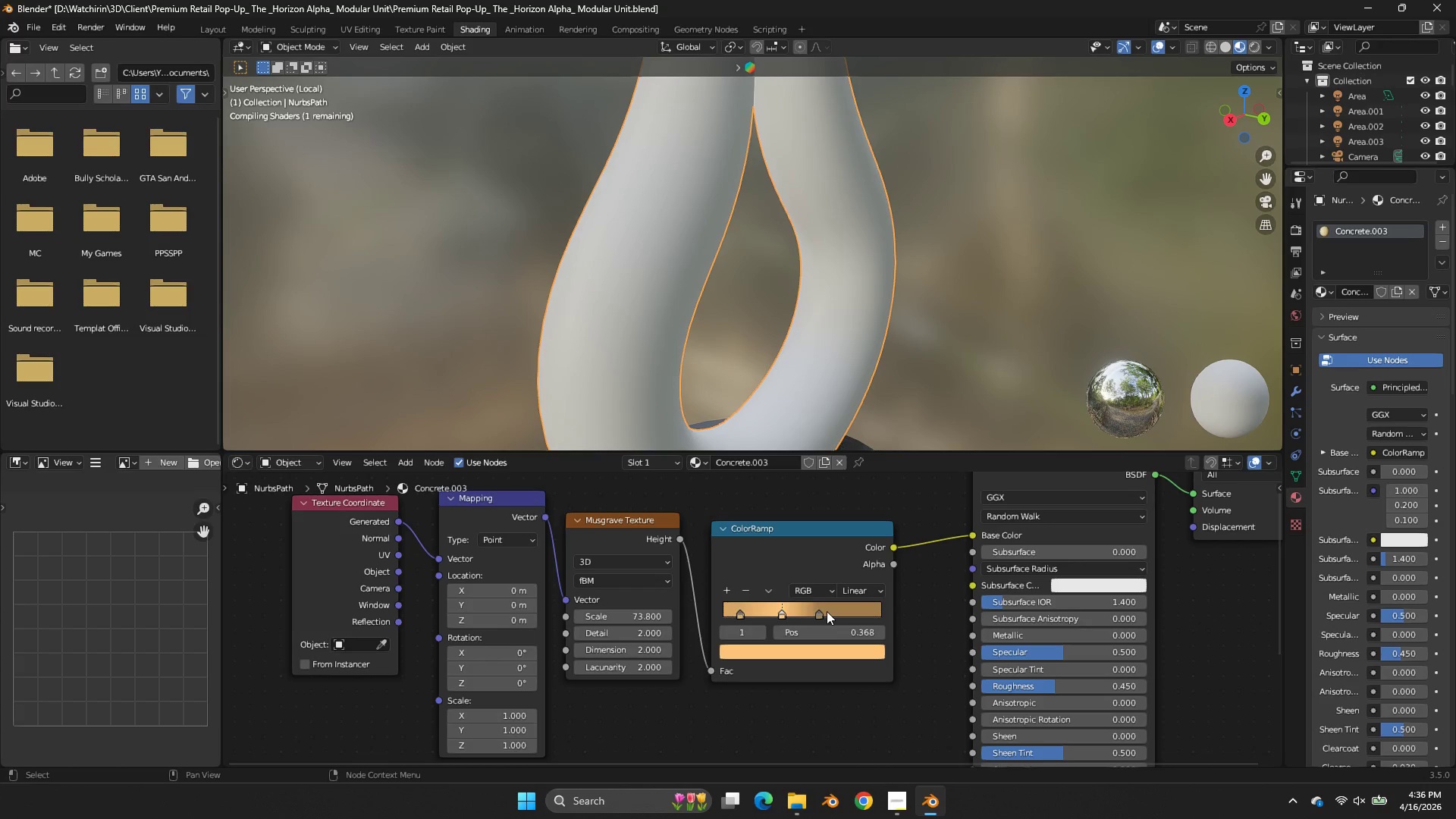 
left_click_drag(start_coordinate=[827, 611], to_coordinate=[846, 611])
 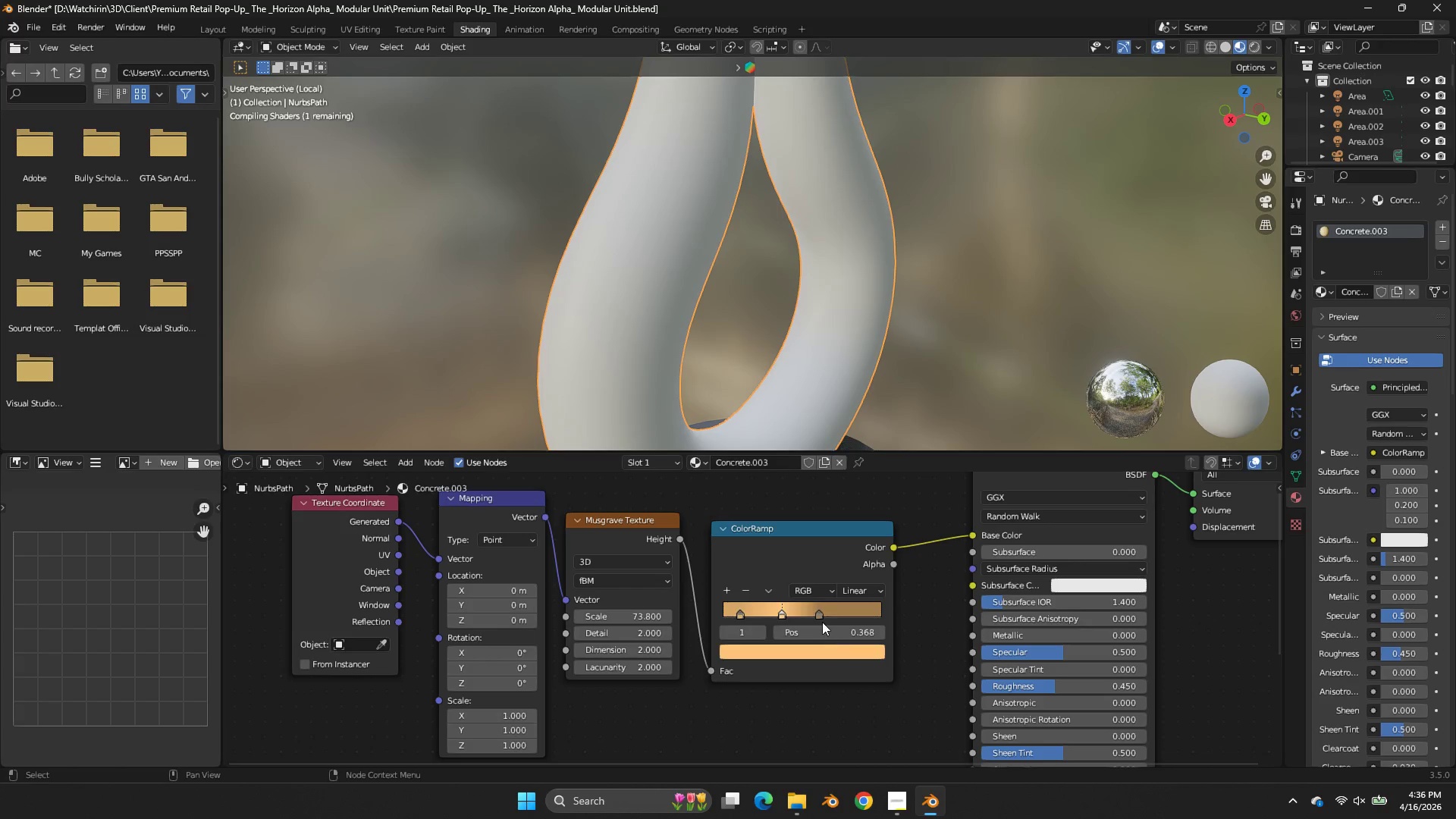 
left_click_drag(start_coordinate=[821, 613], to_coordinate=[830, 611])
 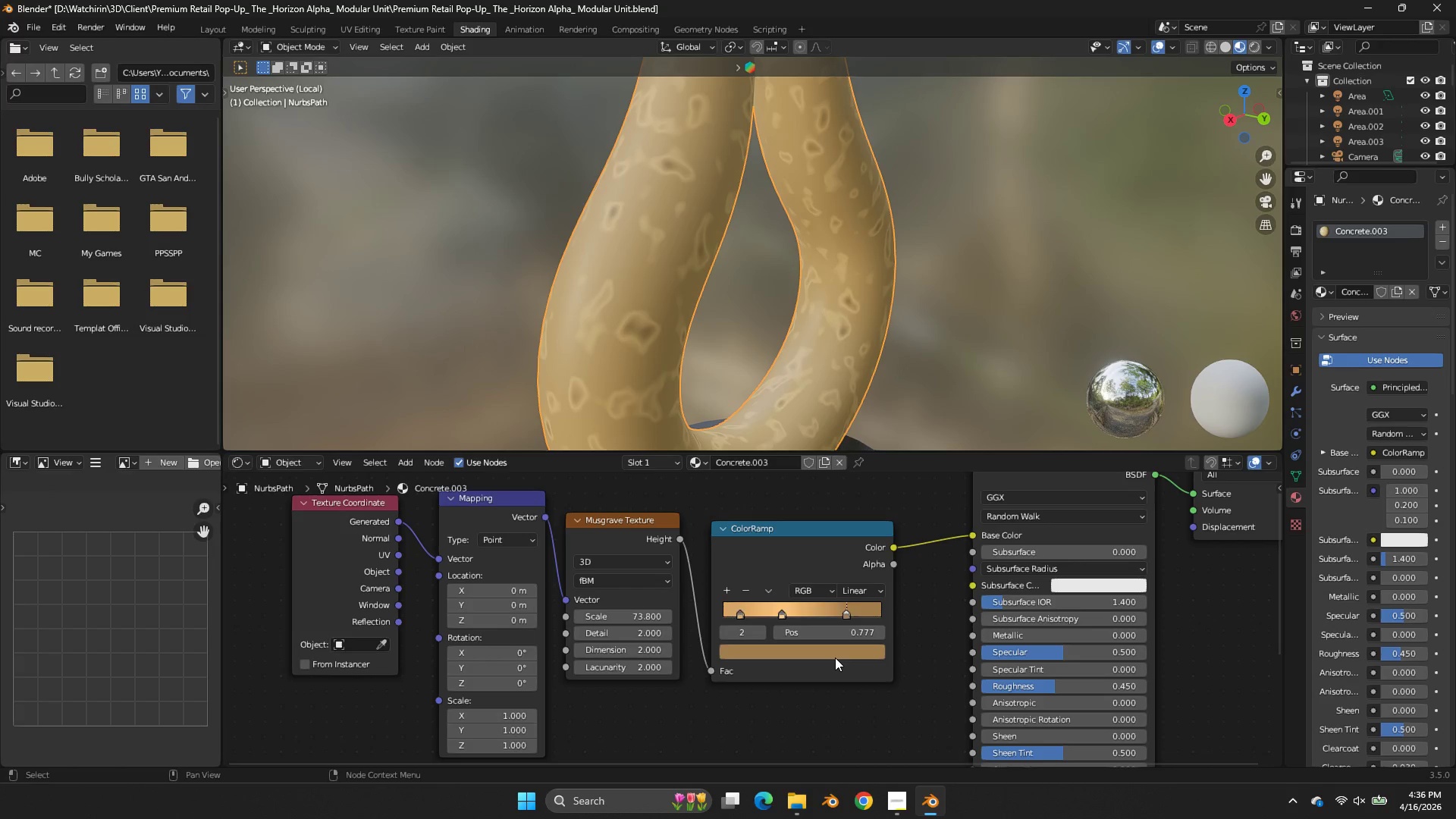 
left_click([835, 657])
 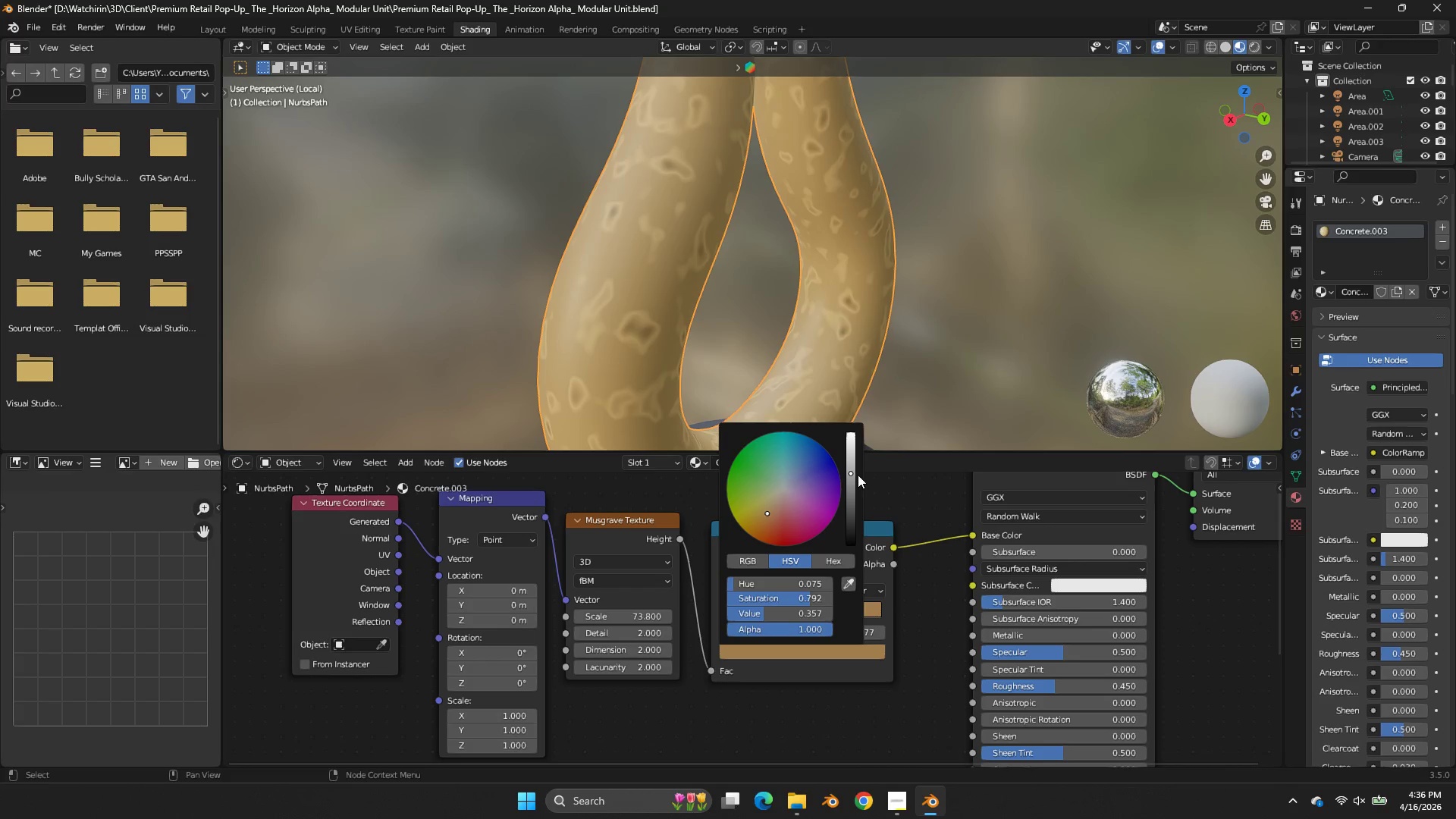 
left_click_drag(start_coordinate=[852, 471], to_coordinate=[851, 456])
 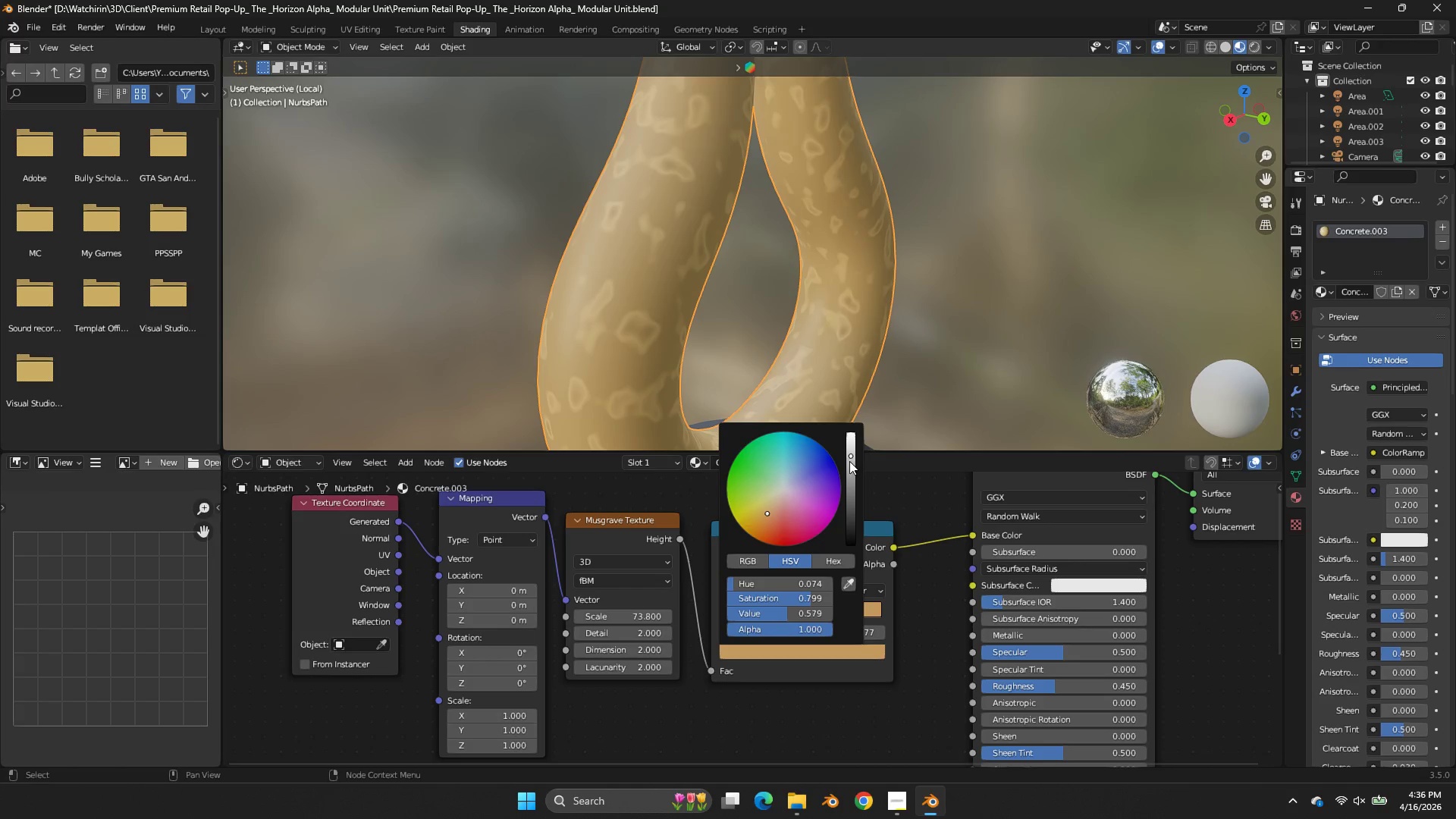 
left_click([851, 456])
 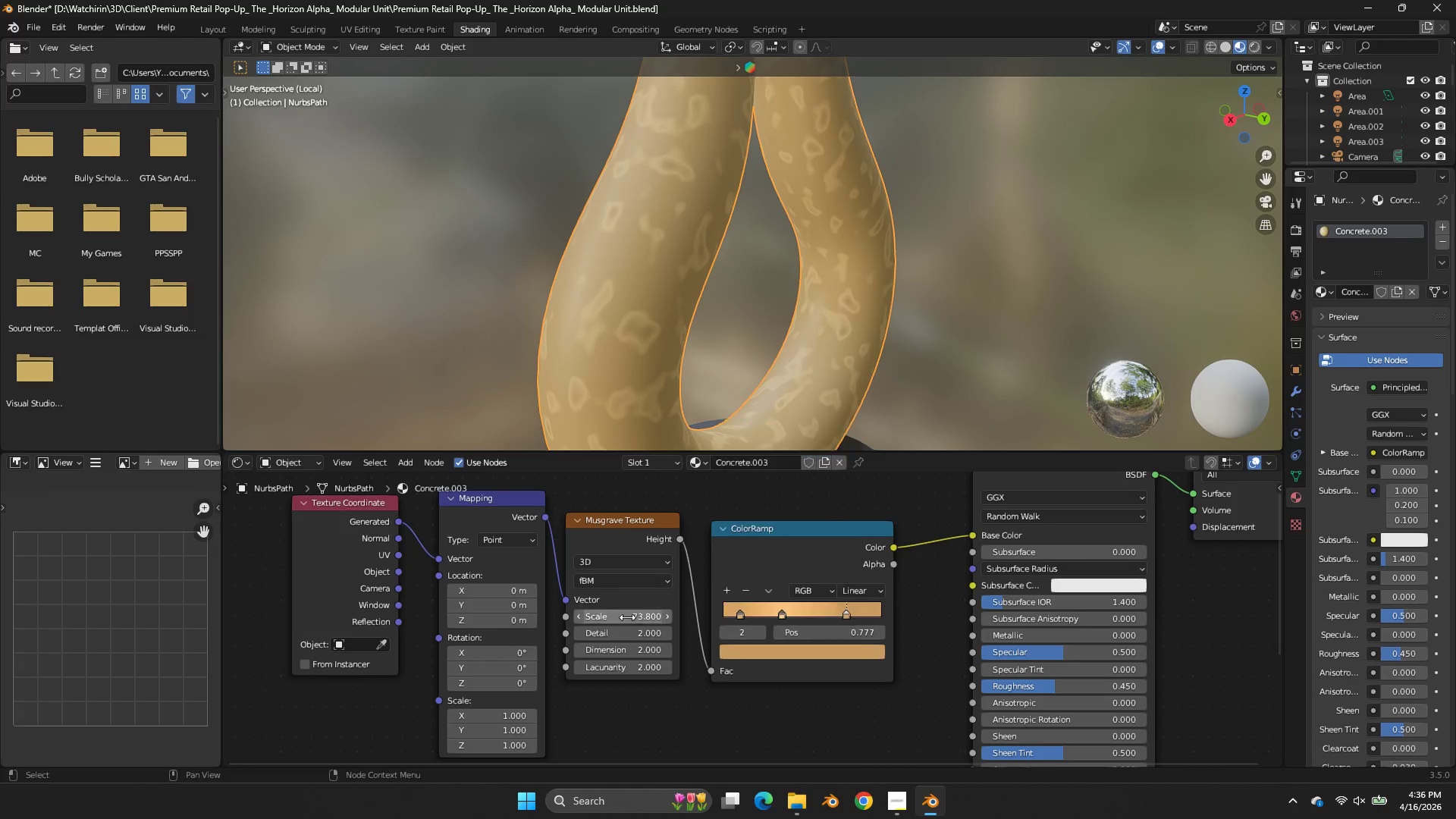 
left_click([627, 617])
 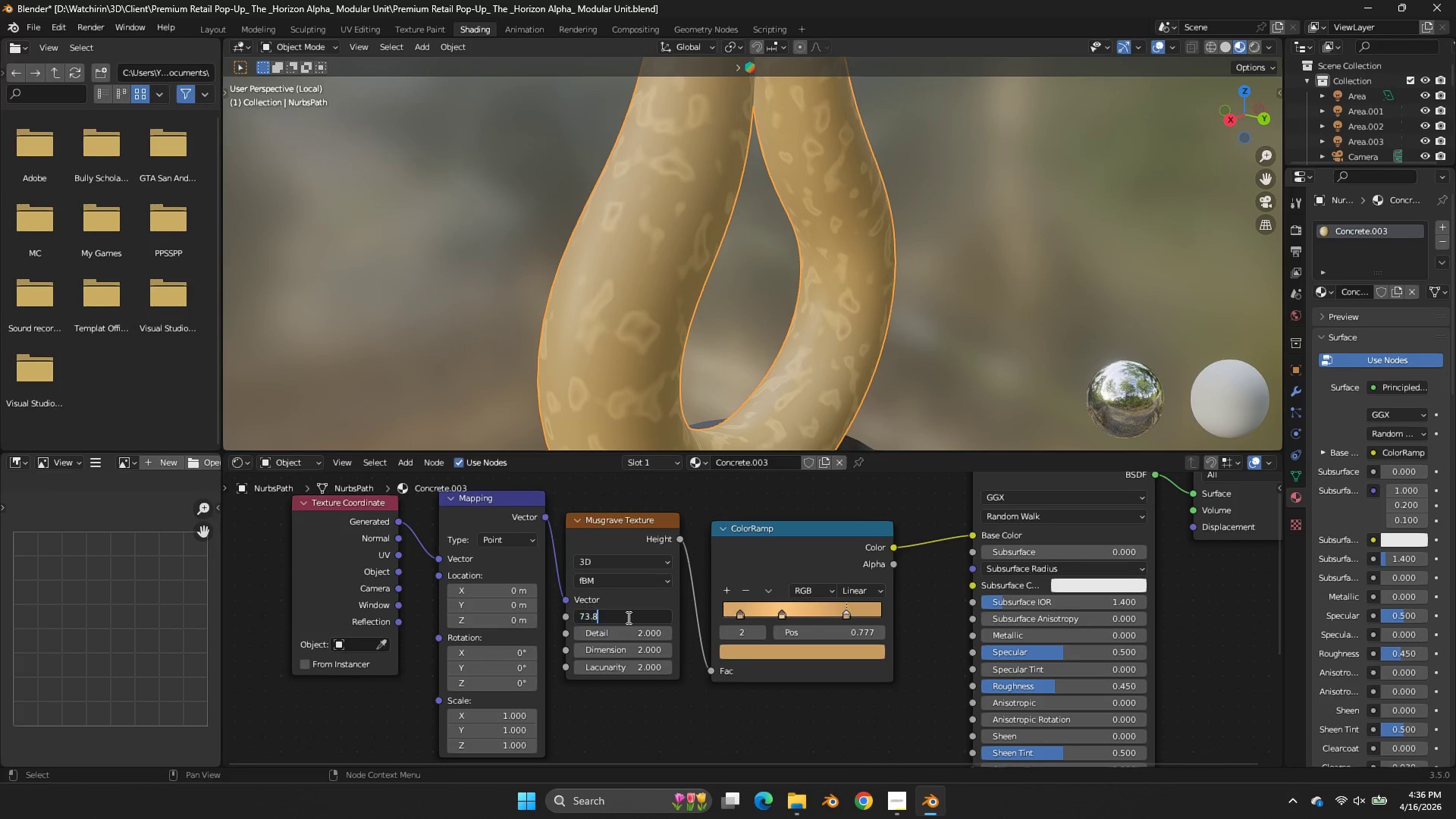 
left_click_drag(start_coordinate=[627, 617], to_coordinate=[658, 612])
 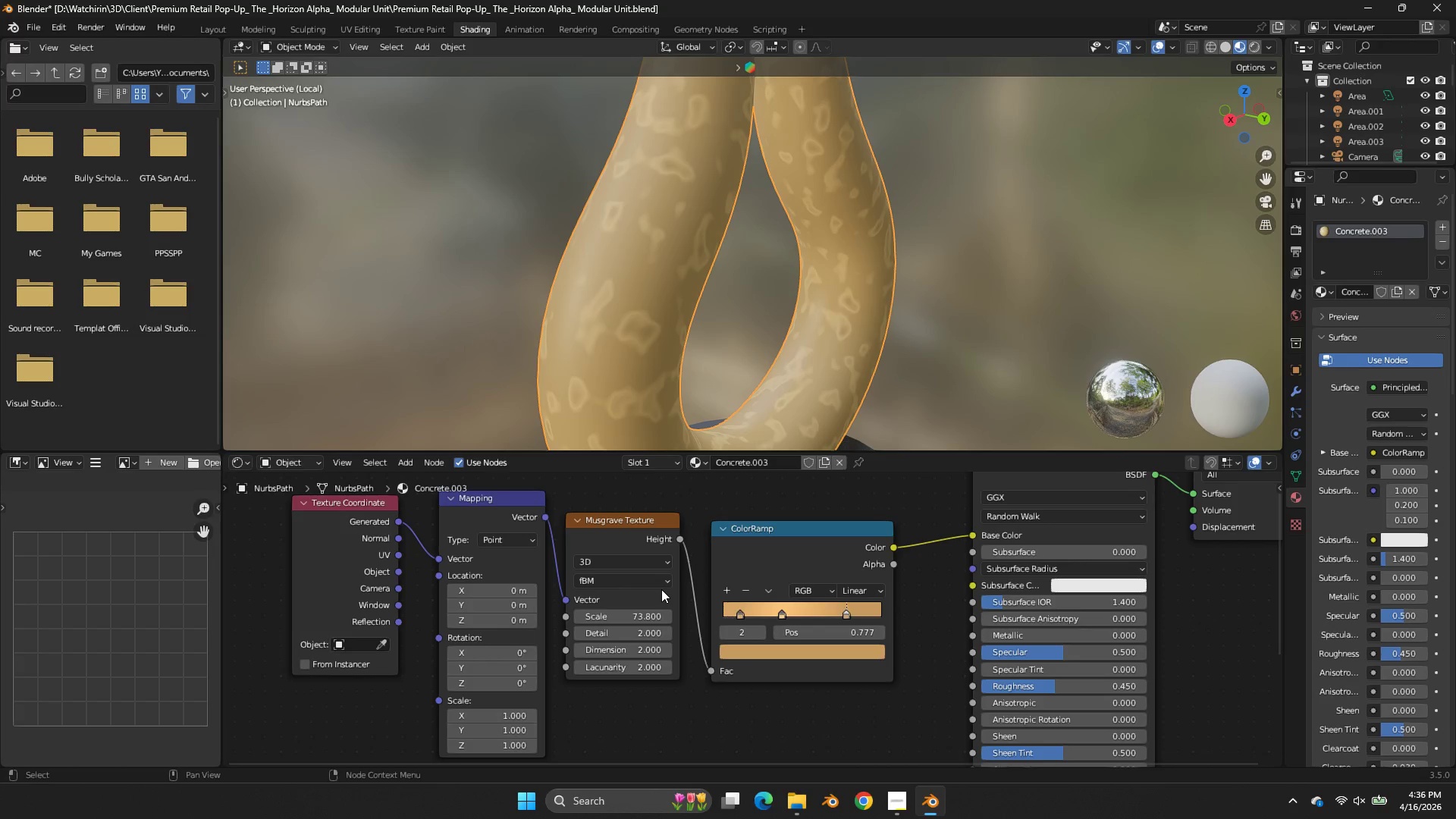 
triple_click([661, 589])
 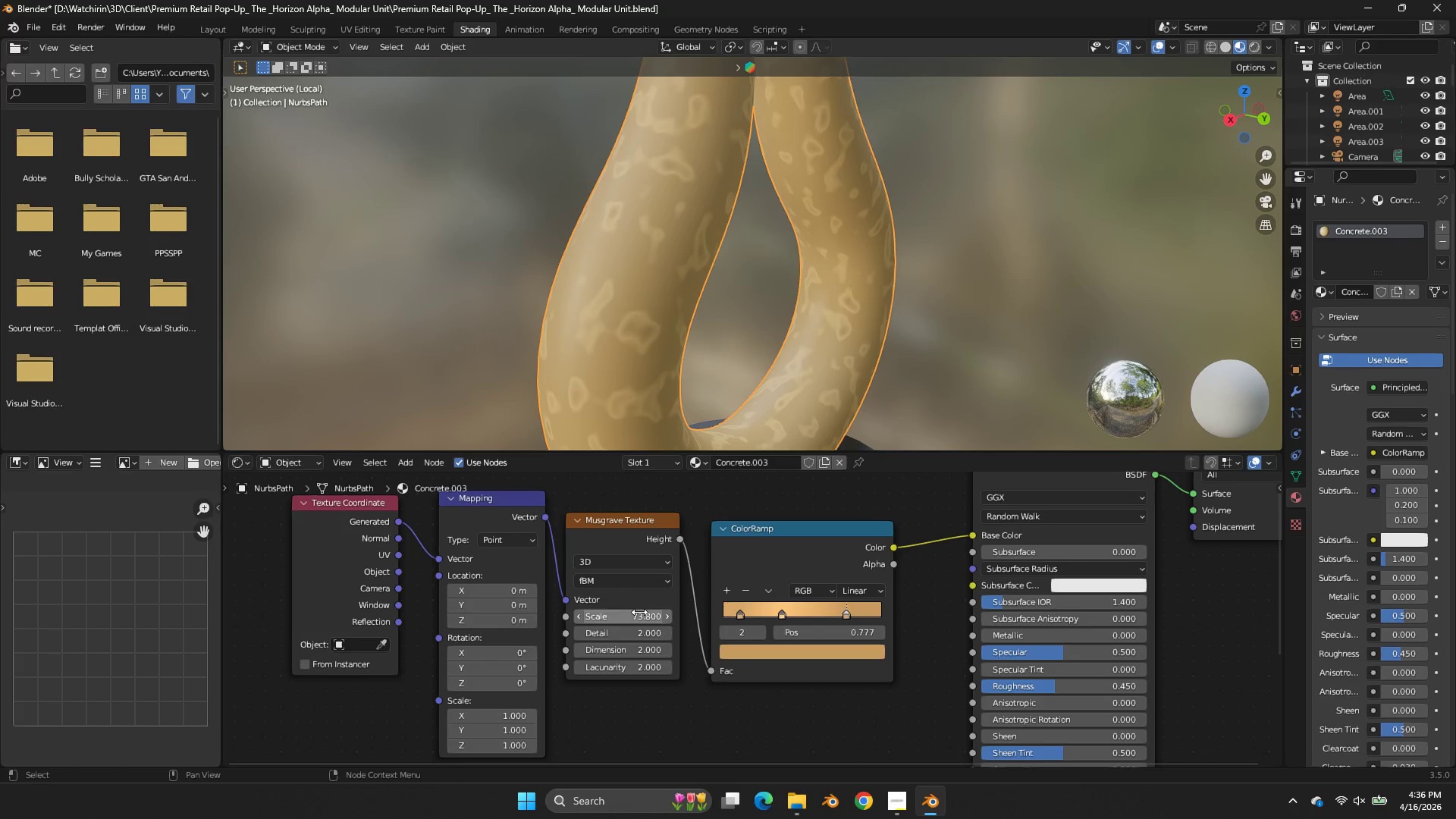 
left_click_drag(start_coordinate=[639, 613], to_coordinate=[701, 420])
 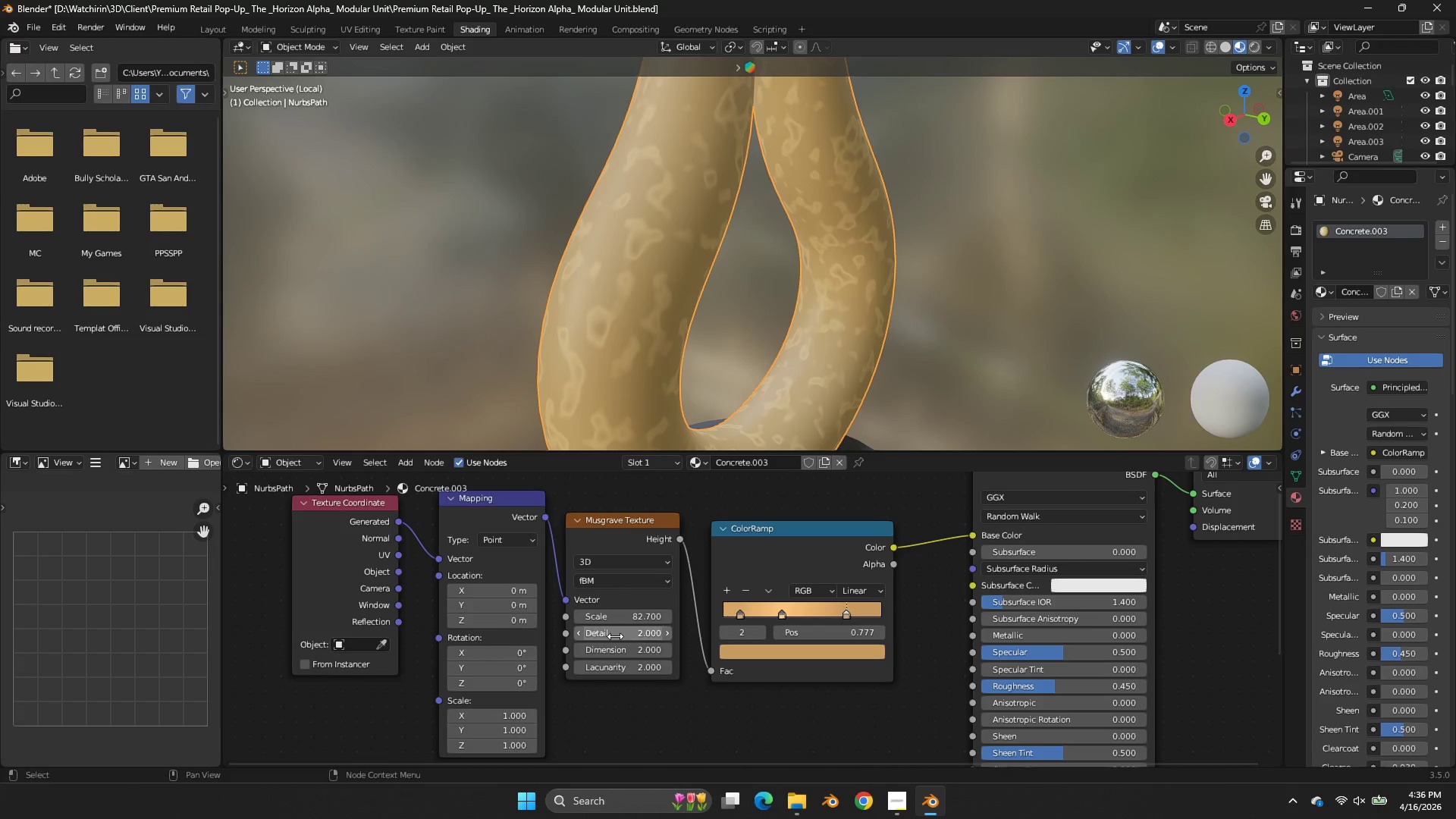 
left_click_drag(start_coordinate=[615, 634], to_coordinate=[790, 442])
 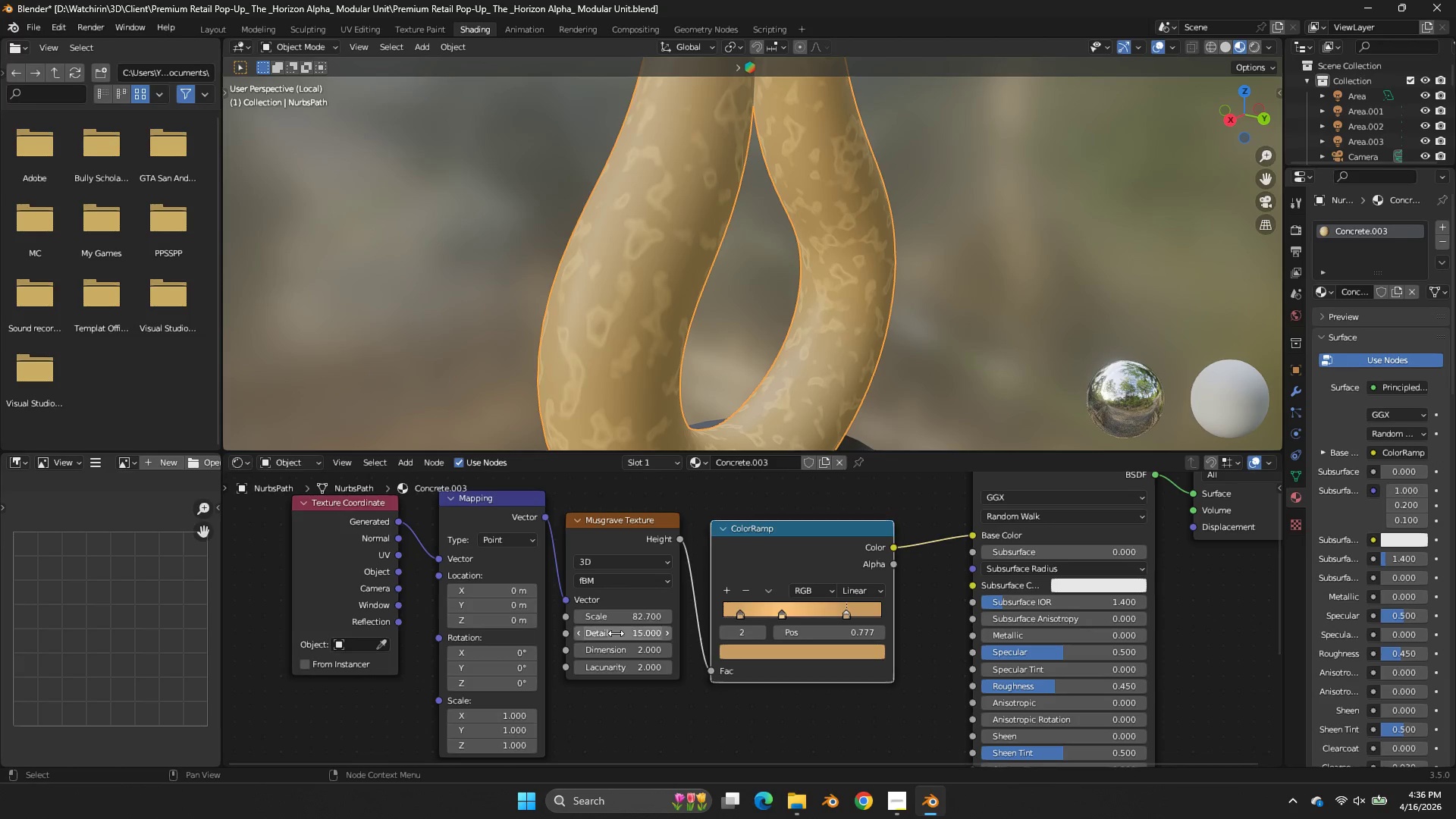 
left_click_drag(start_coordinate=[790, 442], to_coordinate=[616, 633])
 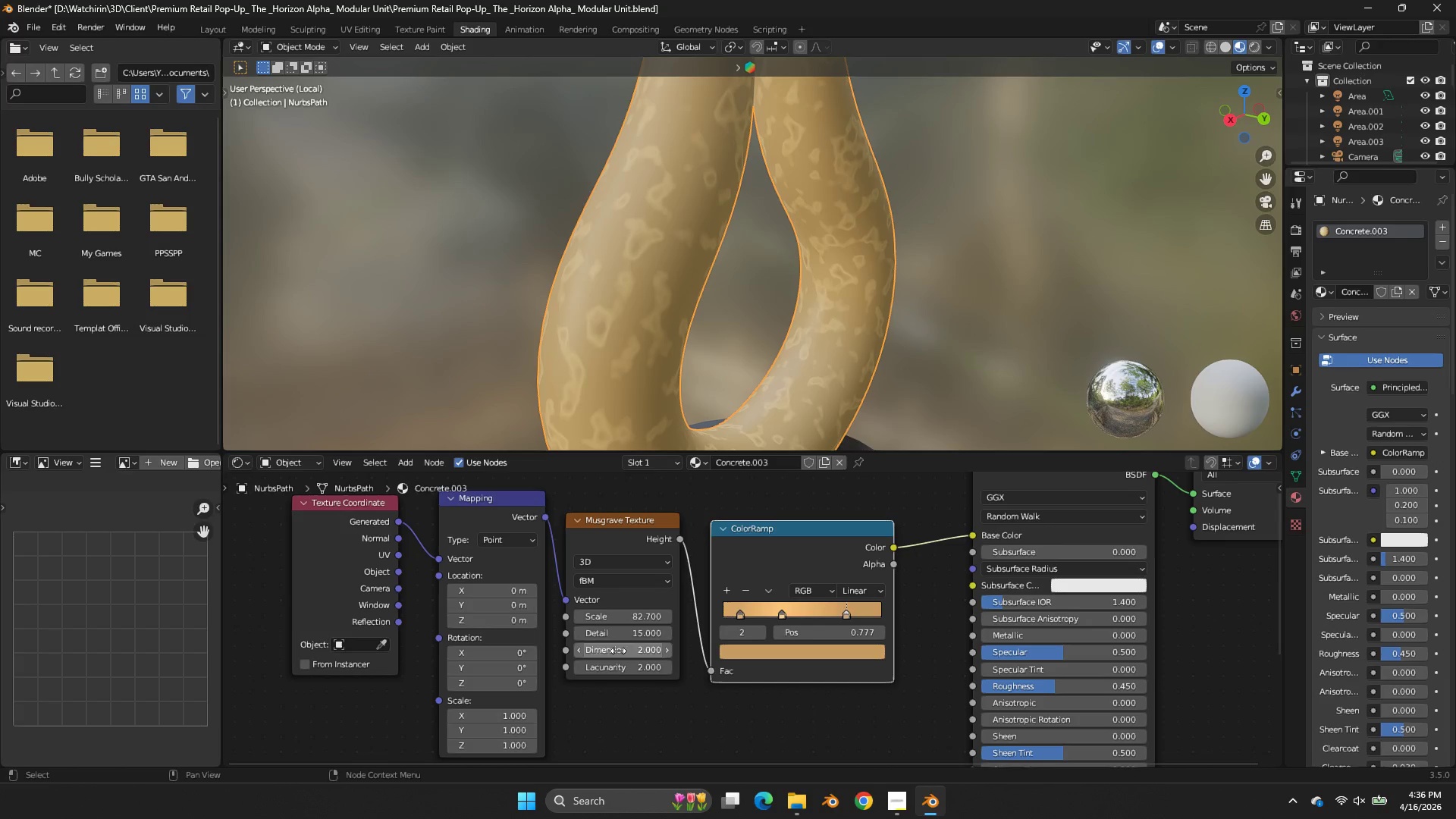 
left_click_drag(start_coordinate=[618, 651], to_coordinate=[566, 466])
 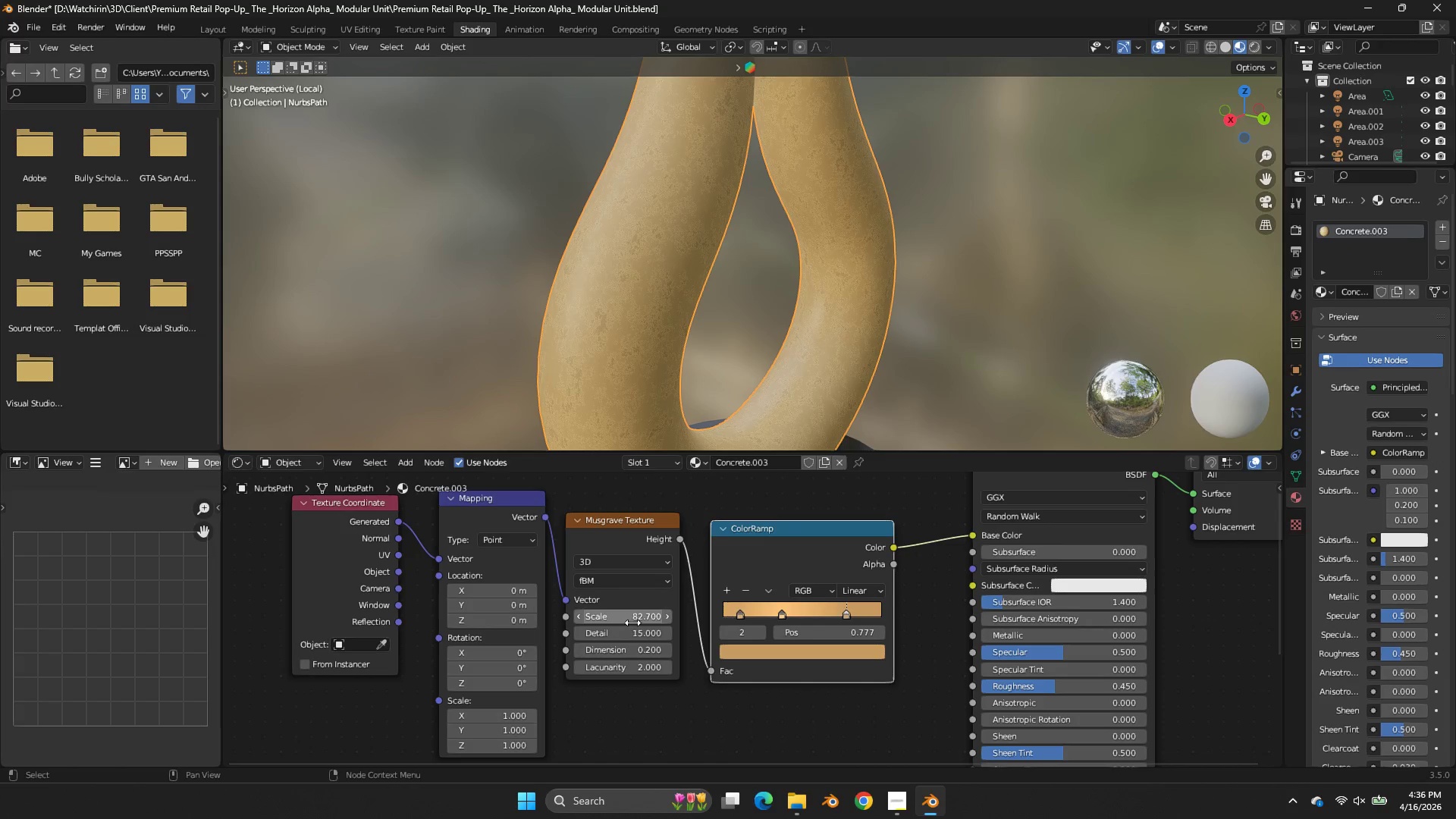 
left_click_drag(start_coordinate=[632, 621], to_coordinate=[794, 434])
 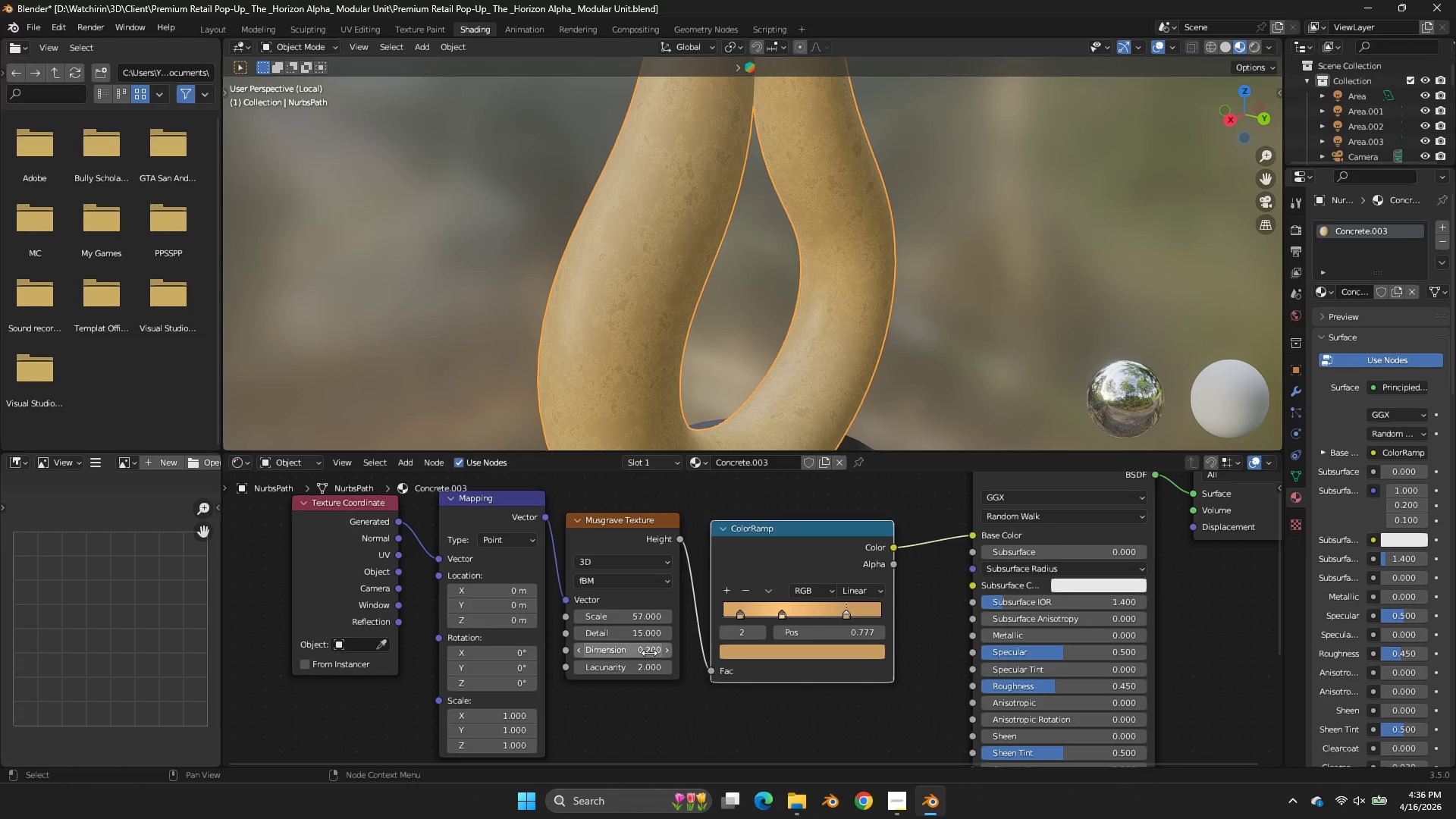 
left_click_drag(start_coordinate=[649, 653], to_coordinate=[723, 462])
 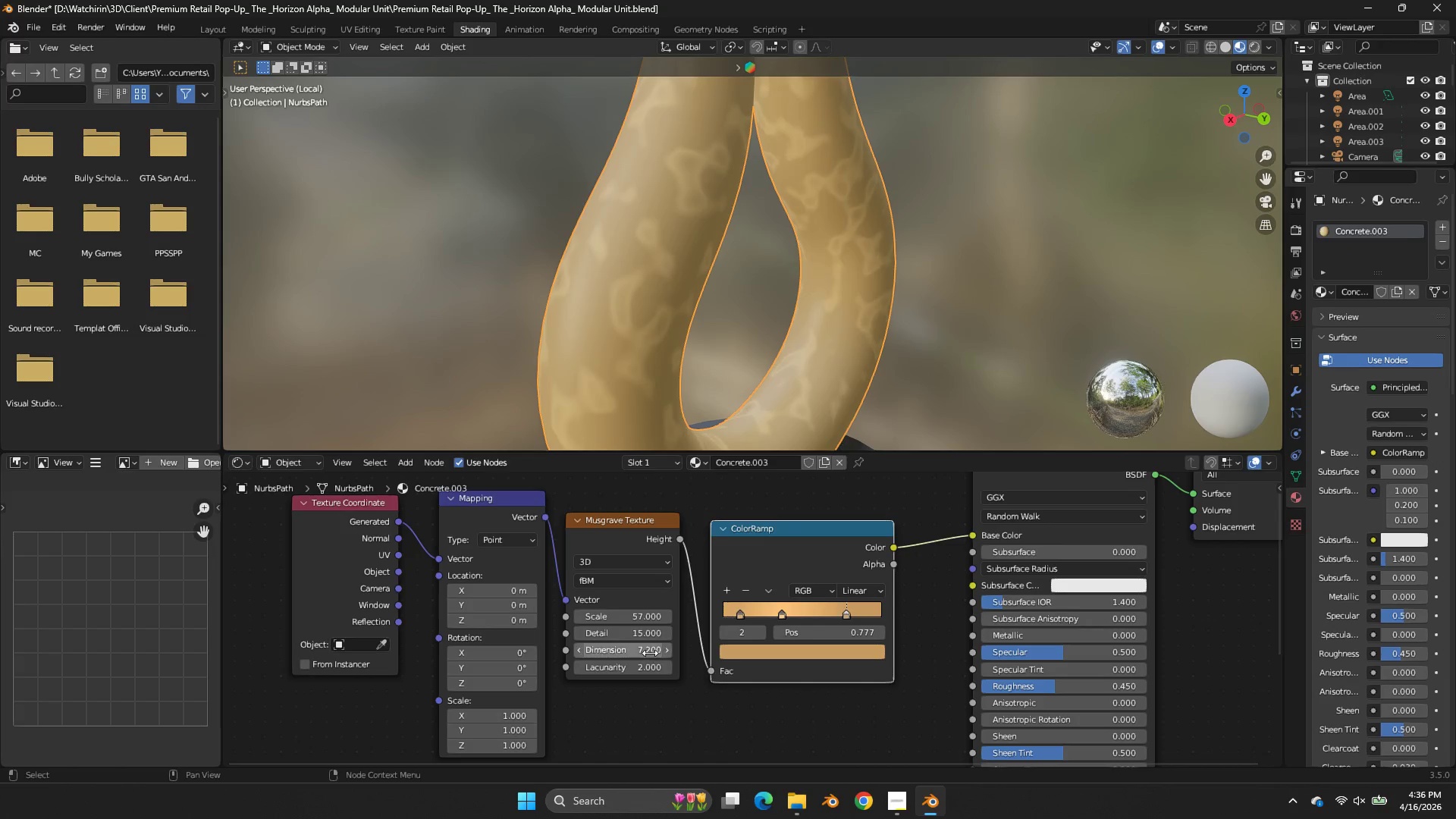 
left_click_drag(start_coordinate=[724, 462], to_coordinate=[649, 653])
 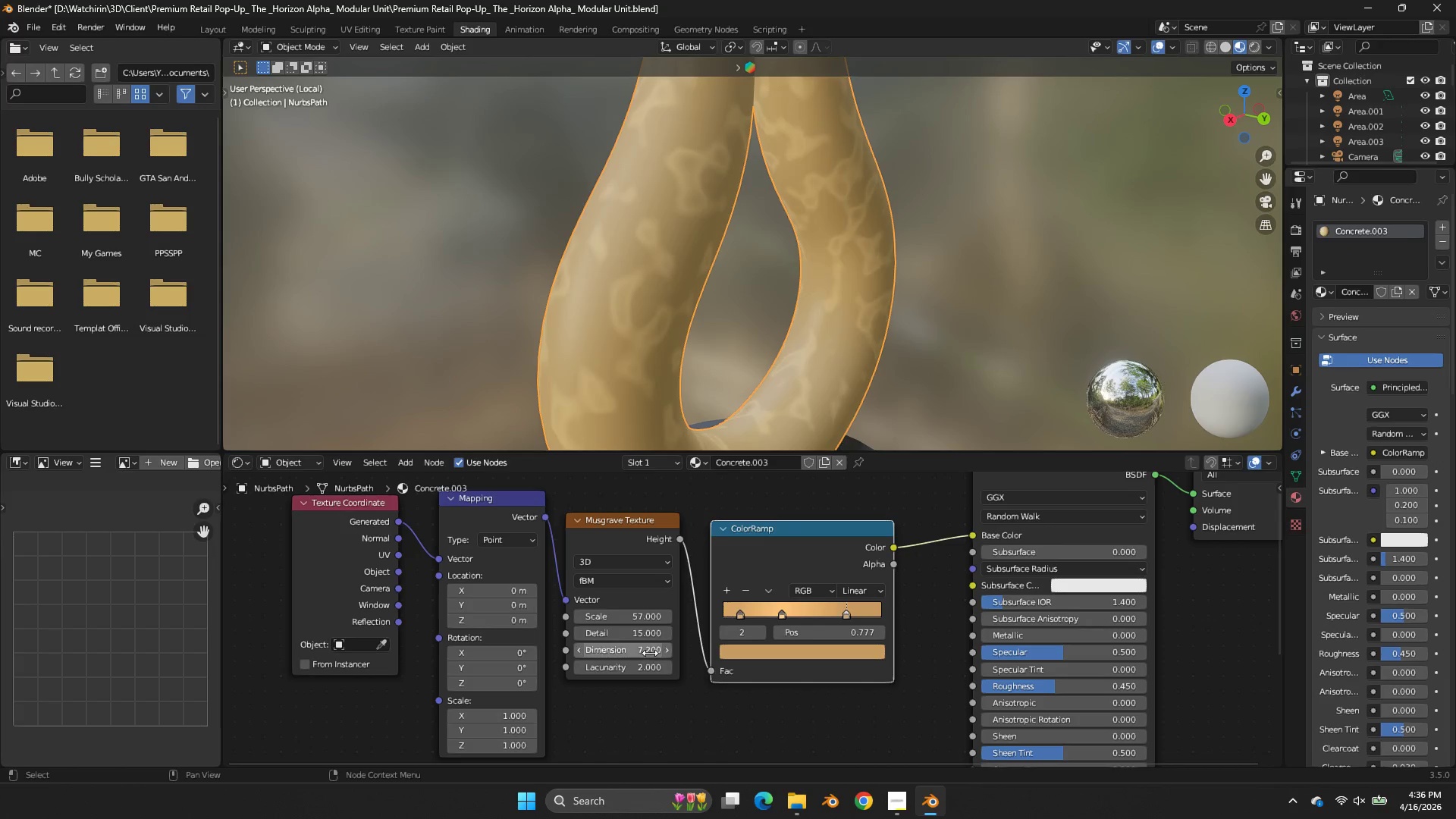 
triple_click([650, 653])
 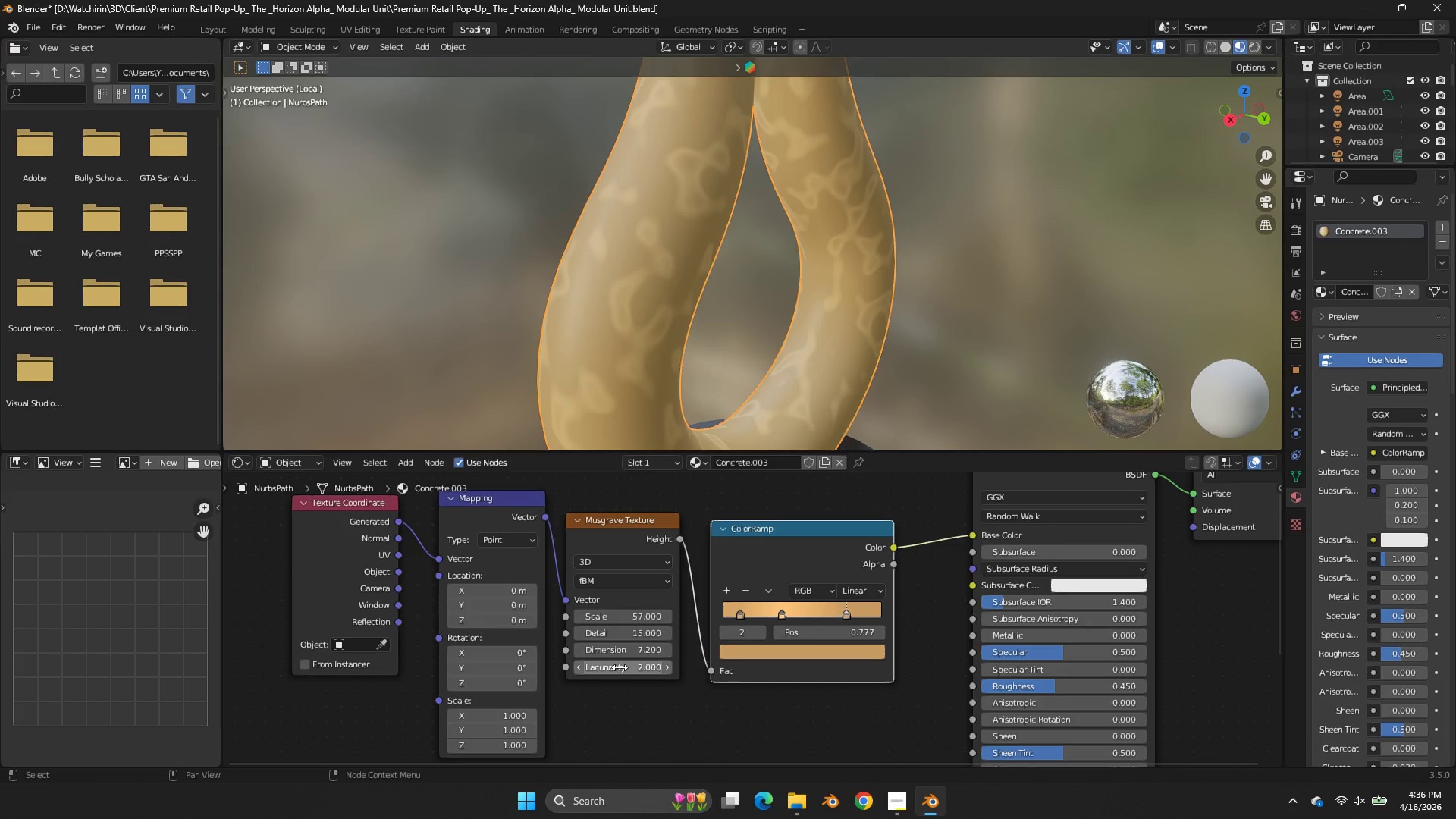 
left_click_drag(start_coordinate=[619, 667], to_coordinate=[596, 479])
 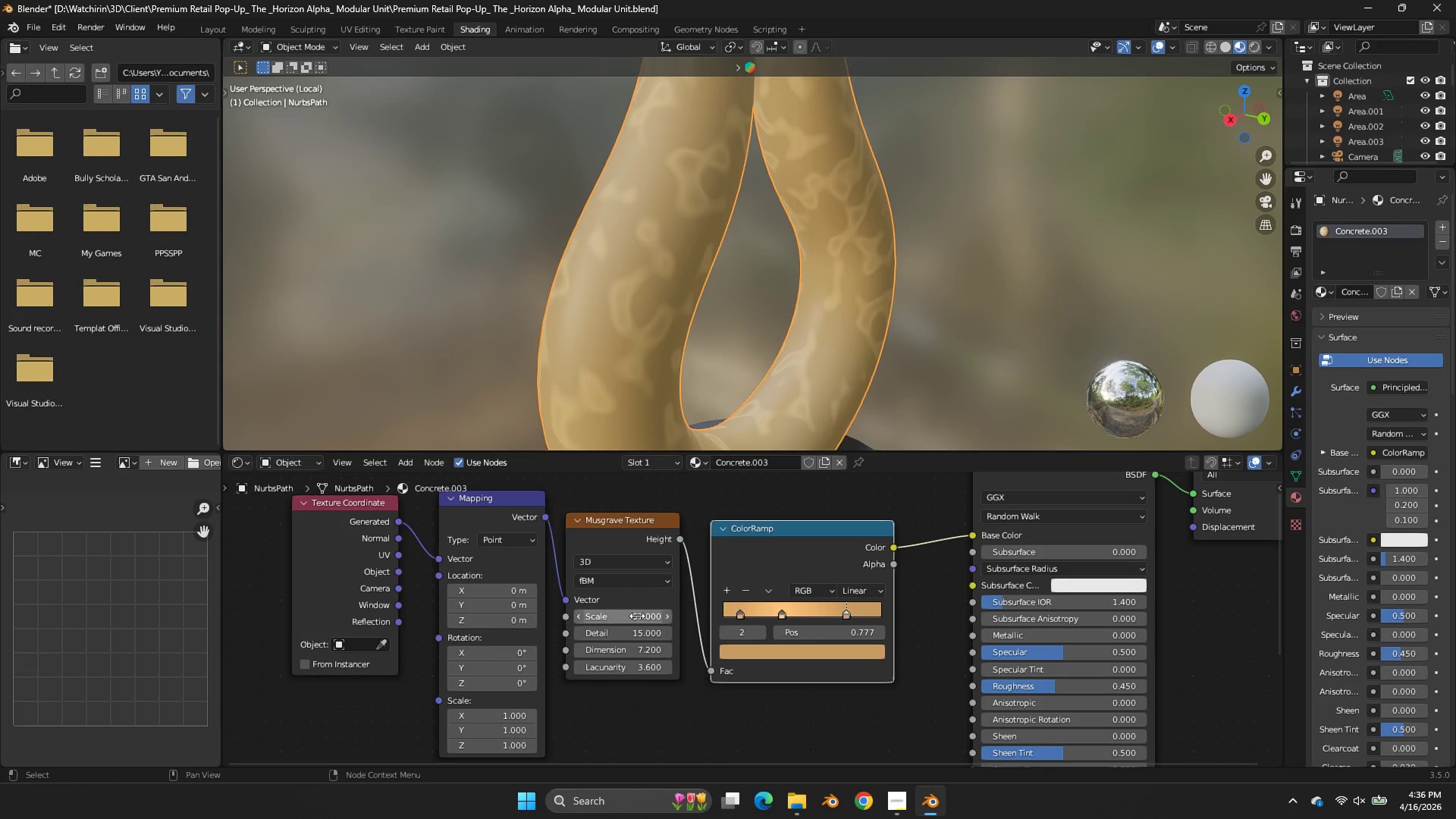 
left_click_drag(start_coordinate=[637, 616], to_coordinate=[599, 479])
 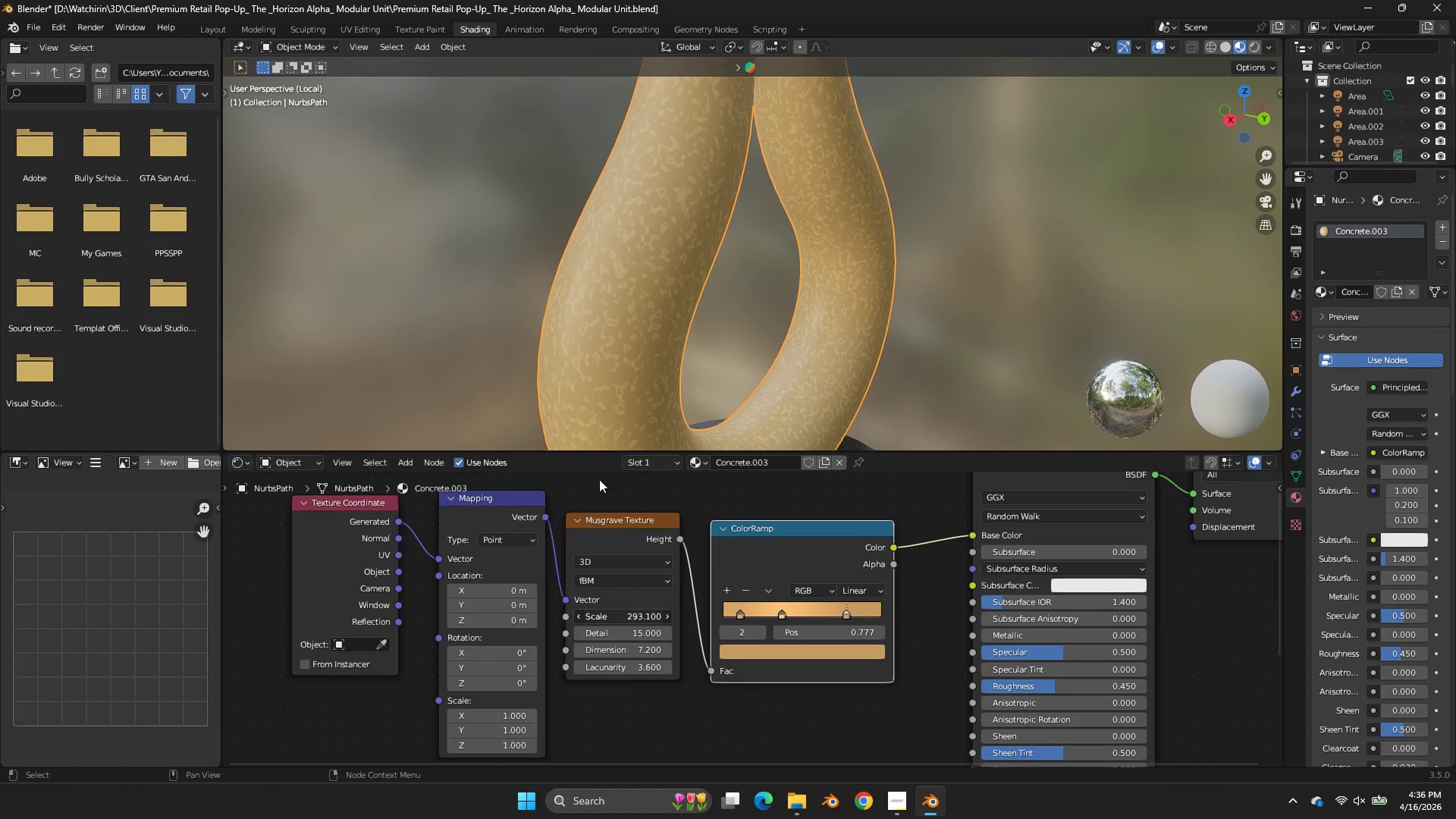 
left_click_drag(start_coordinate=[599, 479], to_coordinate=[645, 620])
 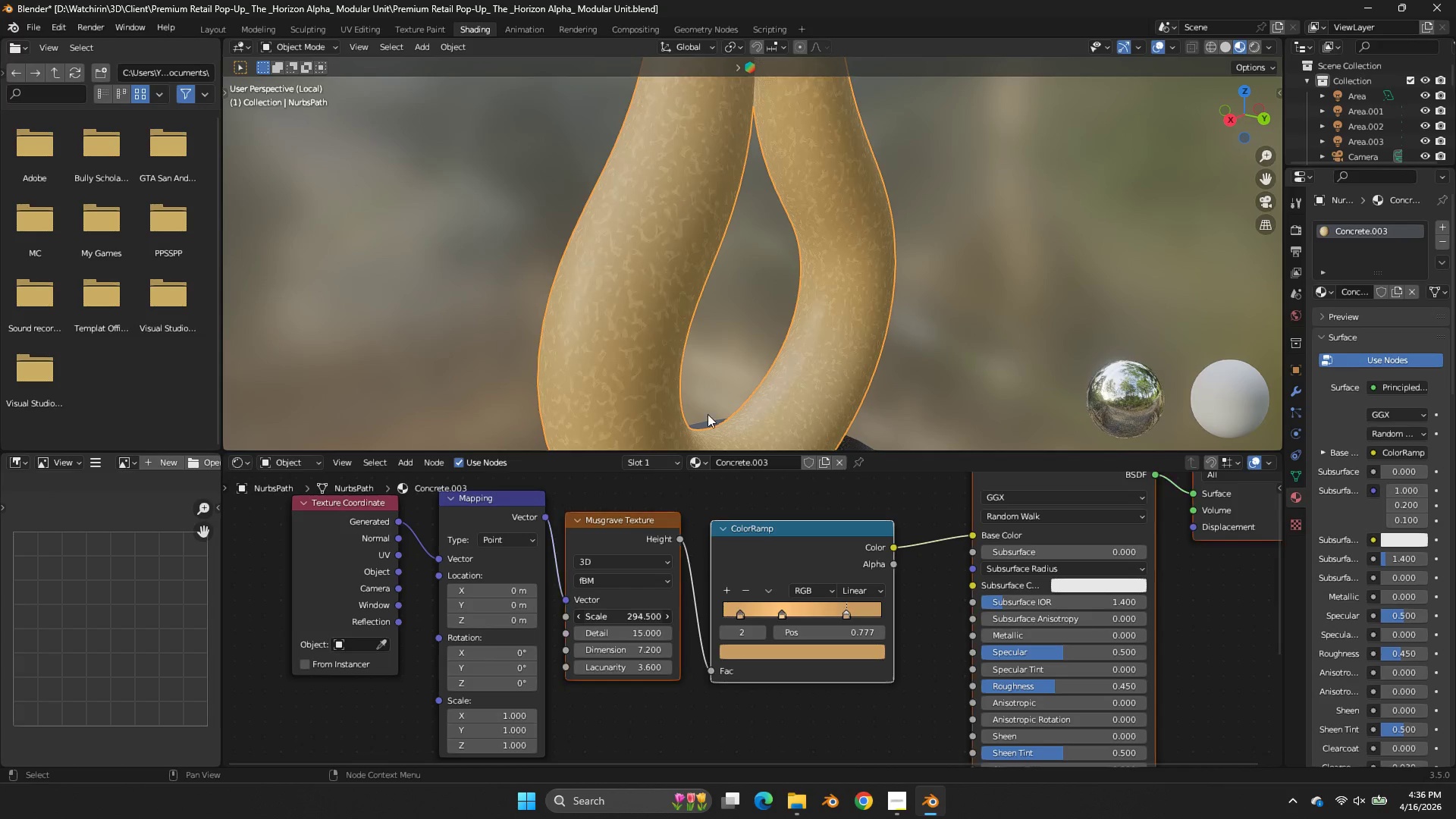 
left_click_drag(start_coordinate=[652, 620], to_coordinate=[770, 407])
 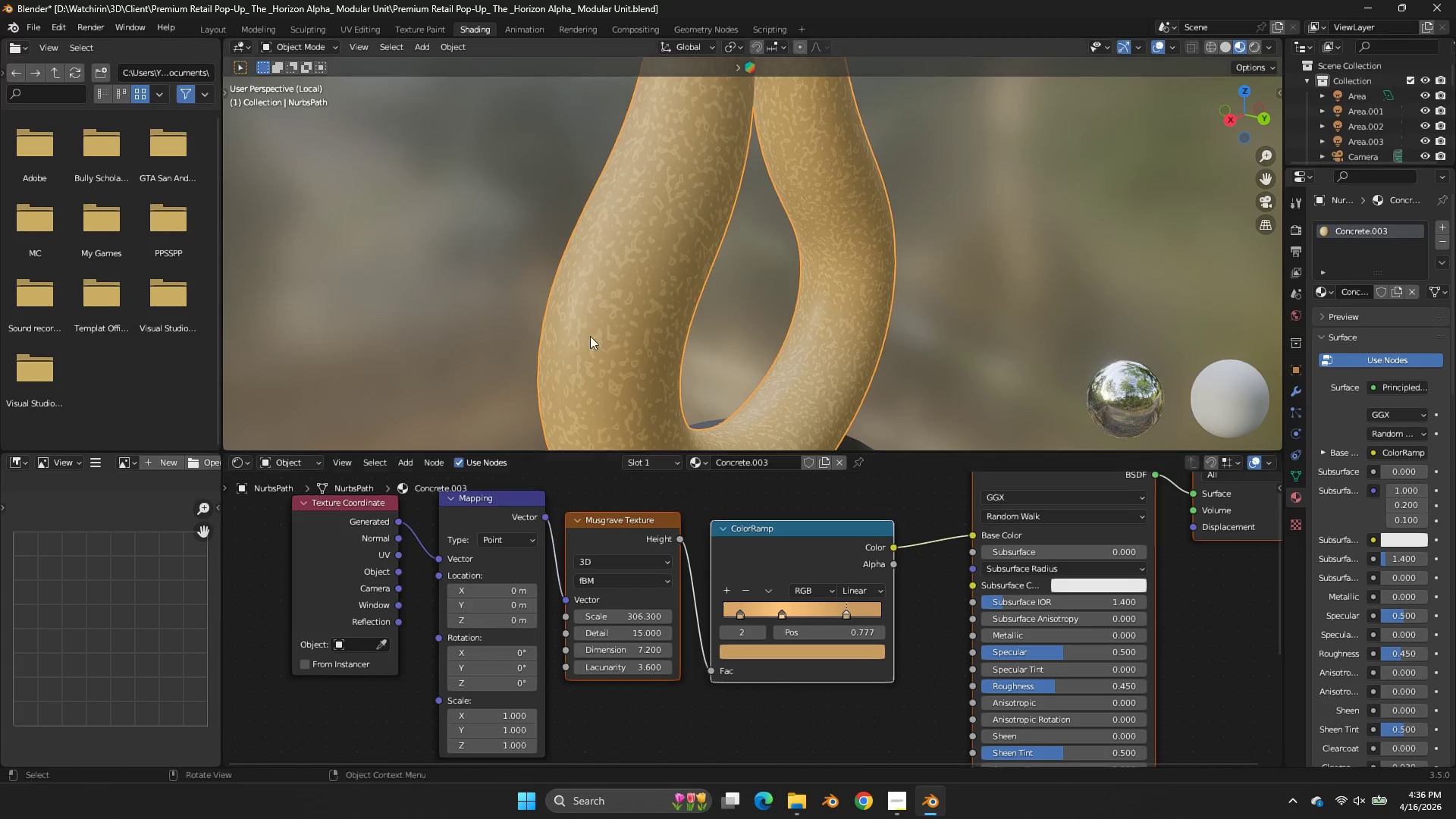 
scroll: coordinate [943, 160], scroll_direction: down, amount: 2.0
 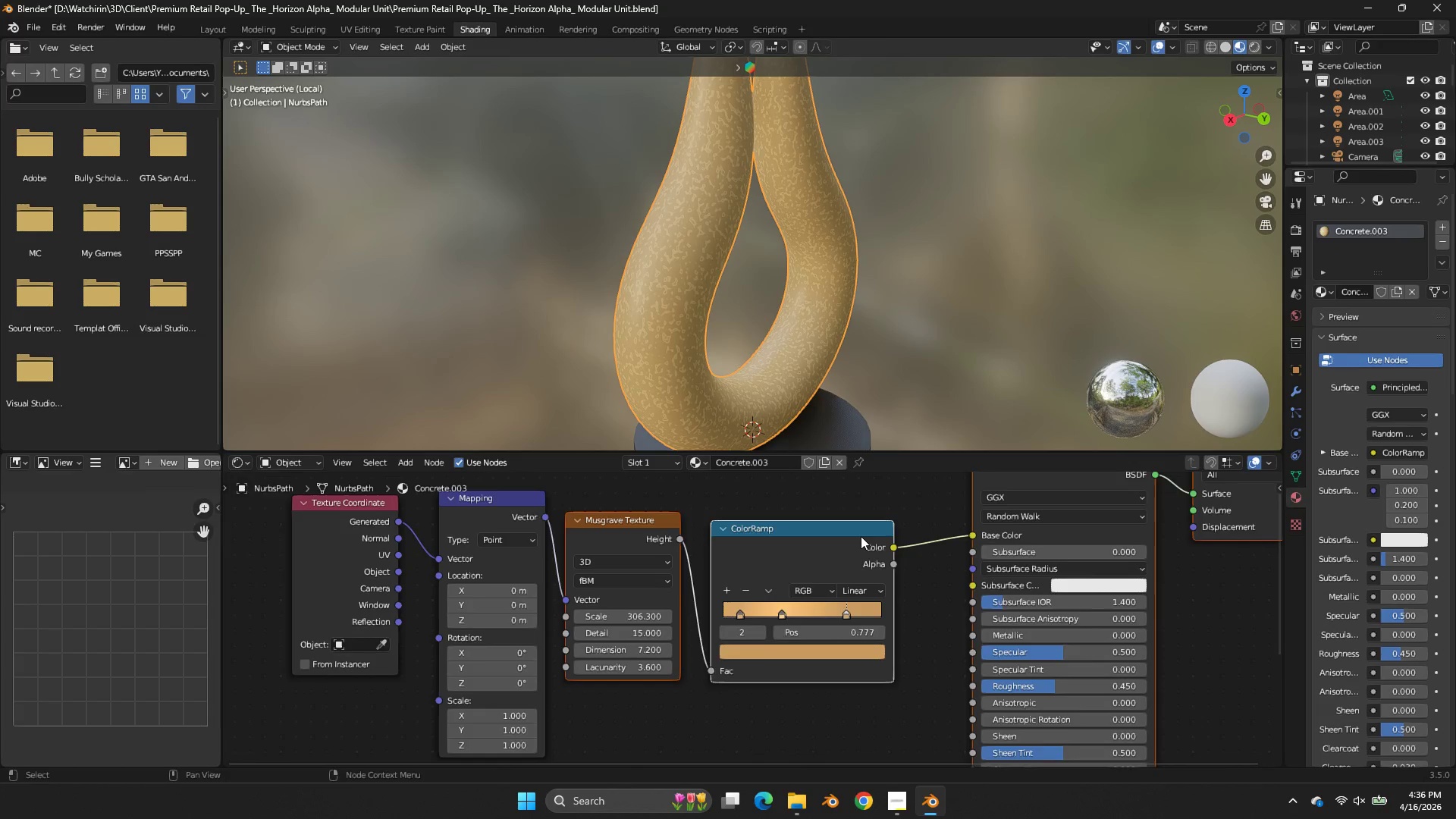 
scroll: coordinate [861, 536], scroll_direction: up, amount: 2.0
 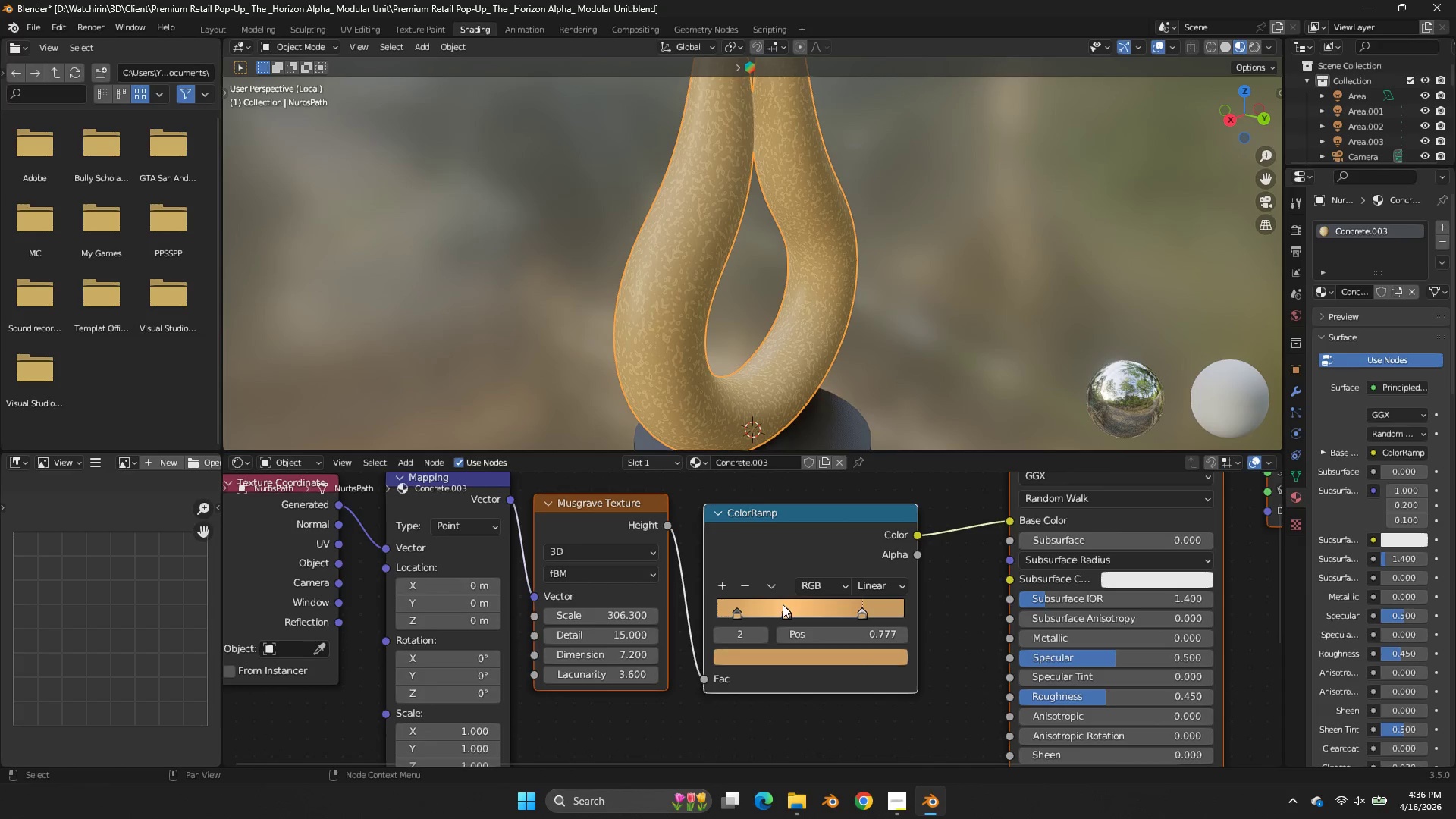 
left_click_drag(start_coordinate=[783, 604], to_coordinate=[813, 612])
 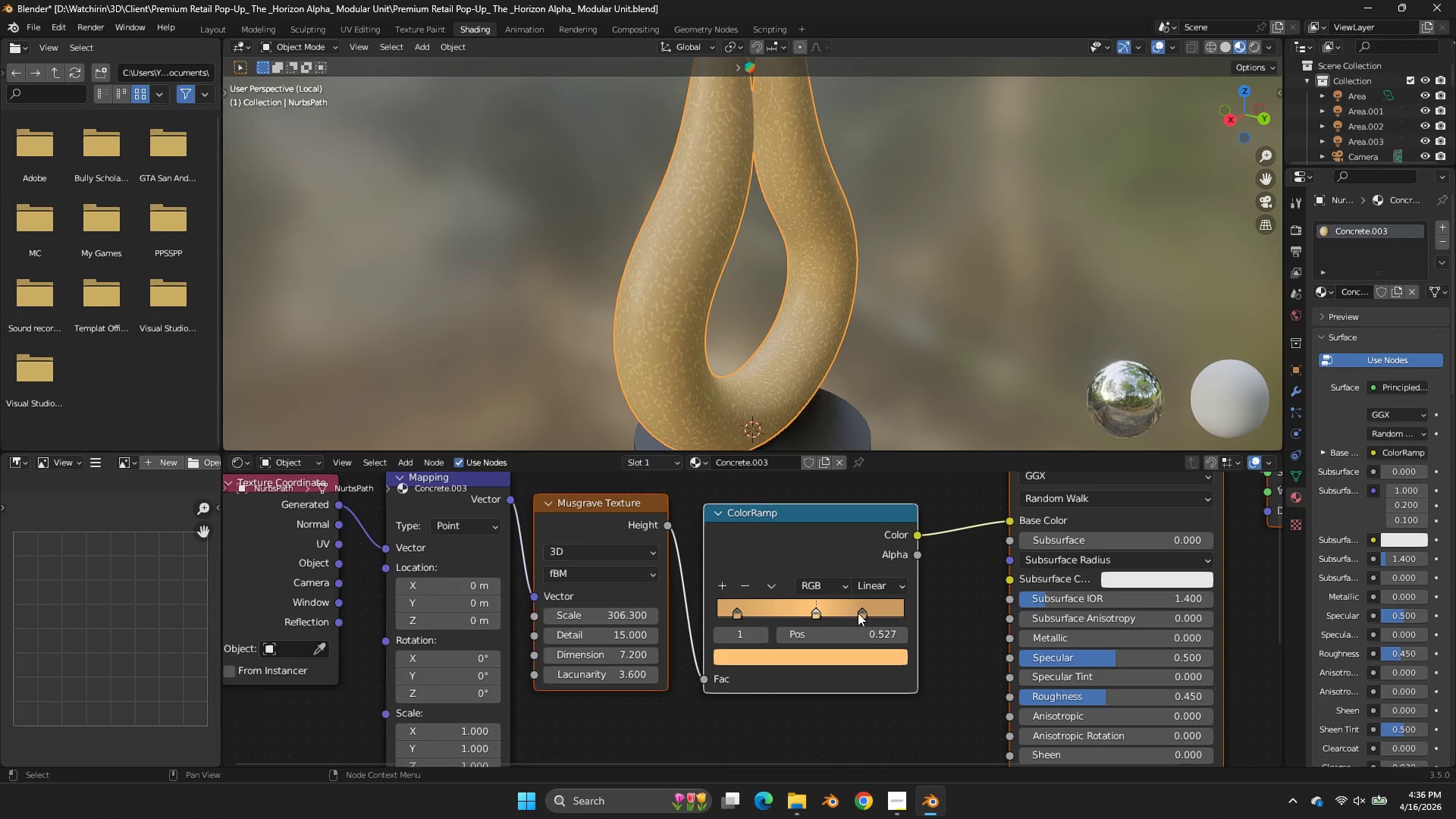 
left_click_drag(start_coordinate=[858, 613], to_coordinate=[747, 607])
 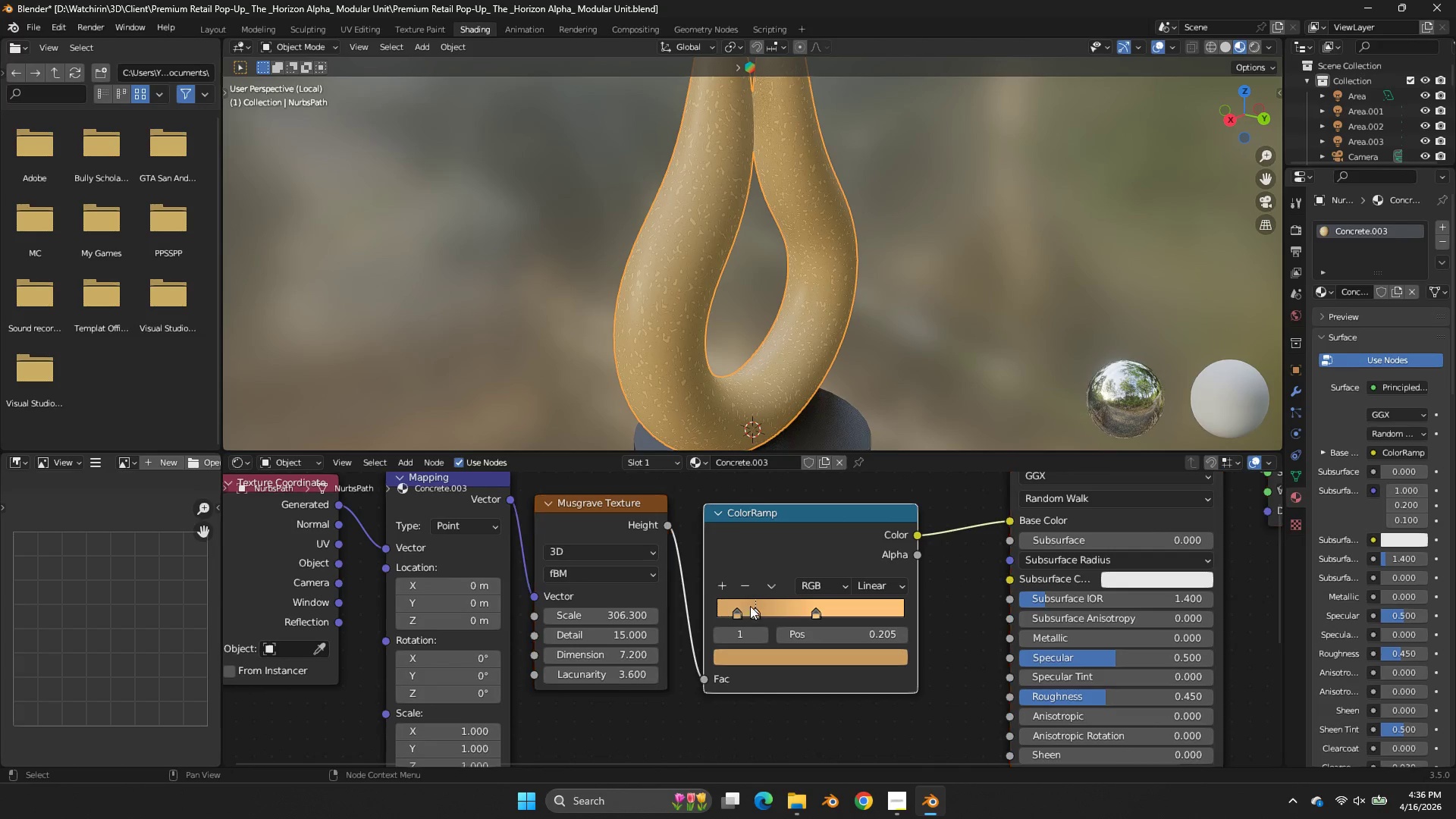 
double_click([747, 607])
 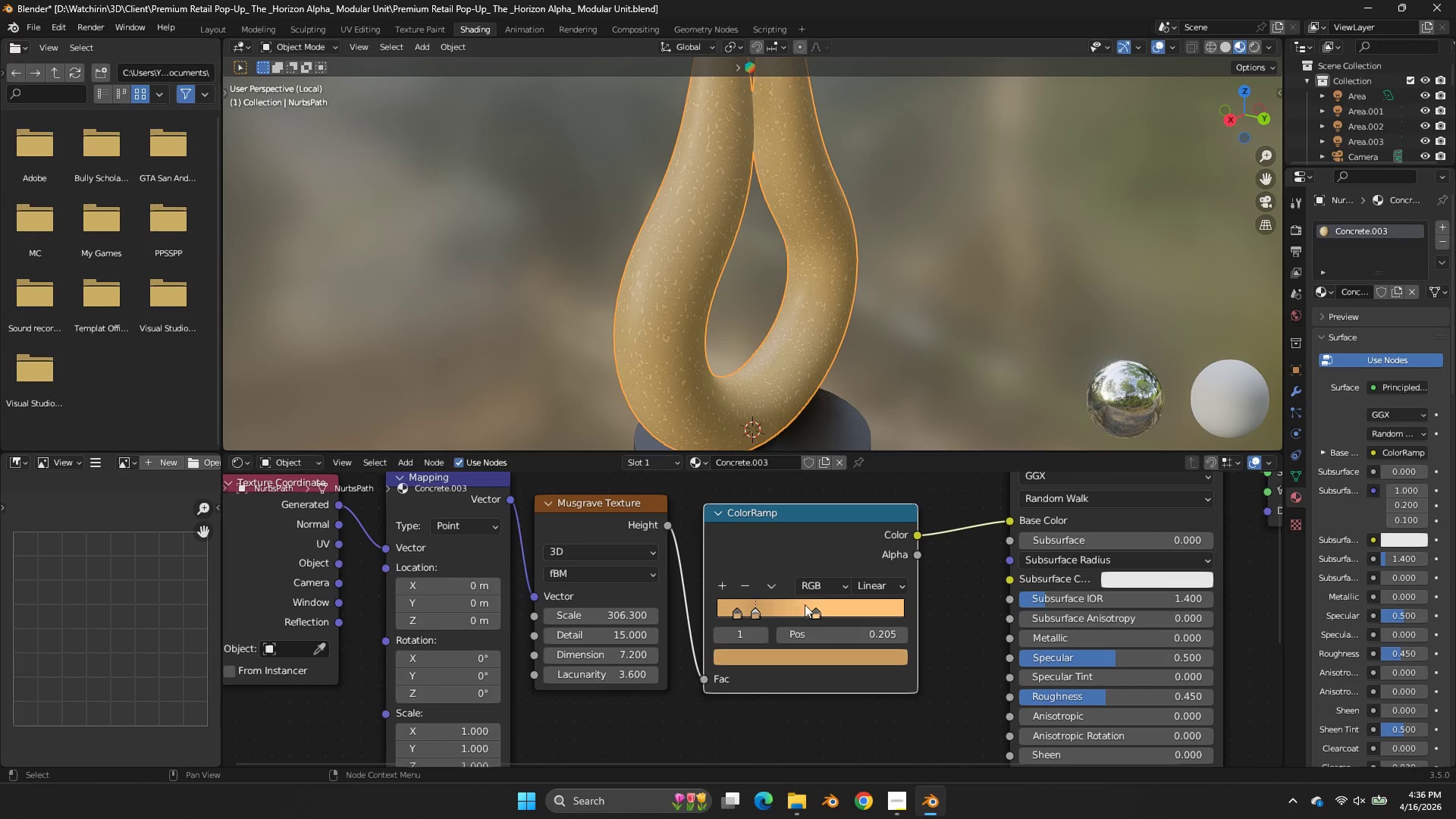 
left_click_drag(start_coordinate=[808, 604], to_coordinate=[797, 601])
 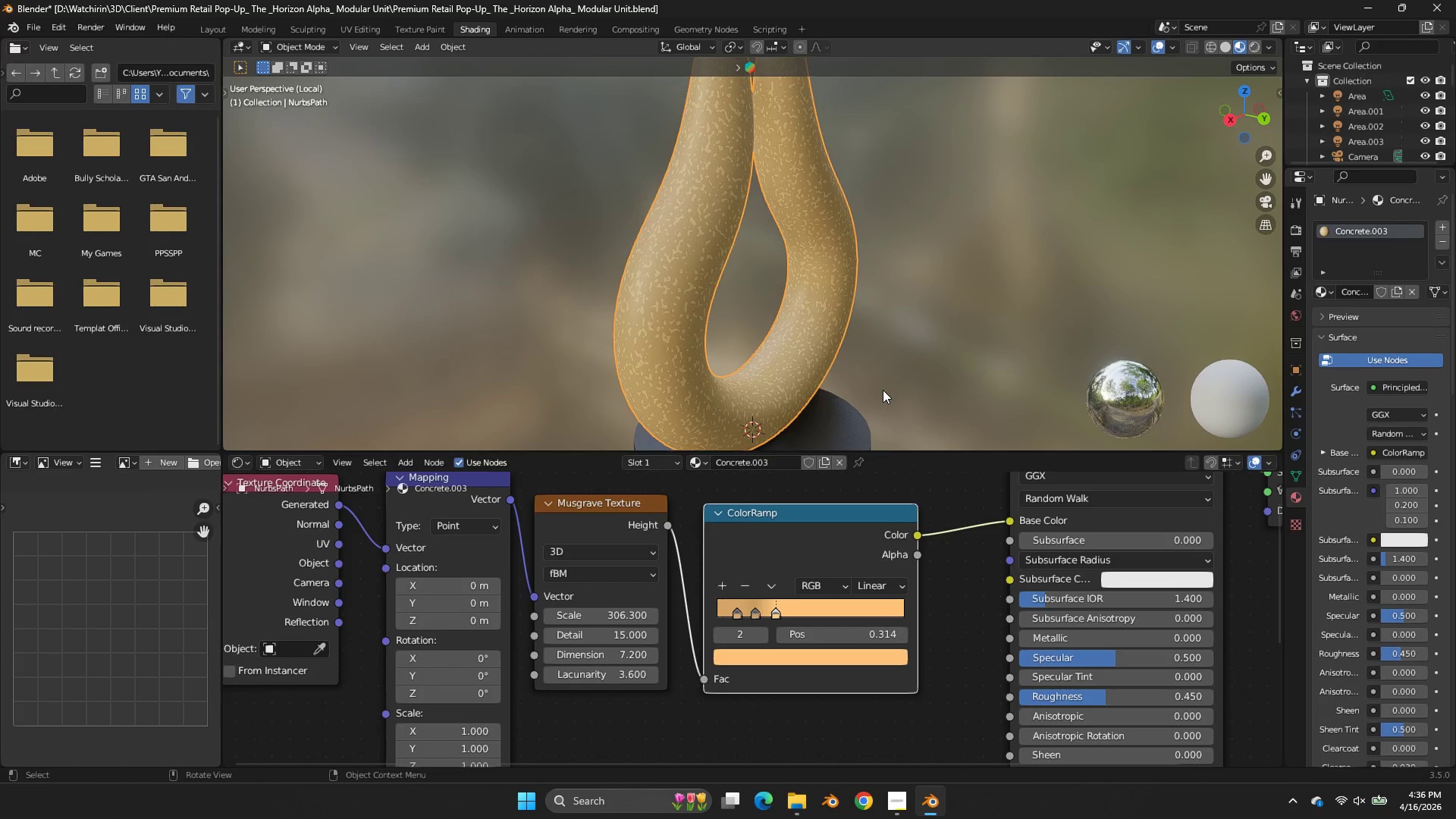 
scroll: coordinate [883, 390], scroll_direction: up, amount: 2.0
 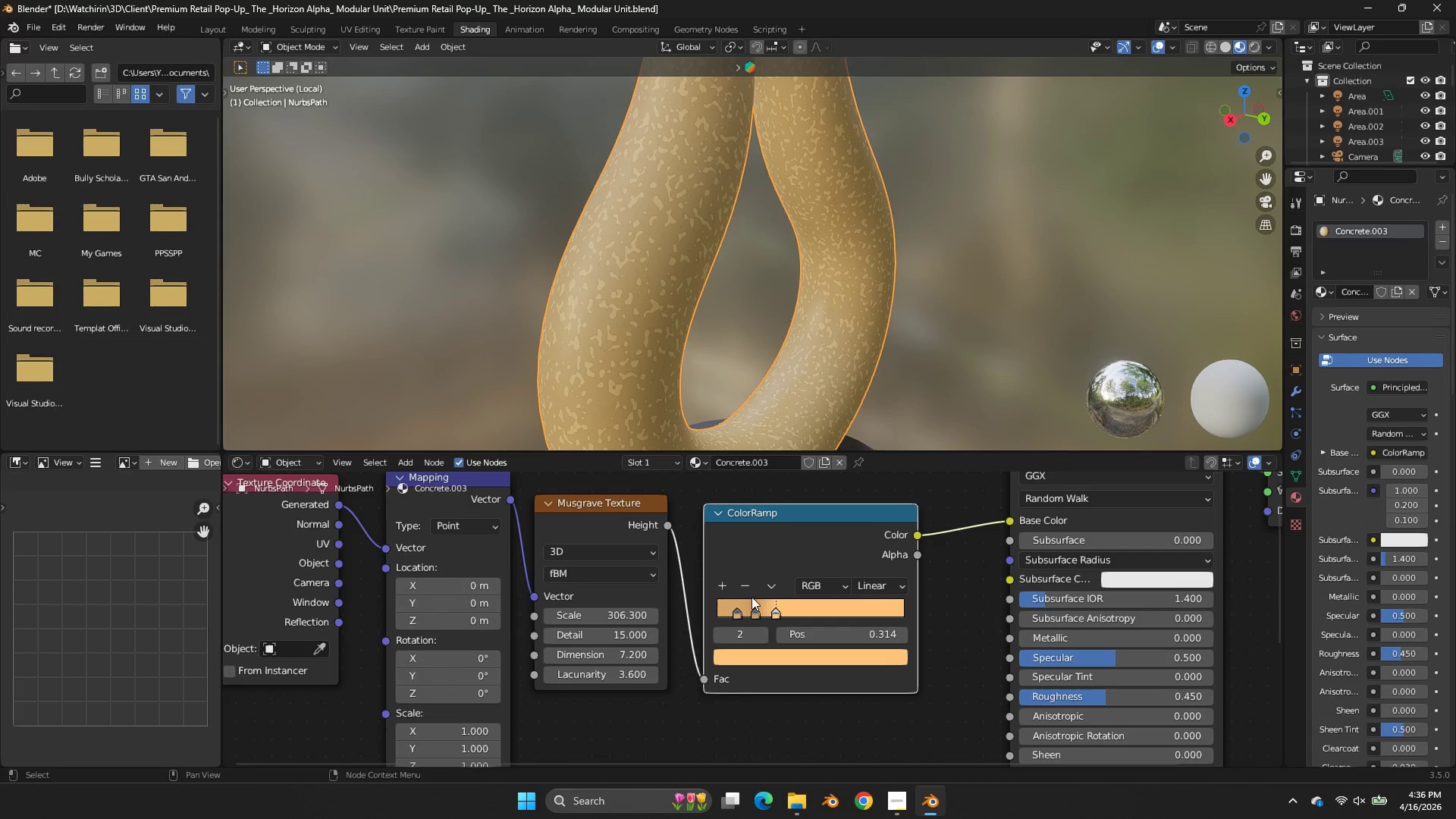 
double_click([747, 585])
 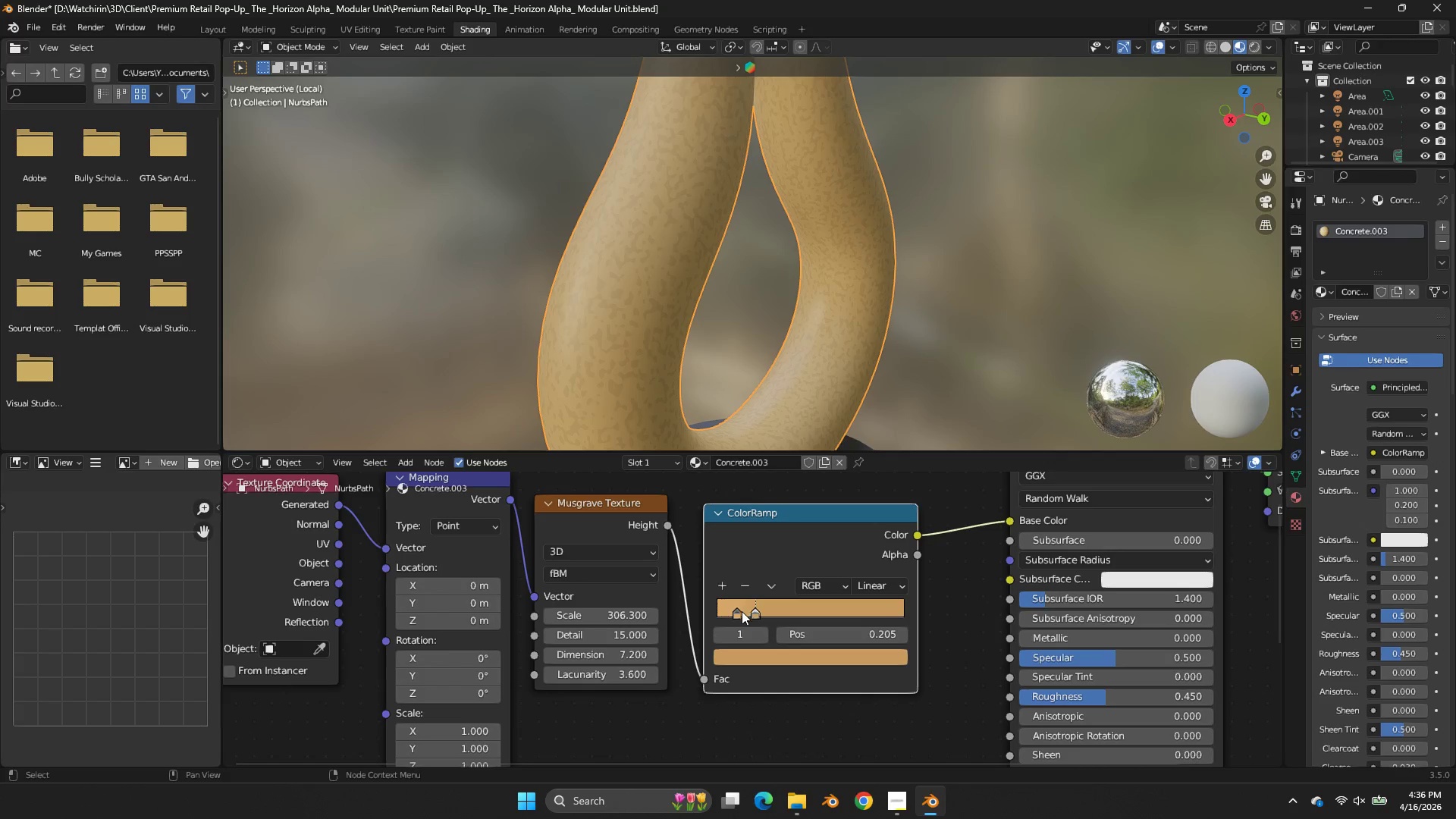 
left_click_drag(start_coordinate=[739, 613], to_coordinate=[722, 613])
 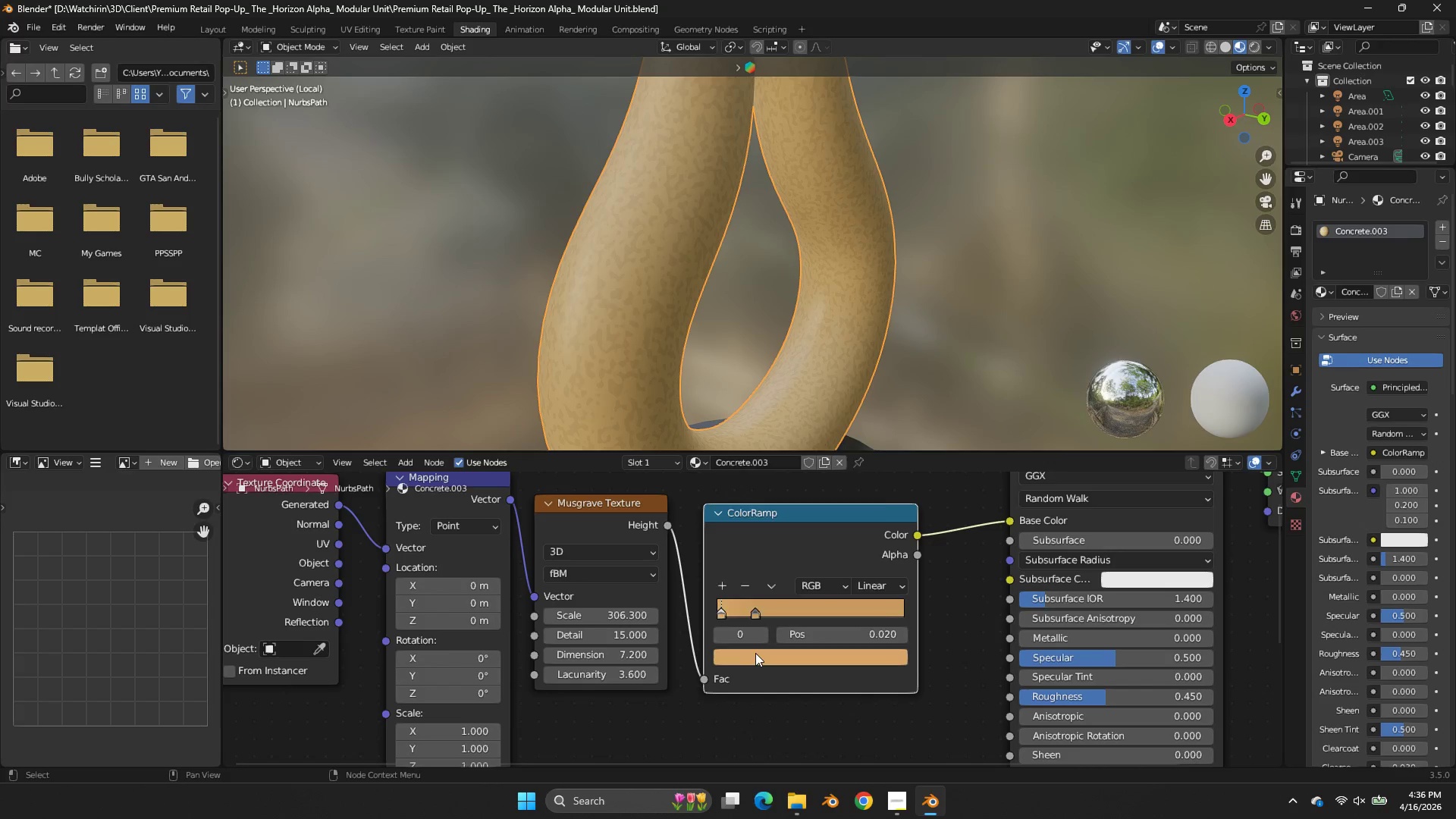 
left_click([755, 653])
 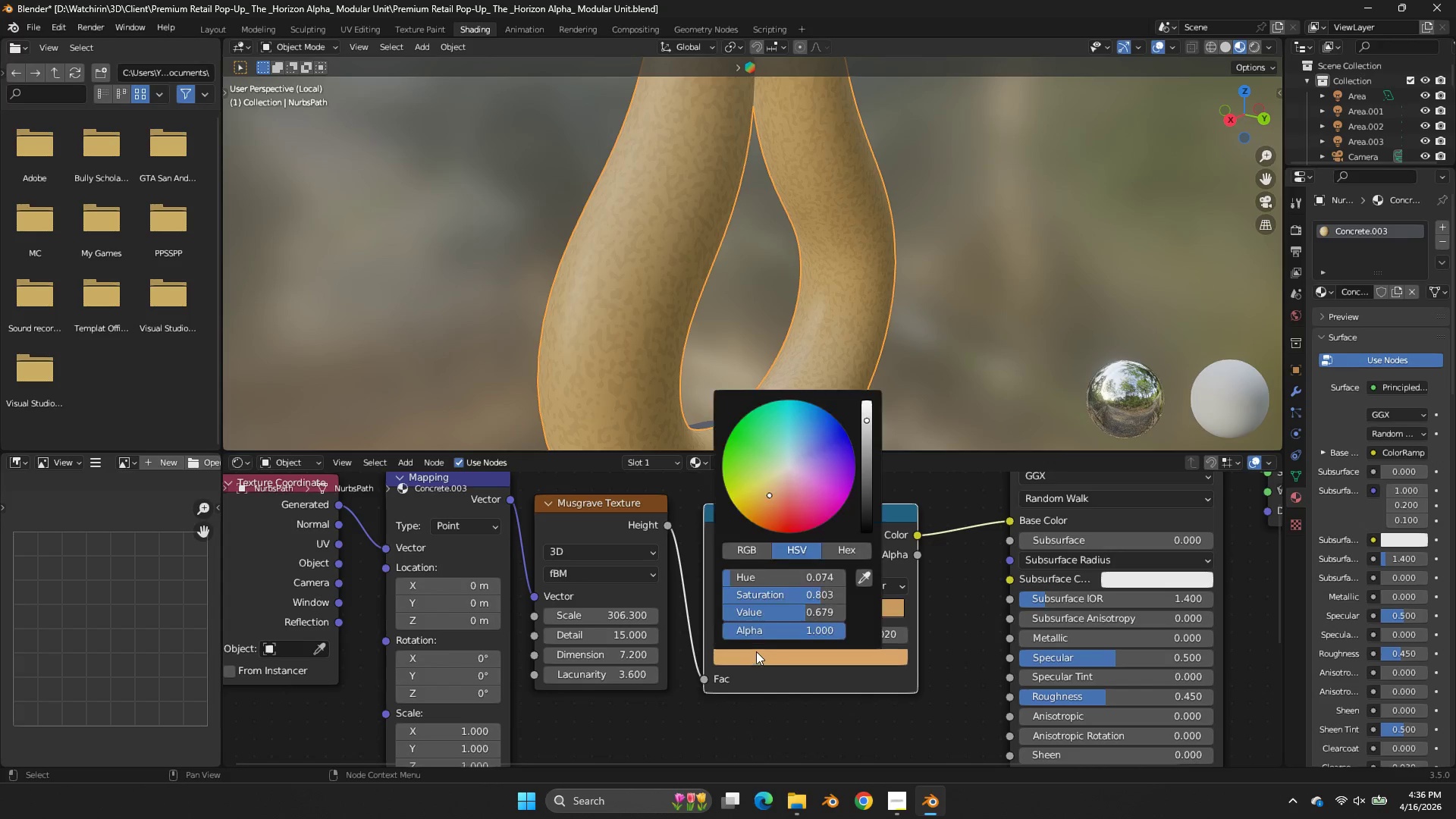 
middle_click([755, 653])
 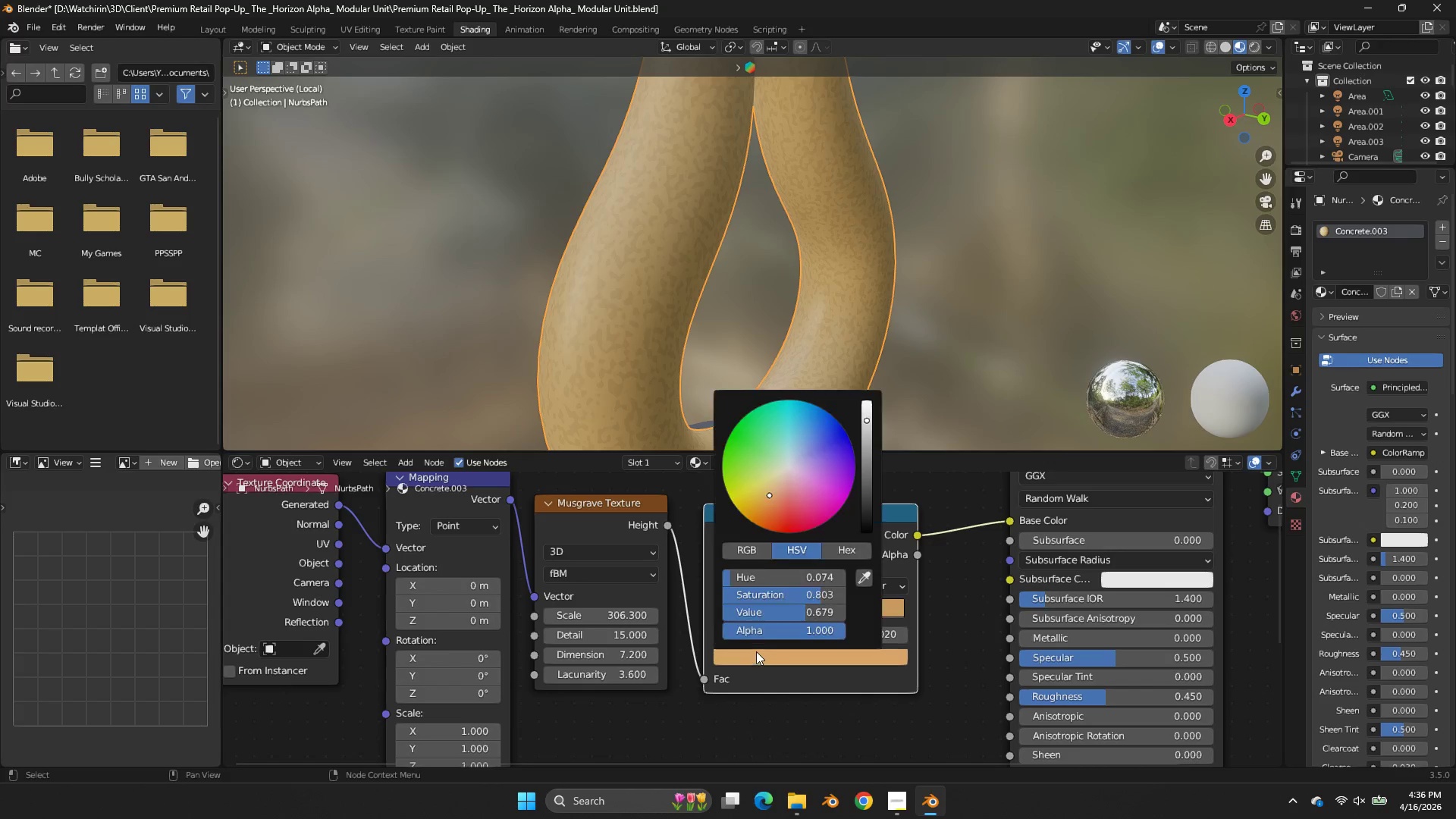 
left_click([755, 653])
 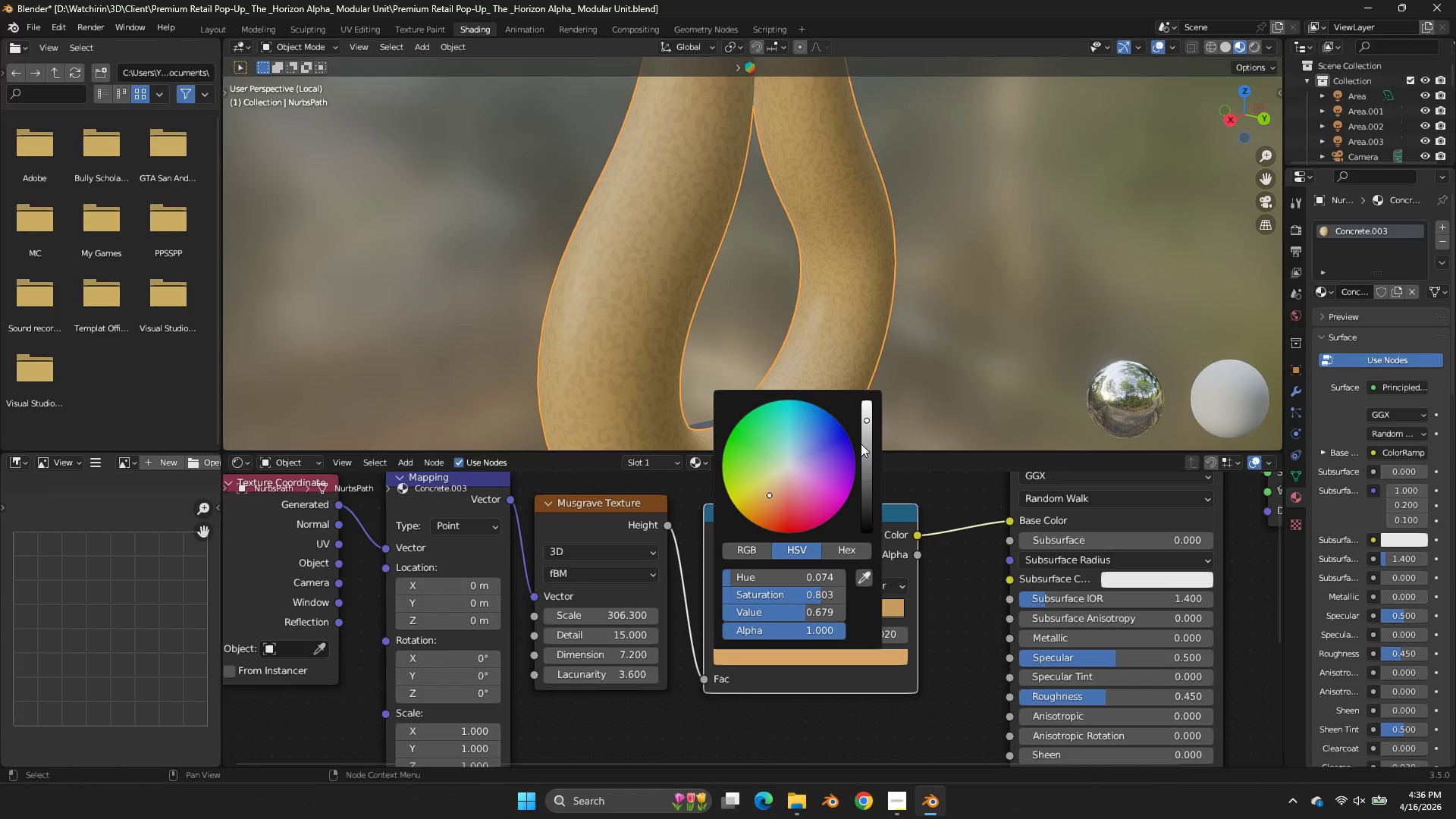 
left_click_drag(start_coordinate=[868, 440], to_coordinate=[871, 416])
 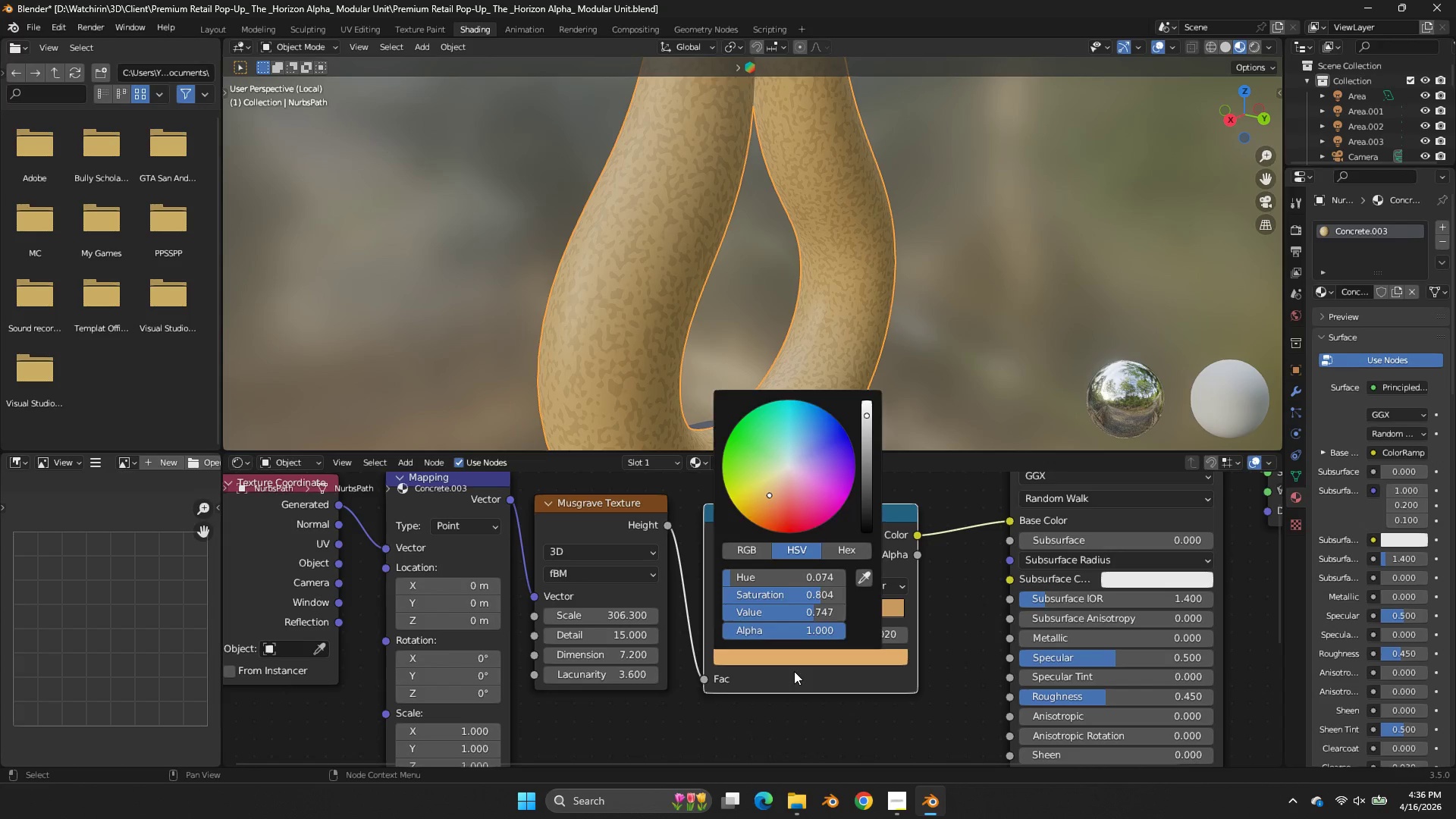 
left_click([786, 683])
 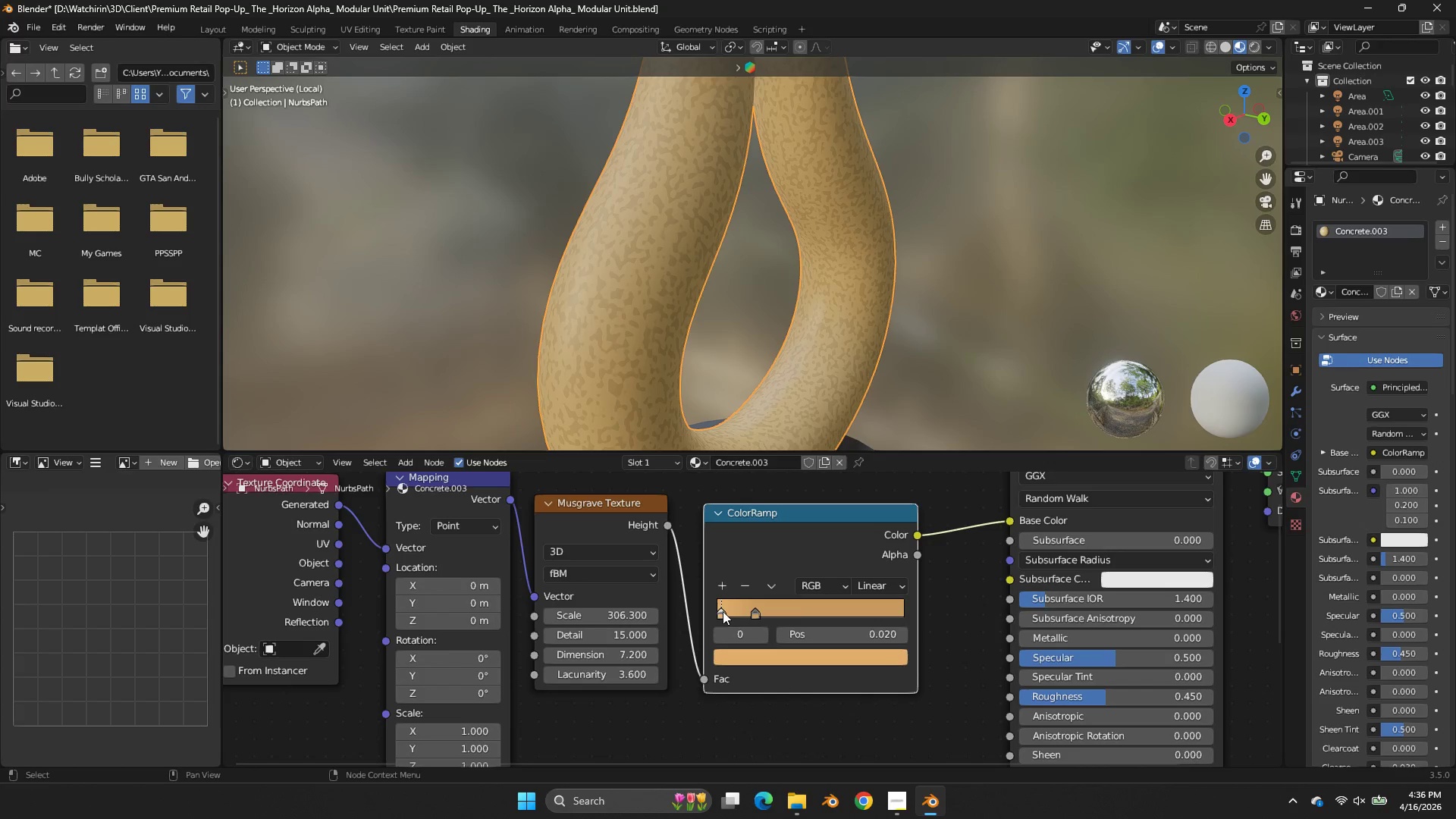 
left_click_drag(start_coordinate=[723, 611], to_coordinate=[810, 607])
 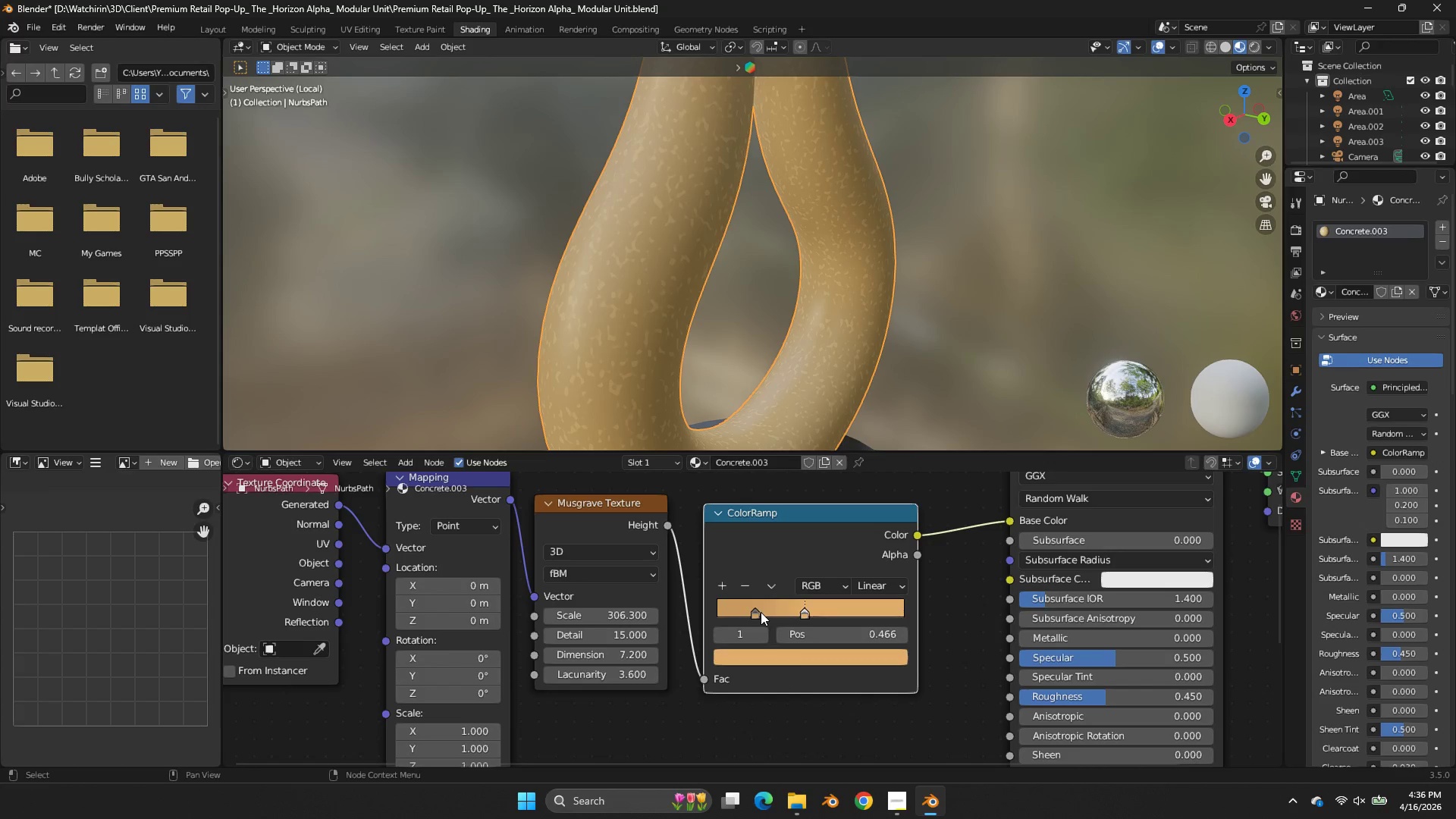 
left_click_drag(start_coordinate=[762, 612], to_coordinate=[749, 612])
 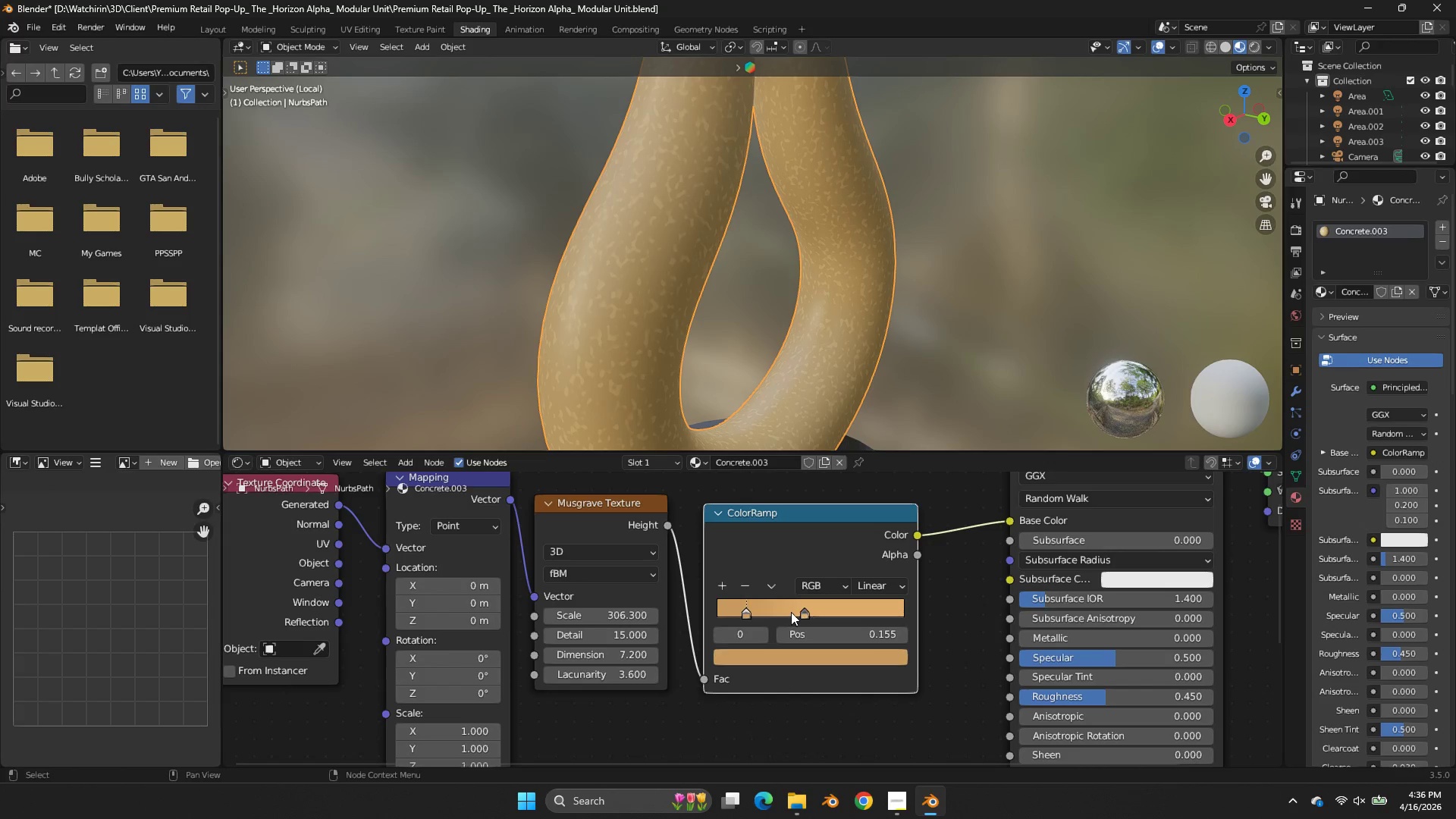 
left_click_drag(start_coordinate=[792, 612], to_coordinate=[721, 611])
 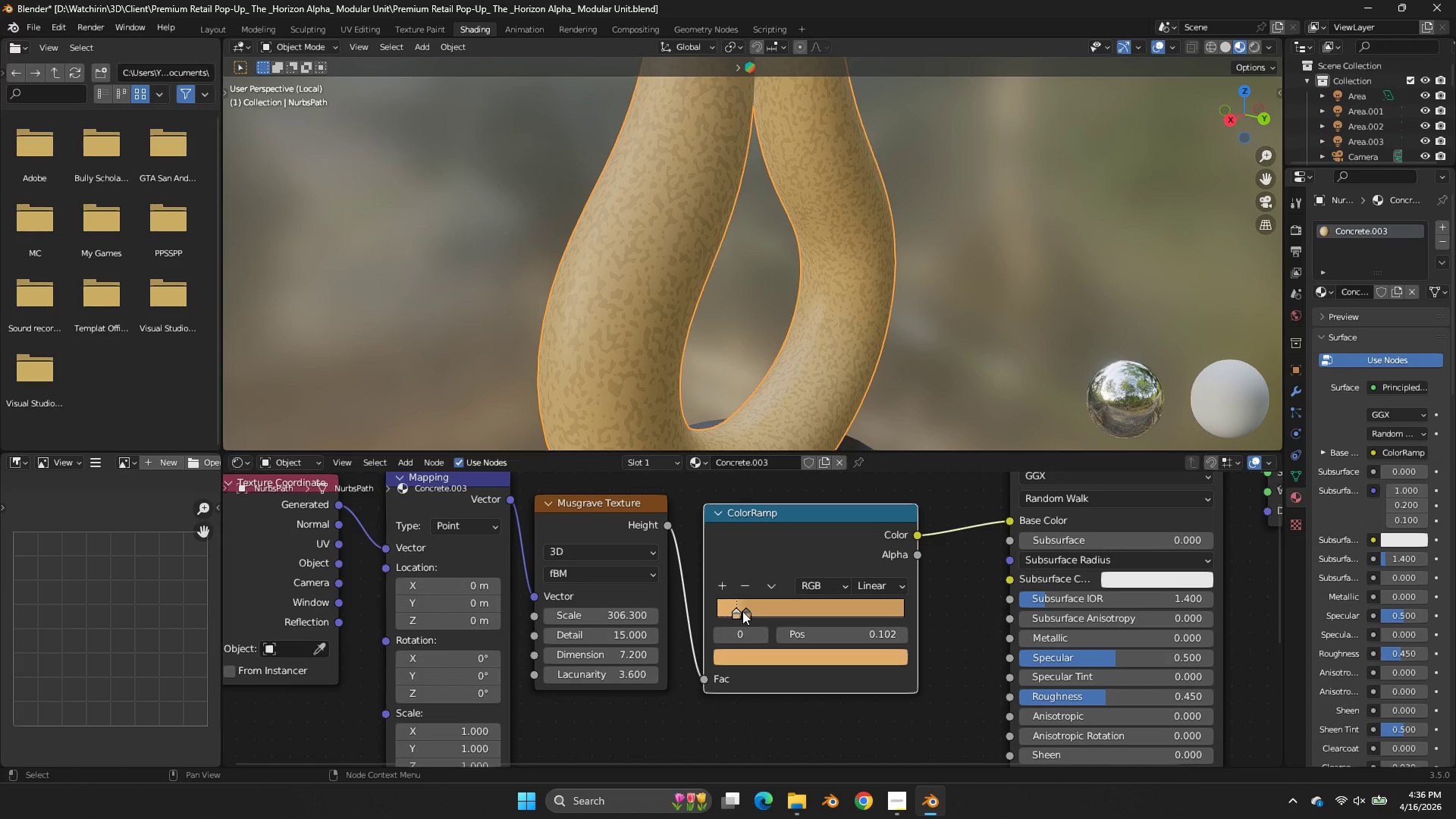 
left_click_drag(start_coordinate=[742, 611], to_coordinate=[788, 606])
 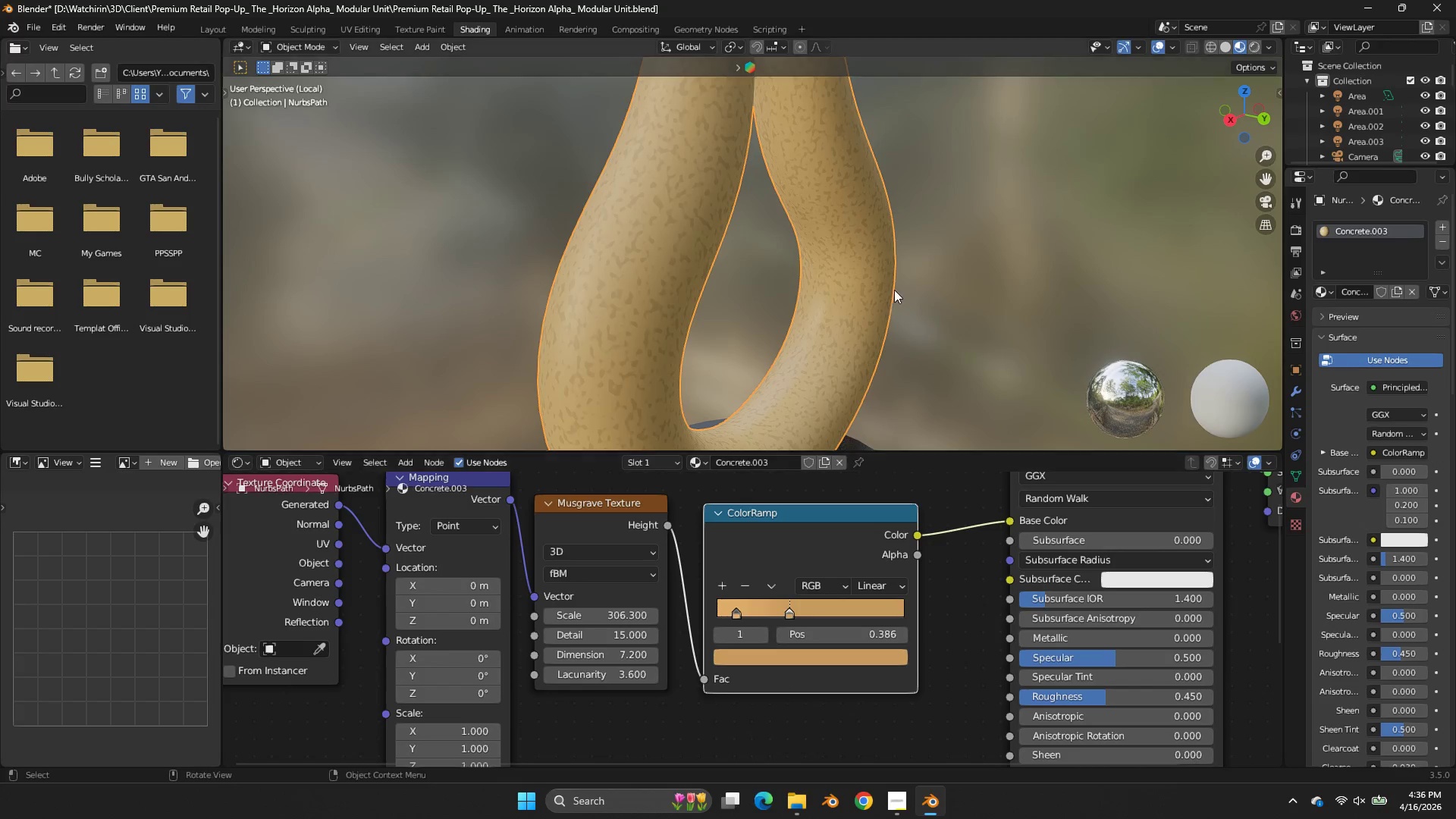 
scroll: coordinate [894, 290], scroll_direction: down, amount: 4.0
 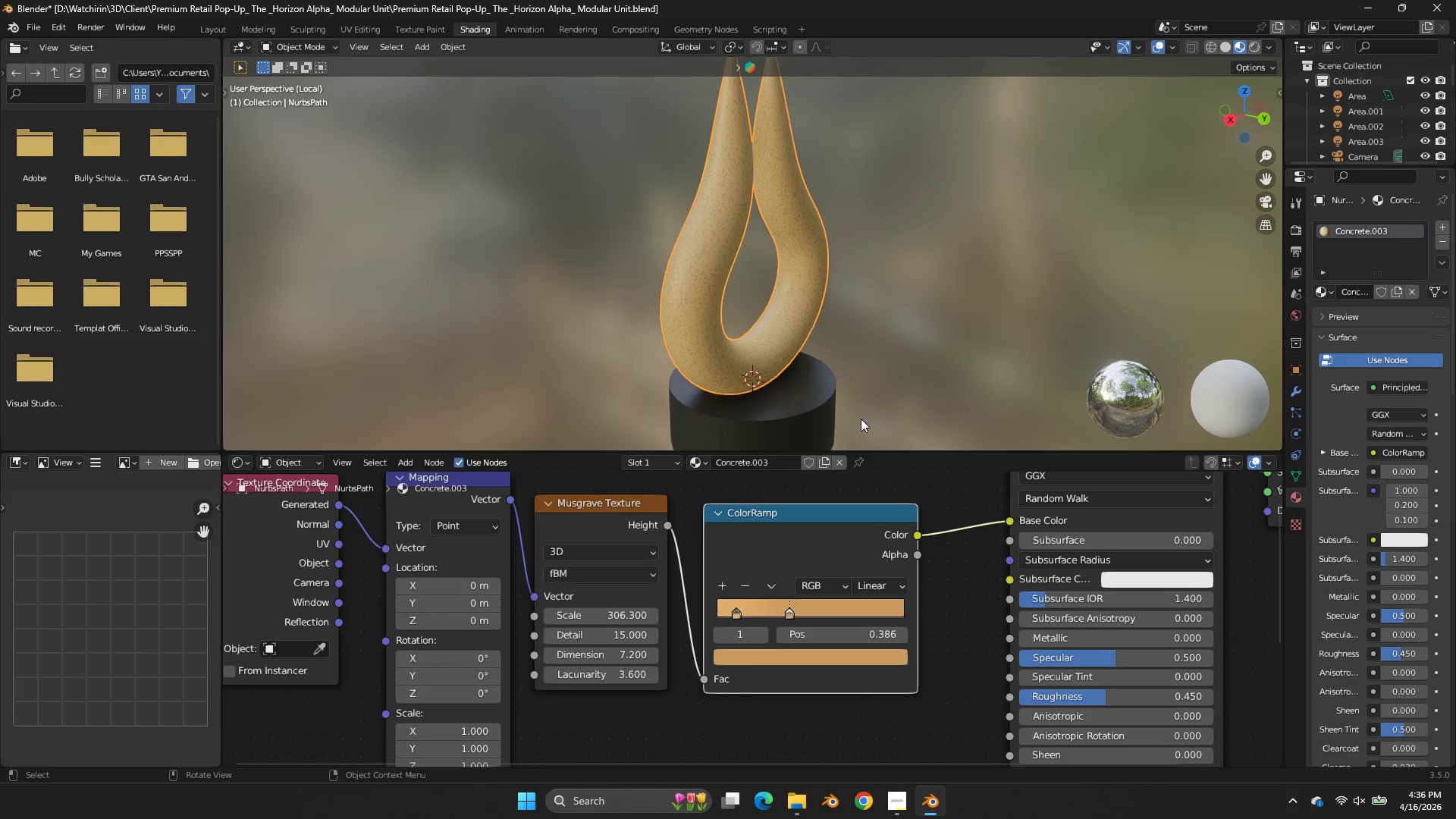 
scroll: coordinate [842, 447], scroll_direction: up, amount: 3.0
 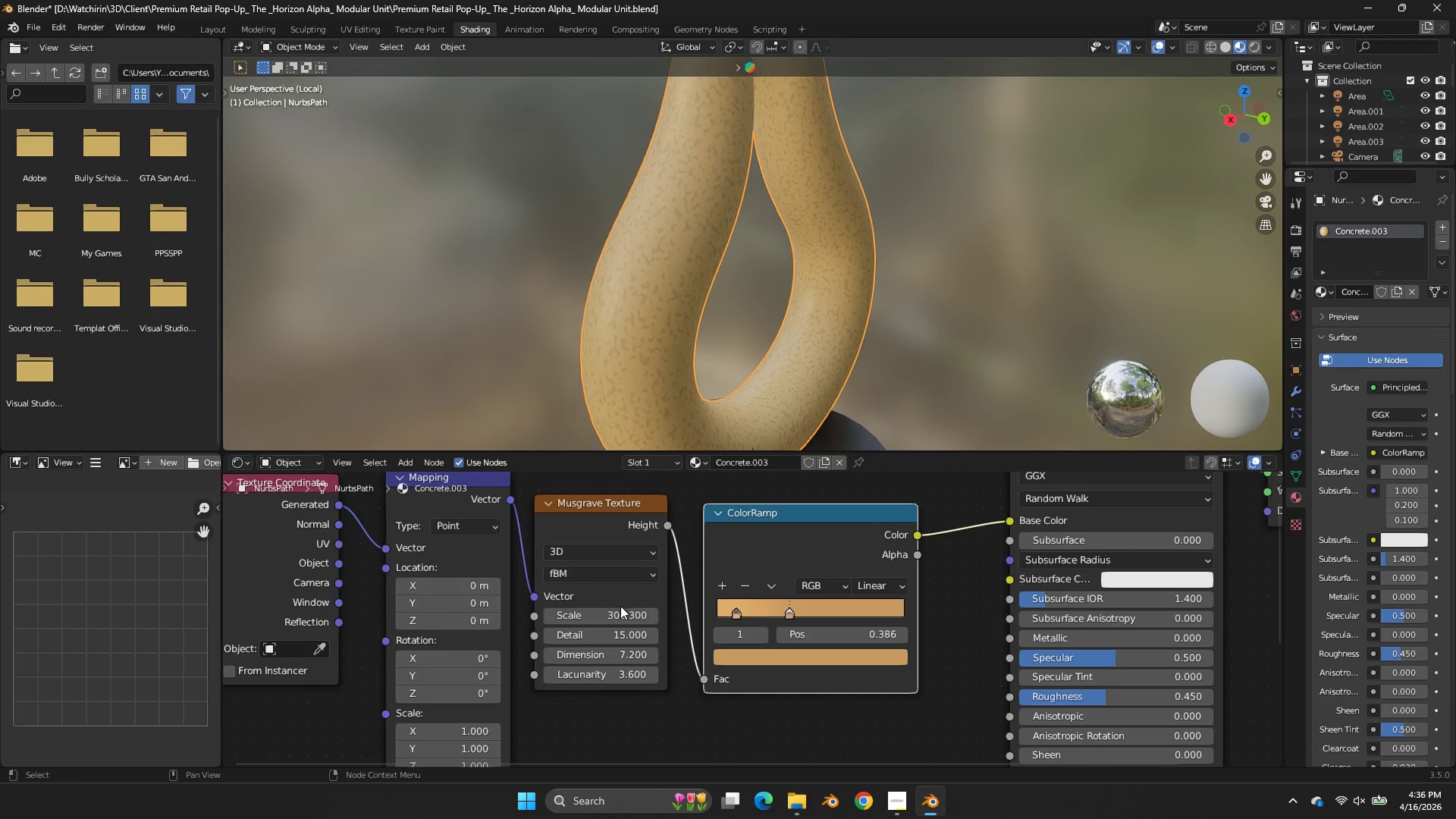 
left_click([622, 609])
 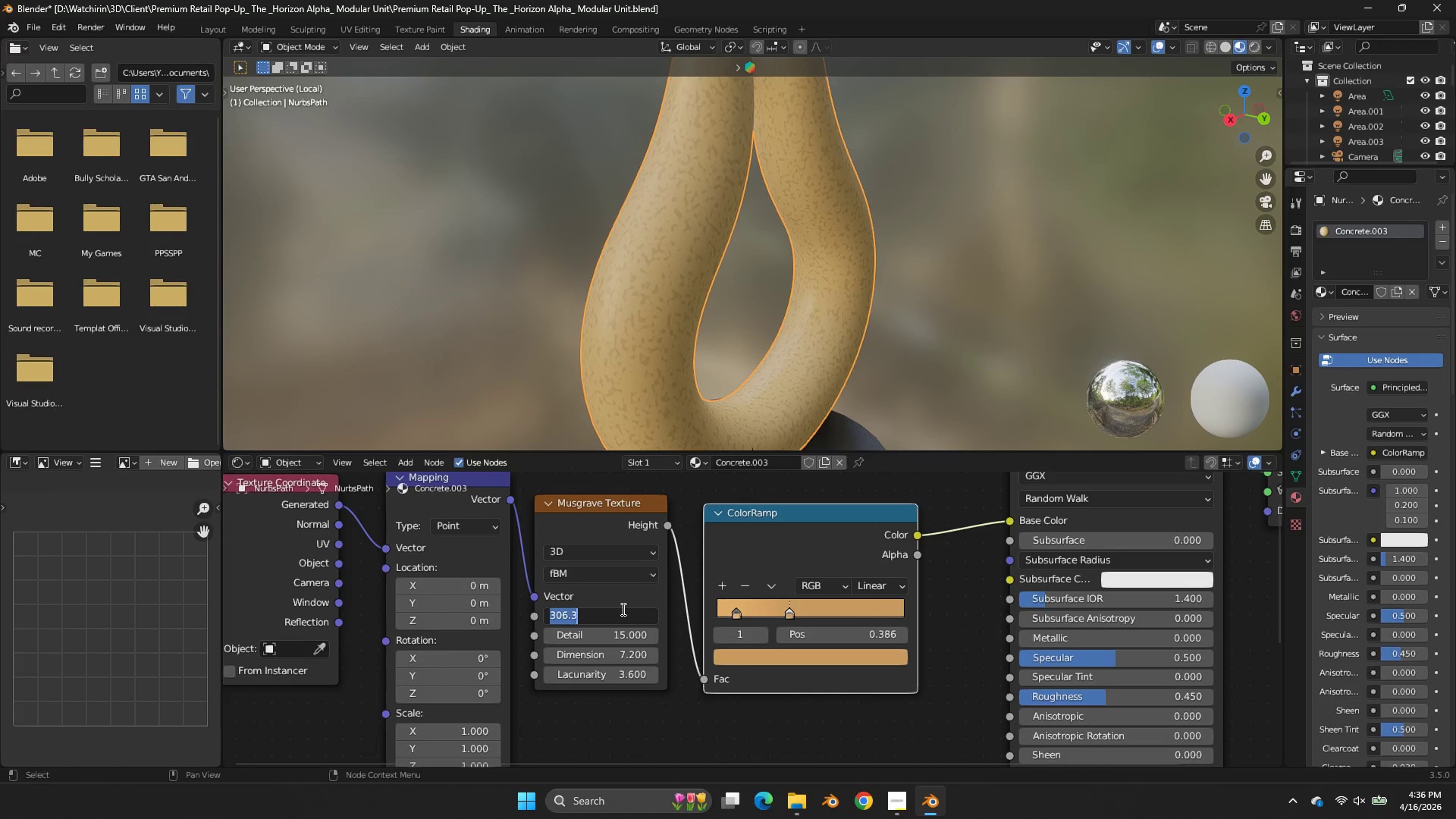 
type(200)
 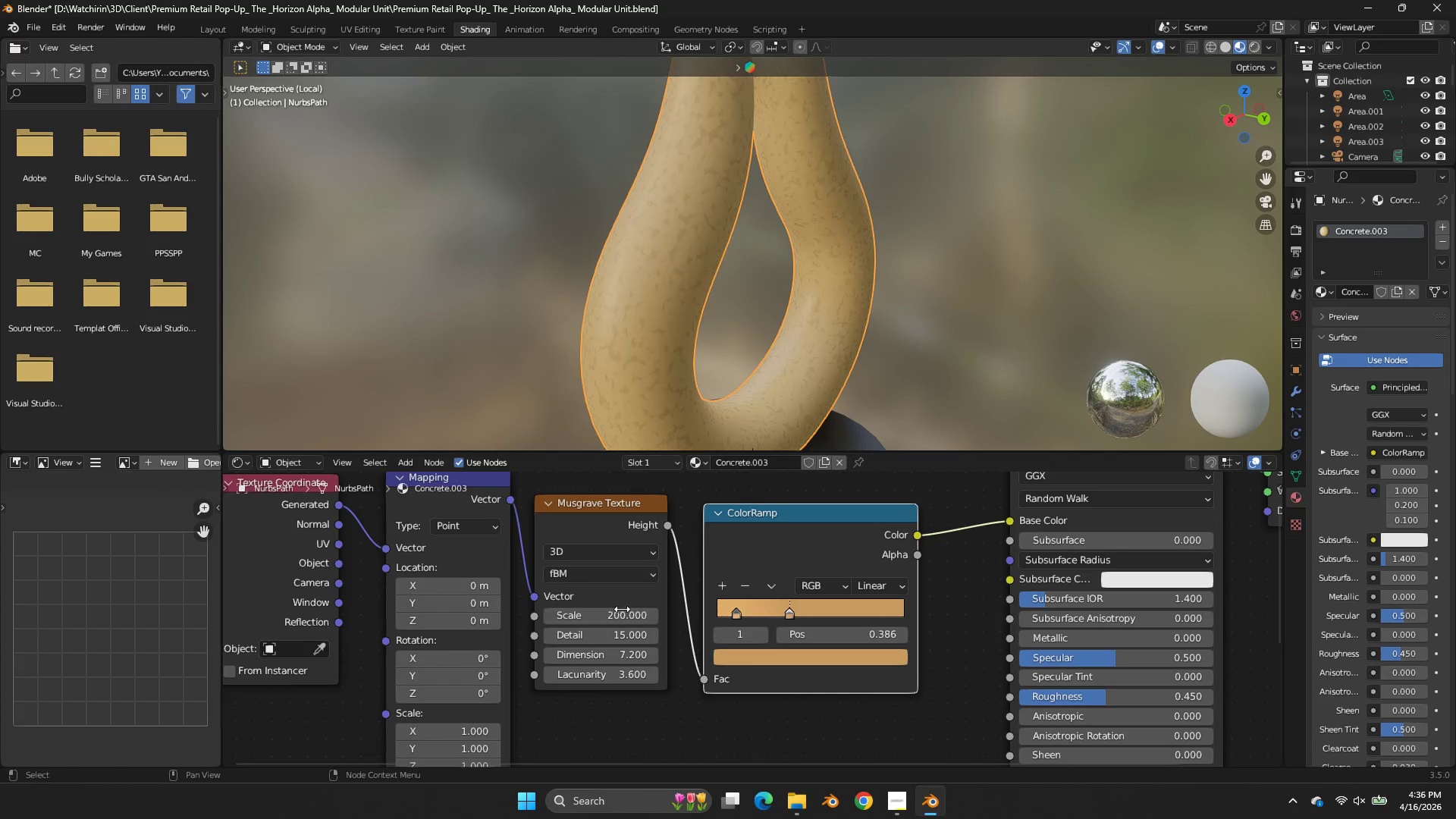 
key(Enter)
 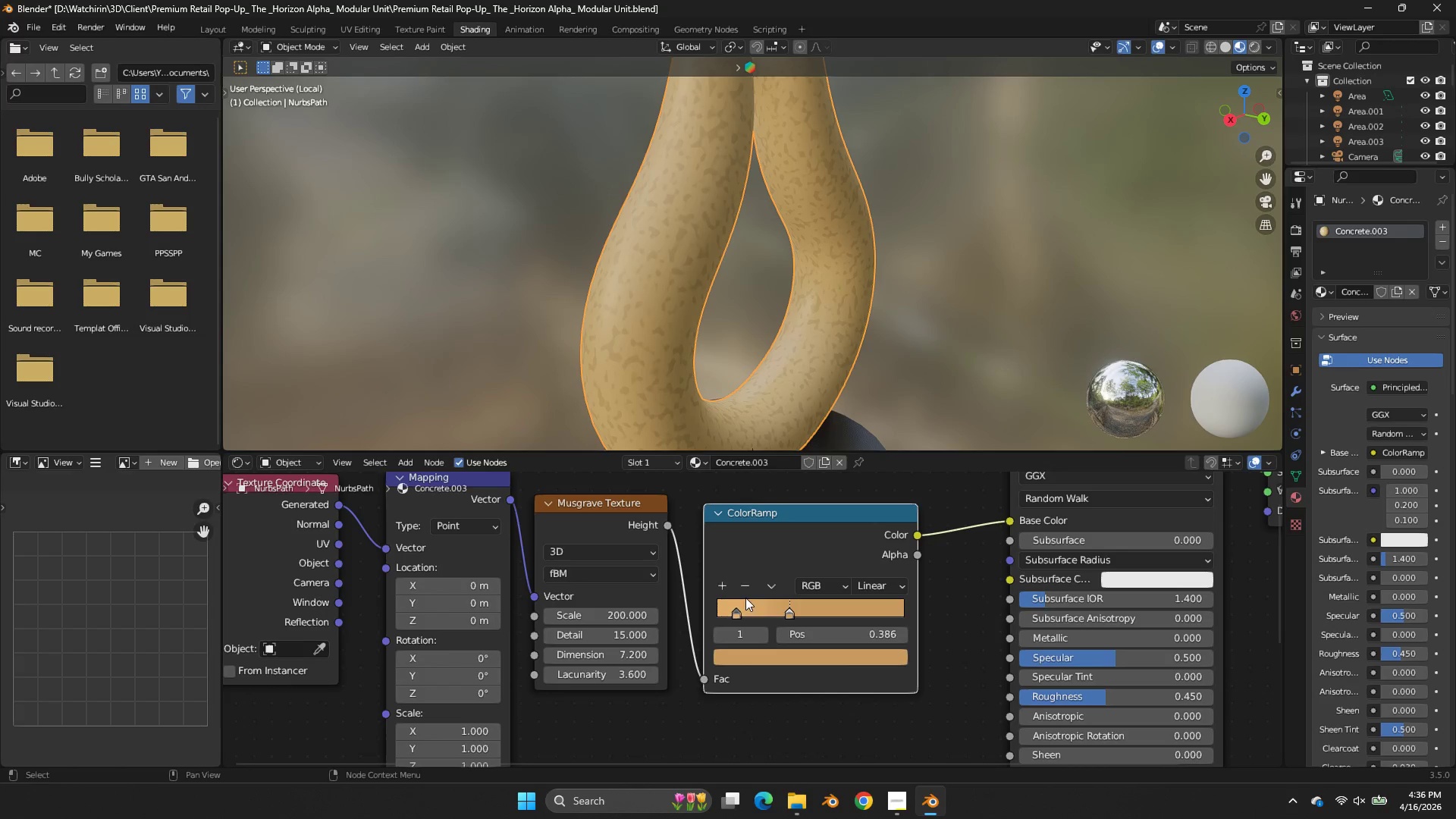 
left_click([711, 591])
 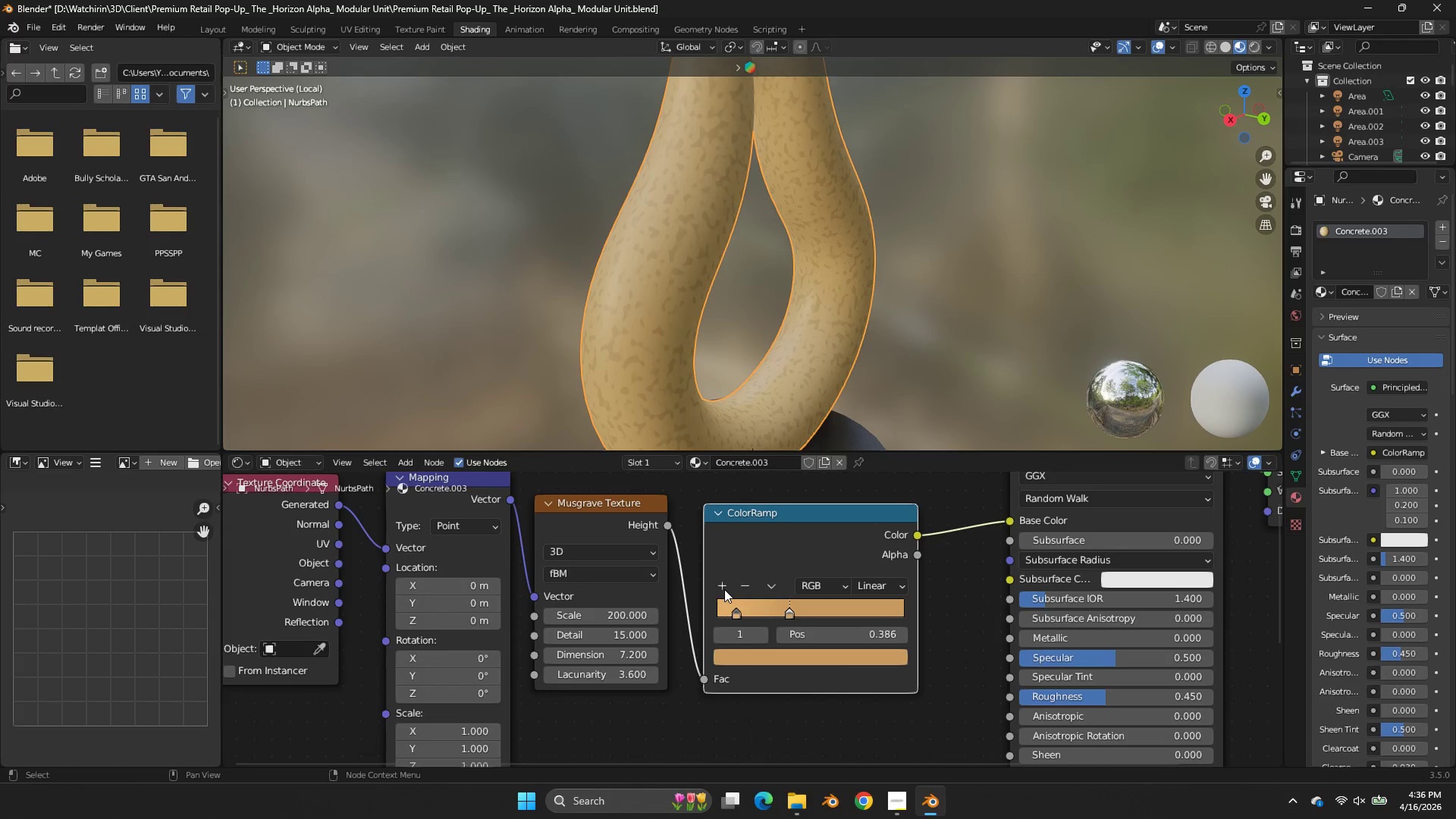 
left_click([724, 589])
 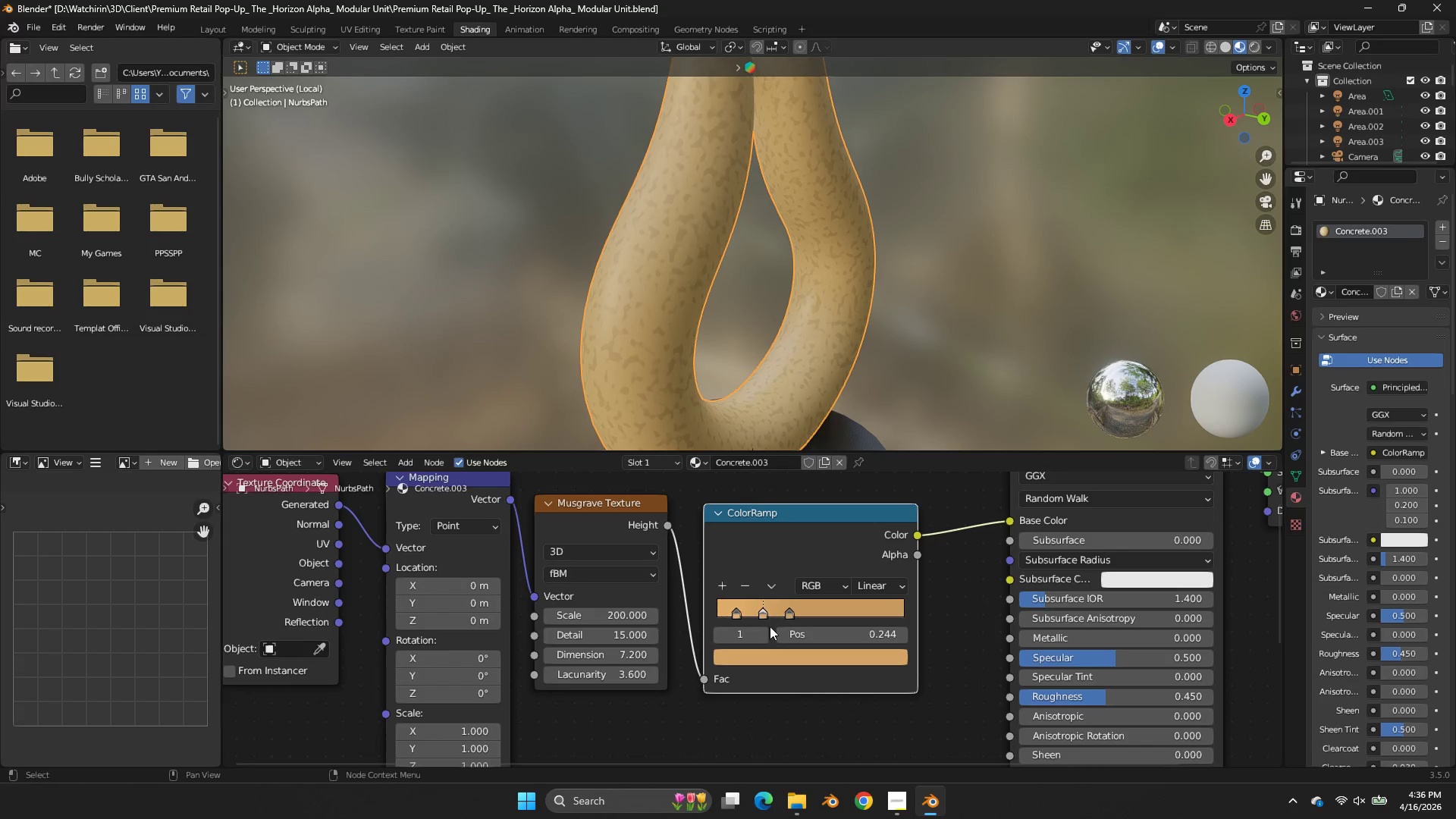 
left_click([766, 648])
 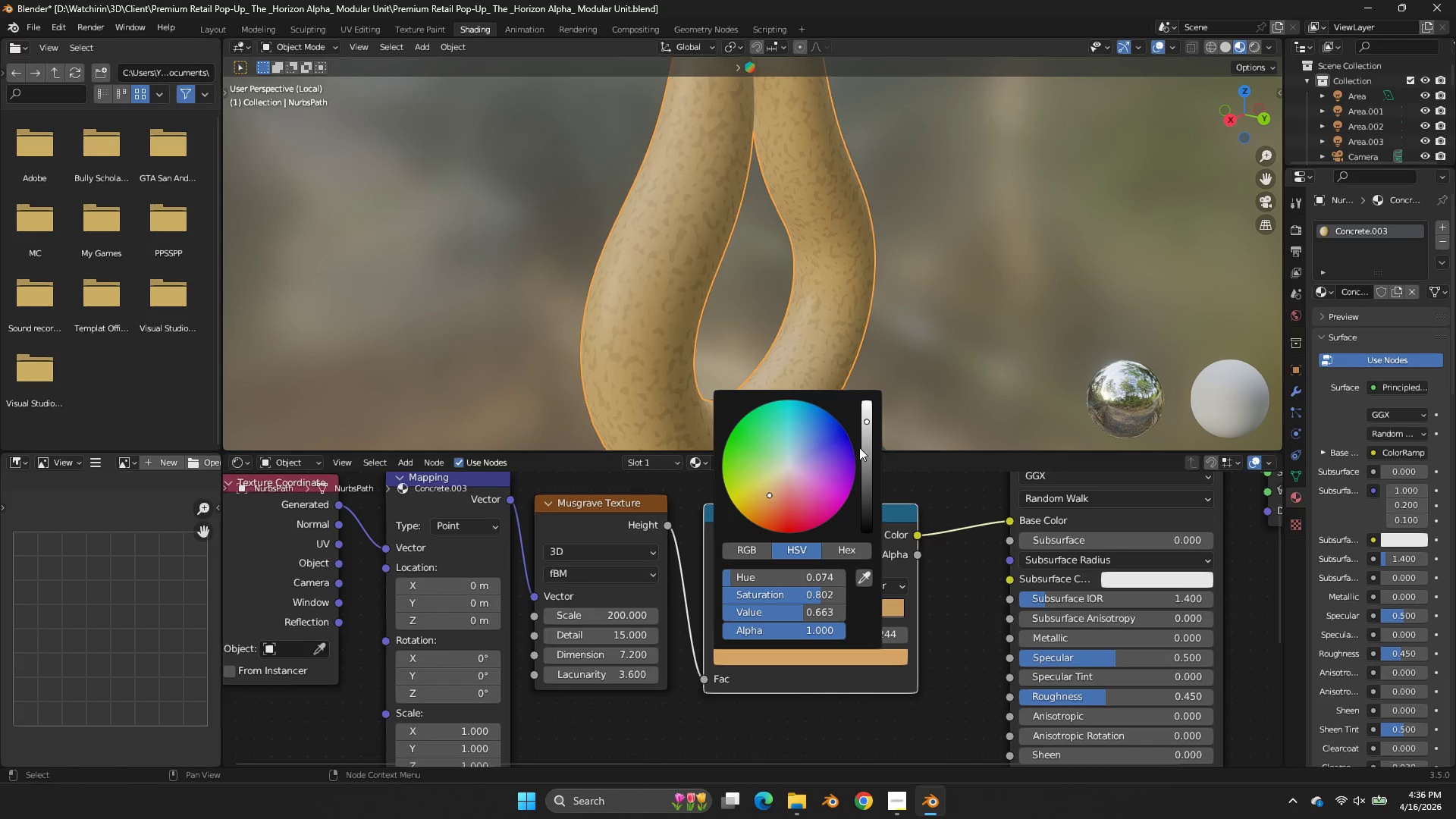 
left_click_drag(start_coordinate=[871, 428], to_coordinate=[880, 475])
 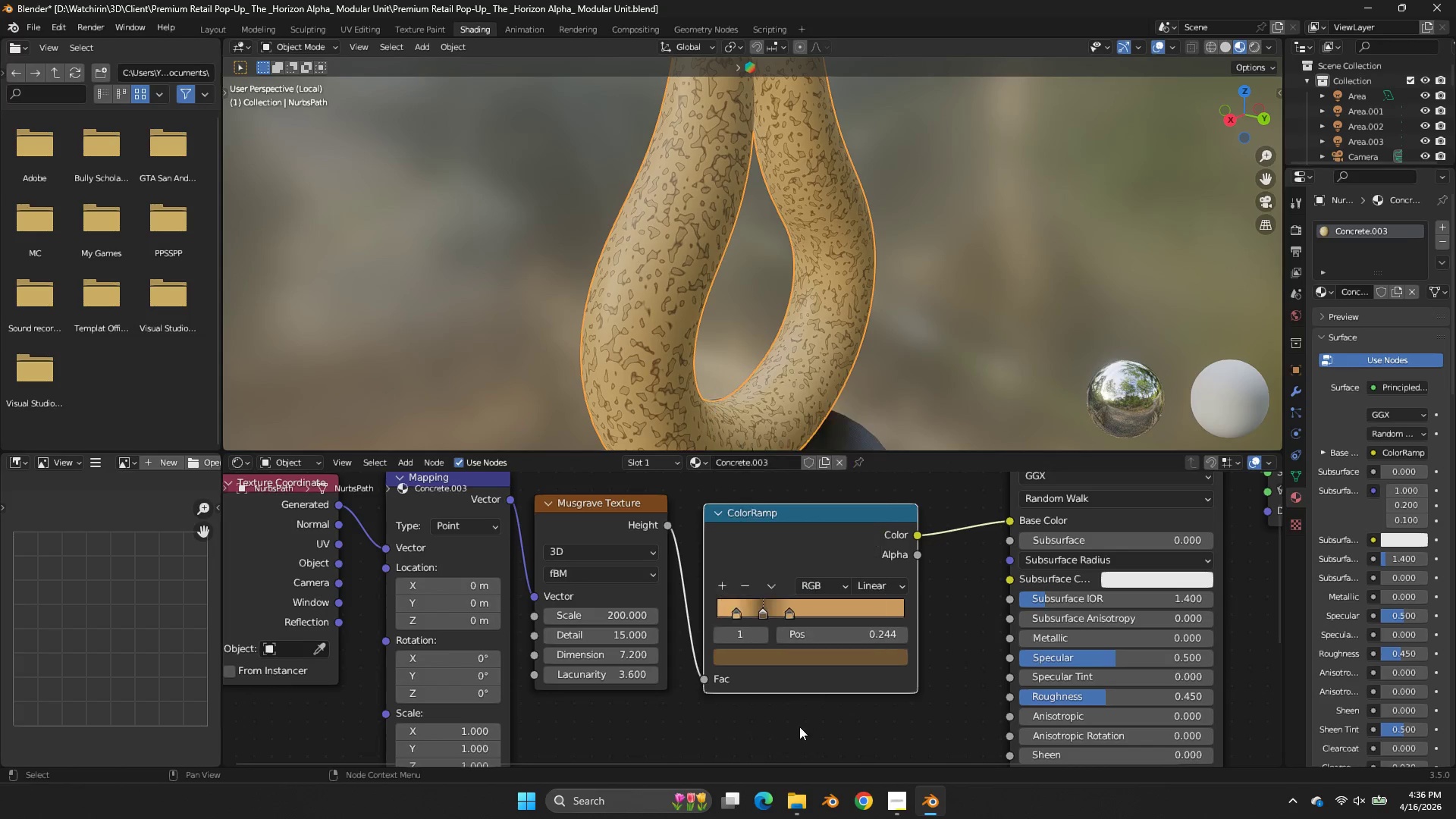 
left_click([799, 727])
 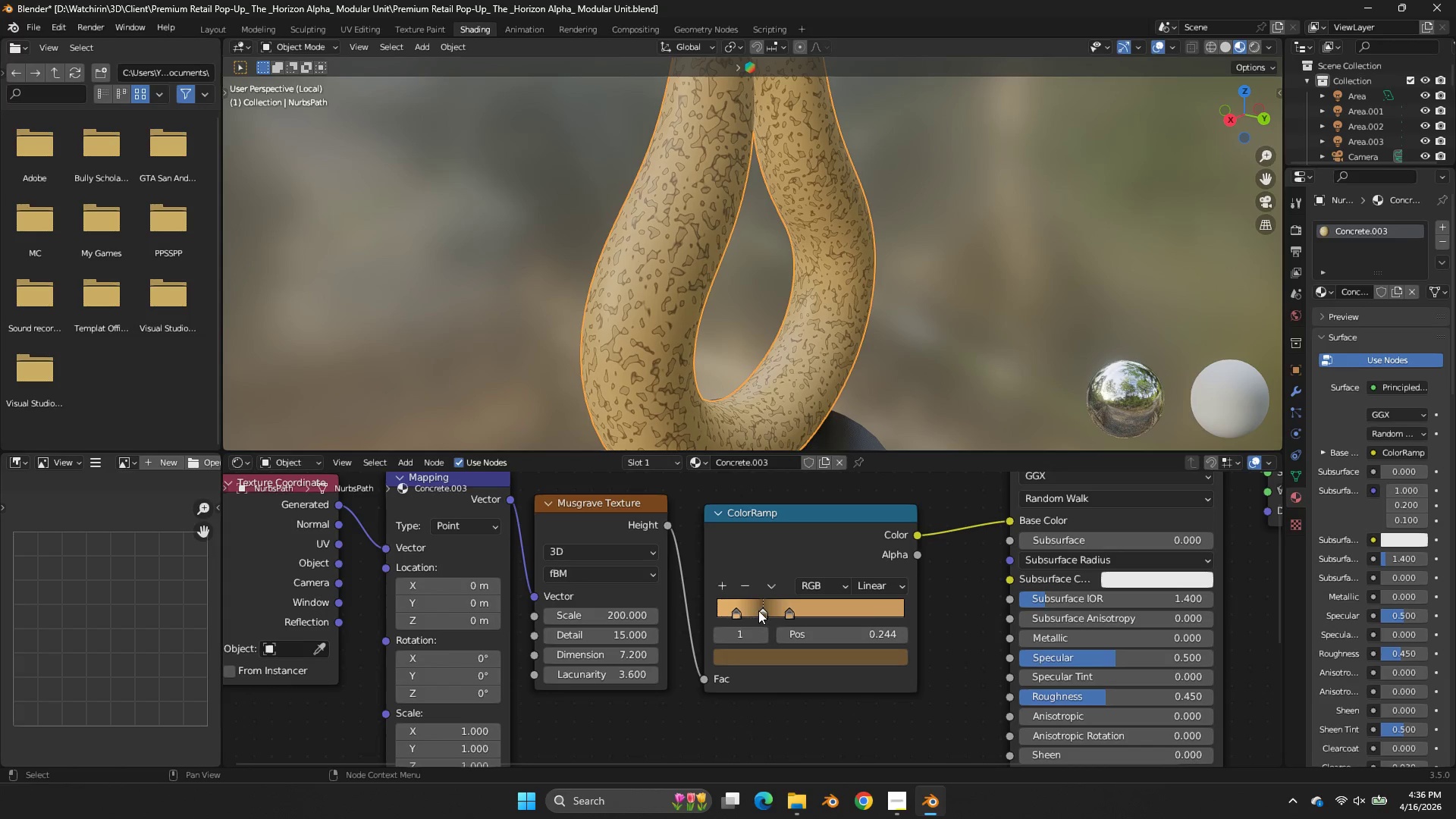 
left_click_drag(start_coordinate=[758, 610], to_coordinate=[712, 610])
 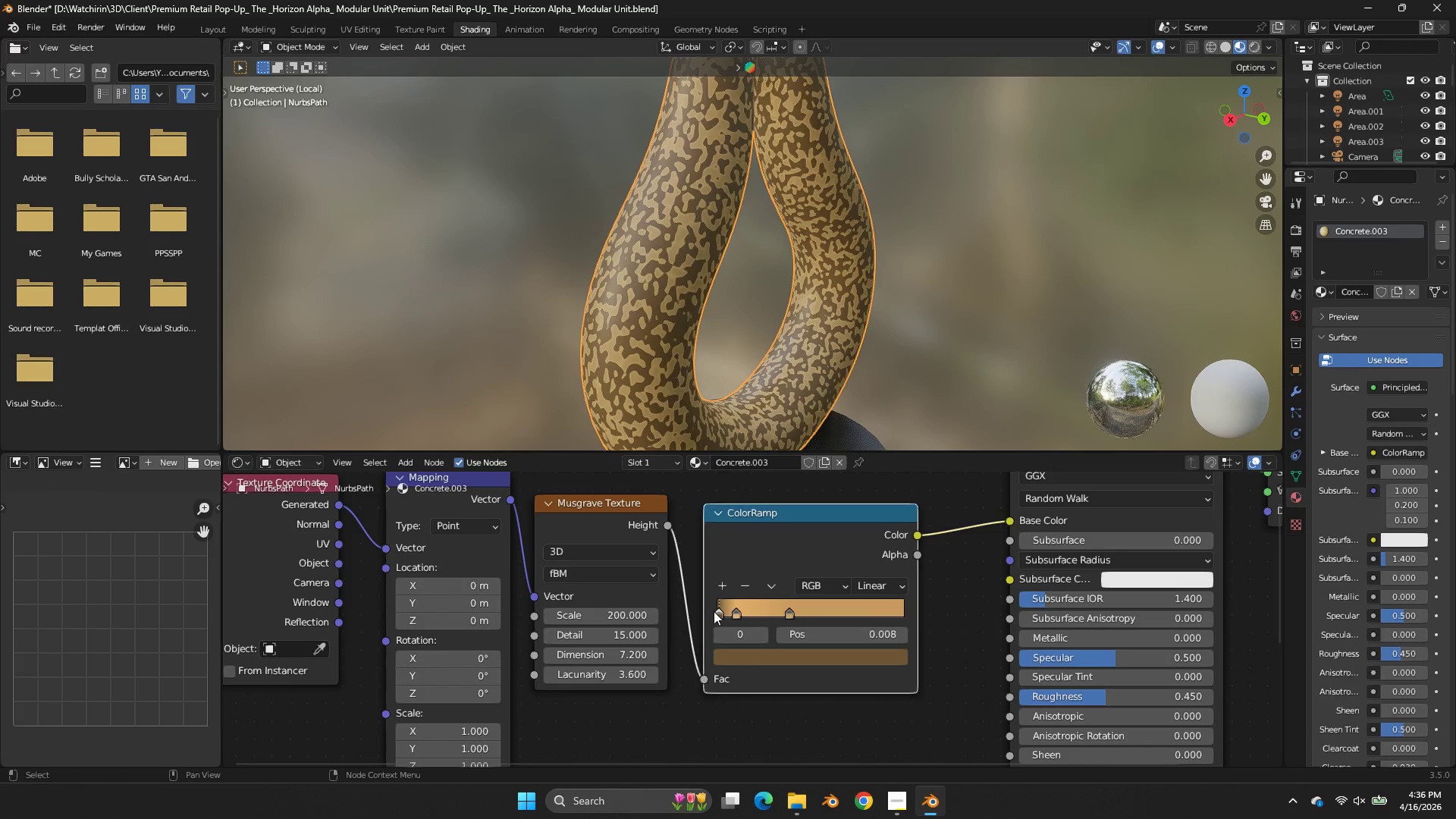 
double_click([712, 610])
 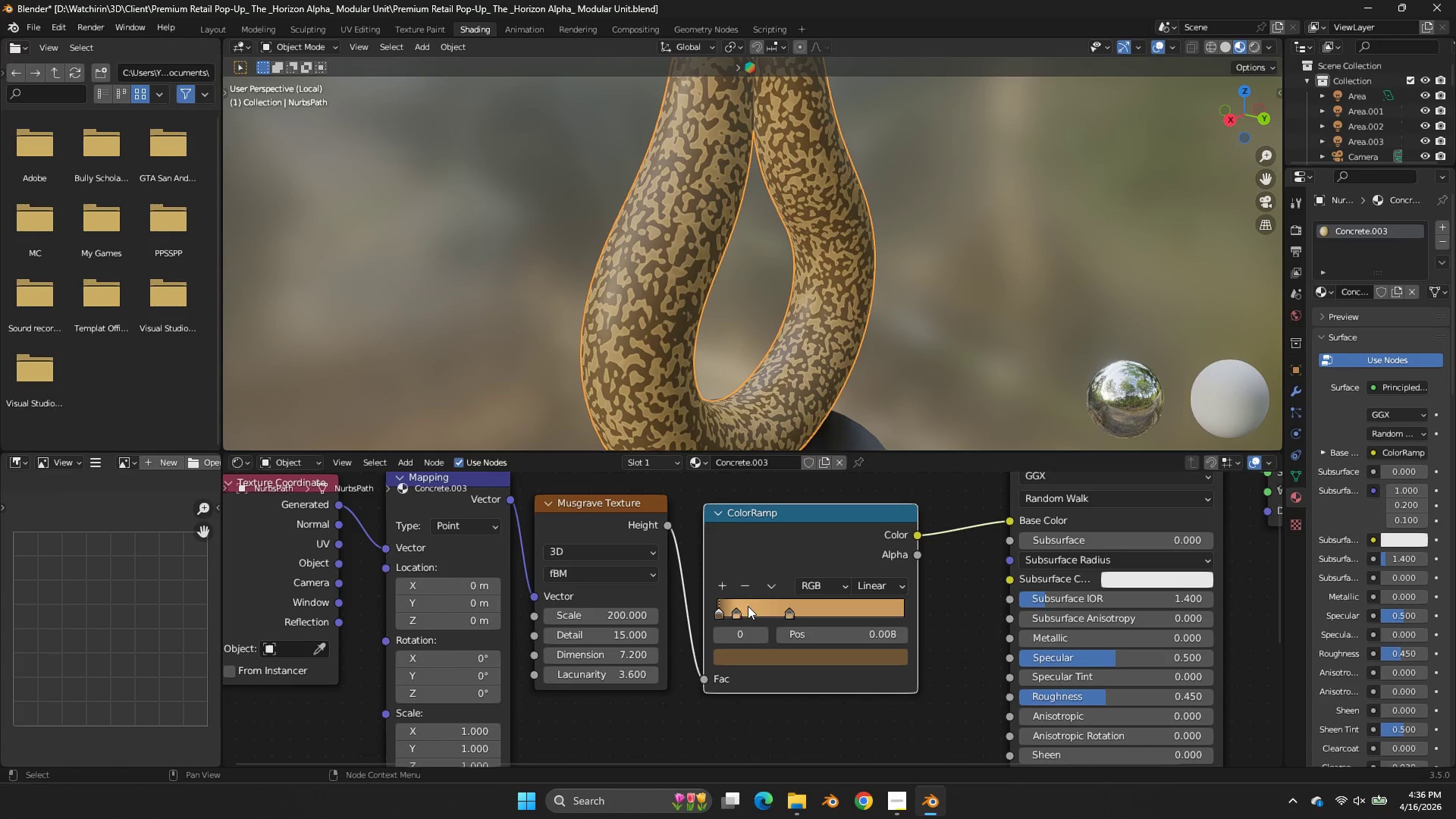 
left_click_drag(start_coordinate=[736, 607], to_coordinate=[730, 618])
 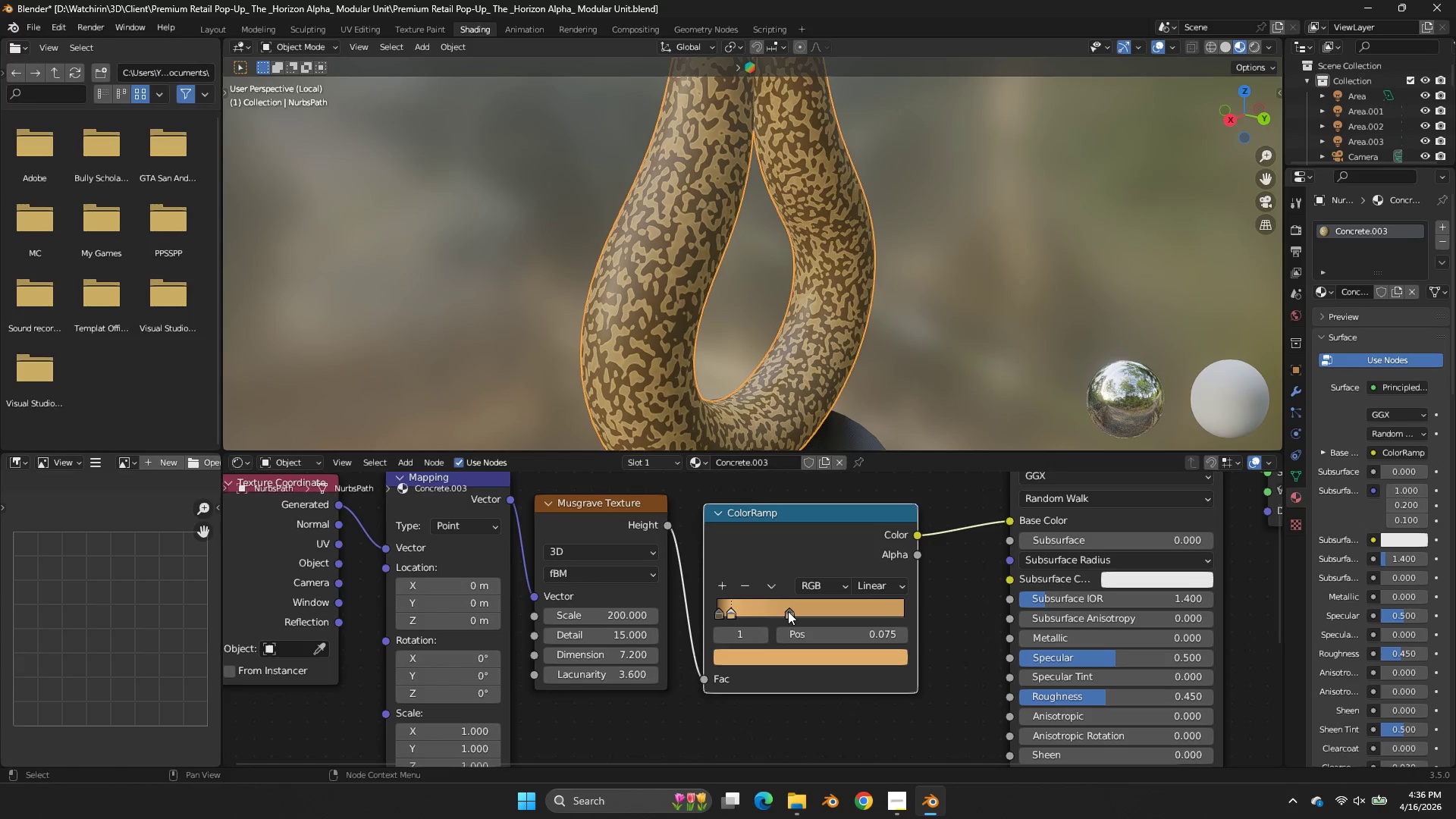 
left_click([788, 611])
 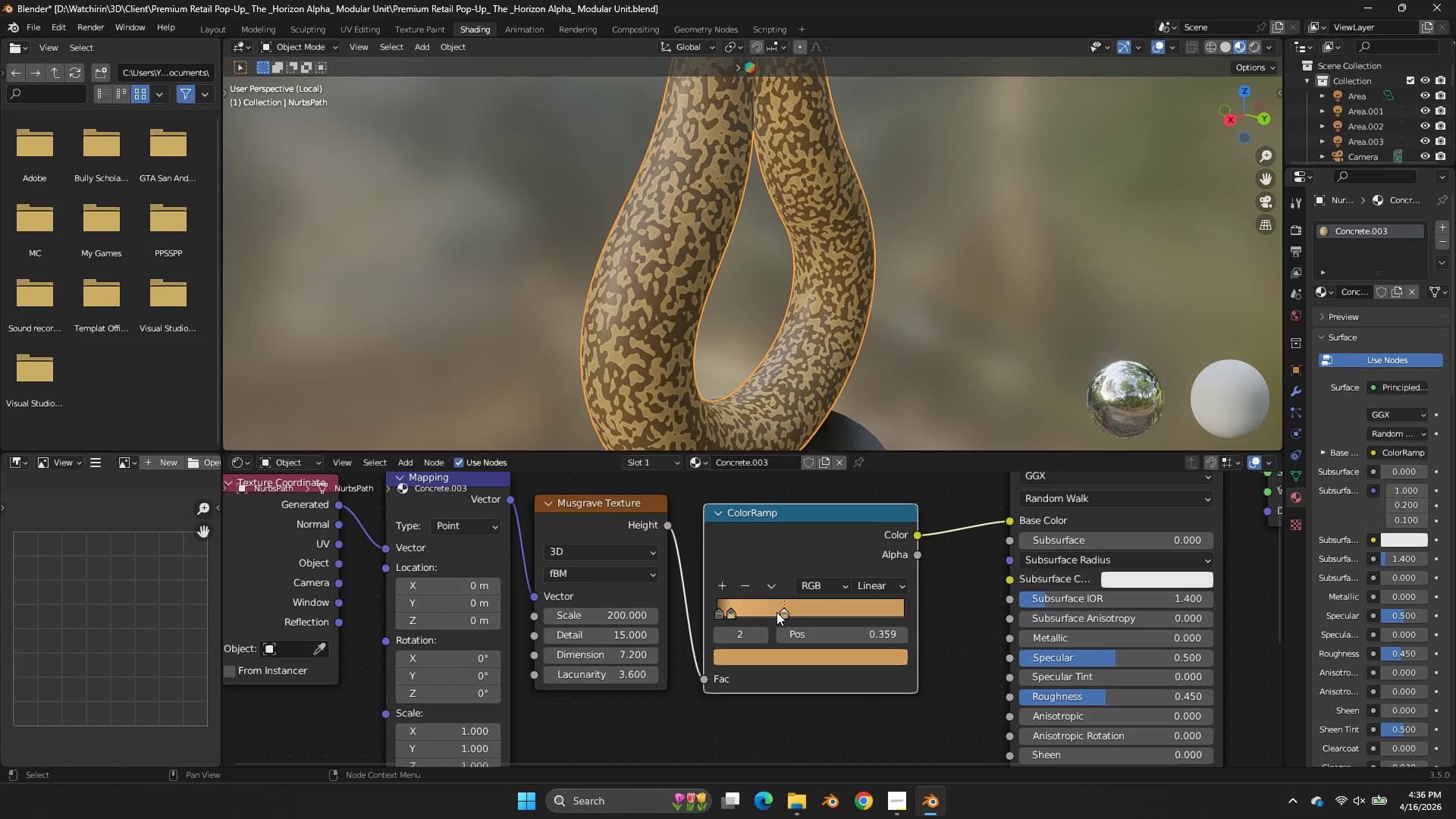 
left_click_drag(start_coordinate=[788, 611], to_coordinate=[919, 611])
 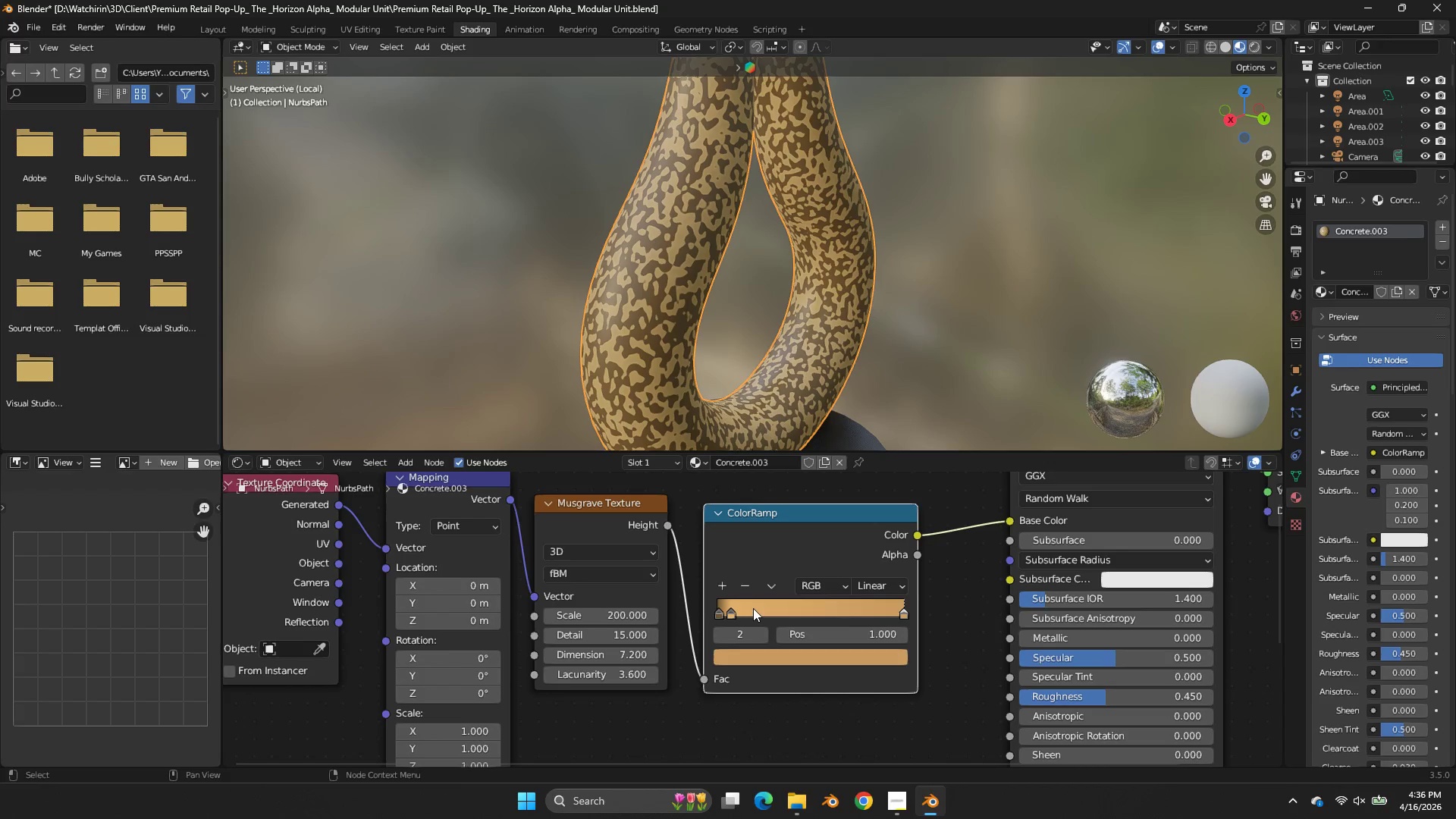 
left_click_drag(start_coordinate=[748, 608], to_coordinate=[742, 610])
 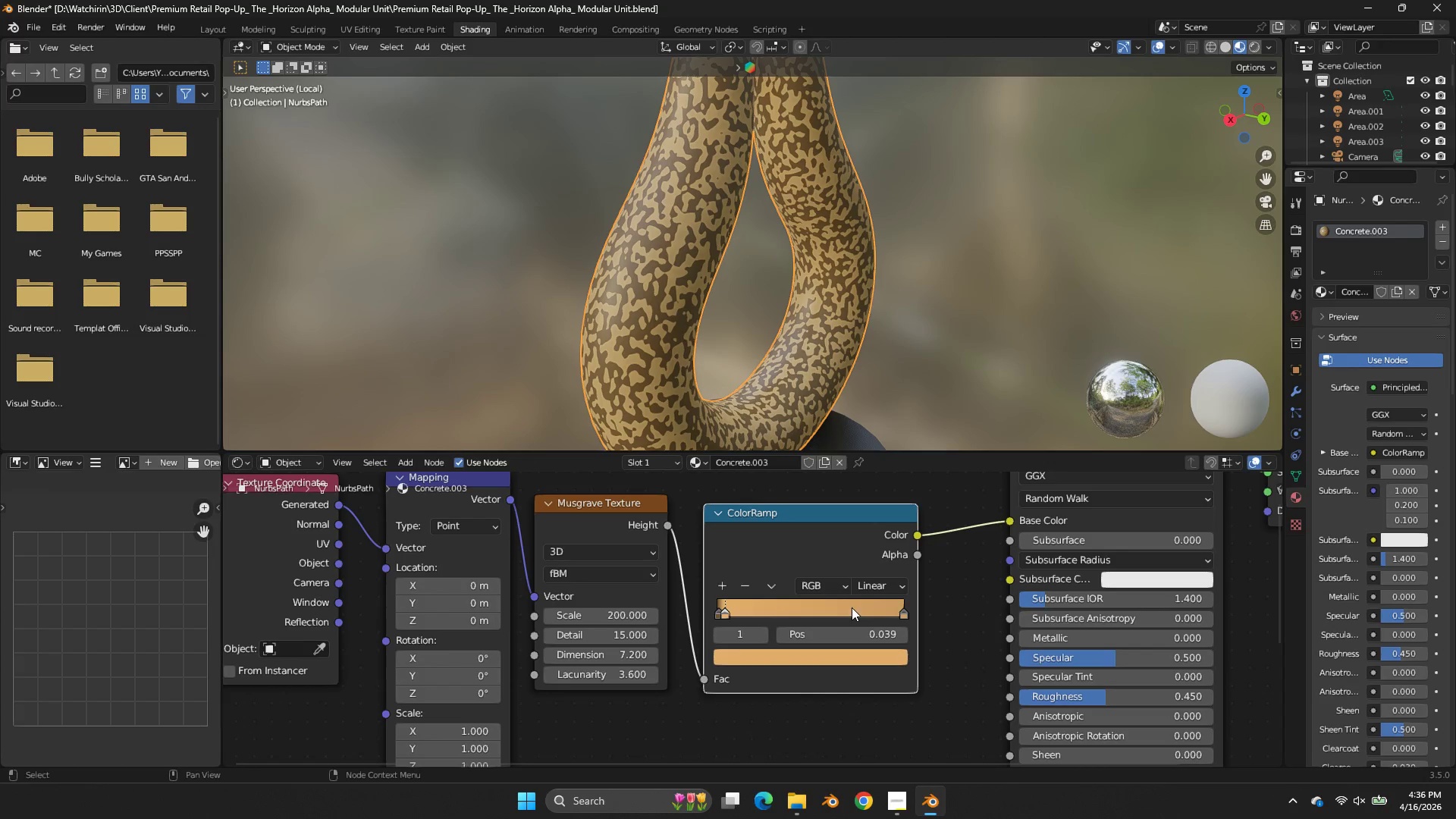 
left_click_drag(start_coordinate=[884, 606], to_coordinate=[809, 620])
 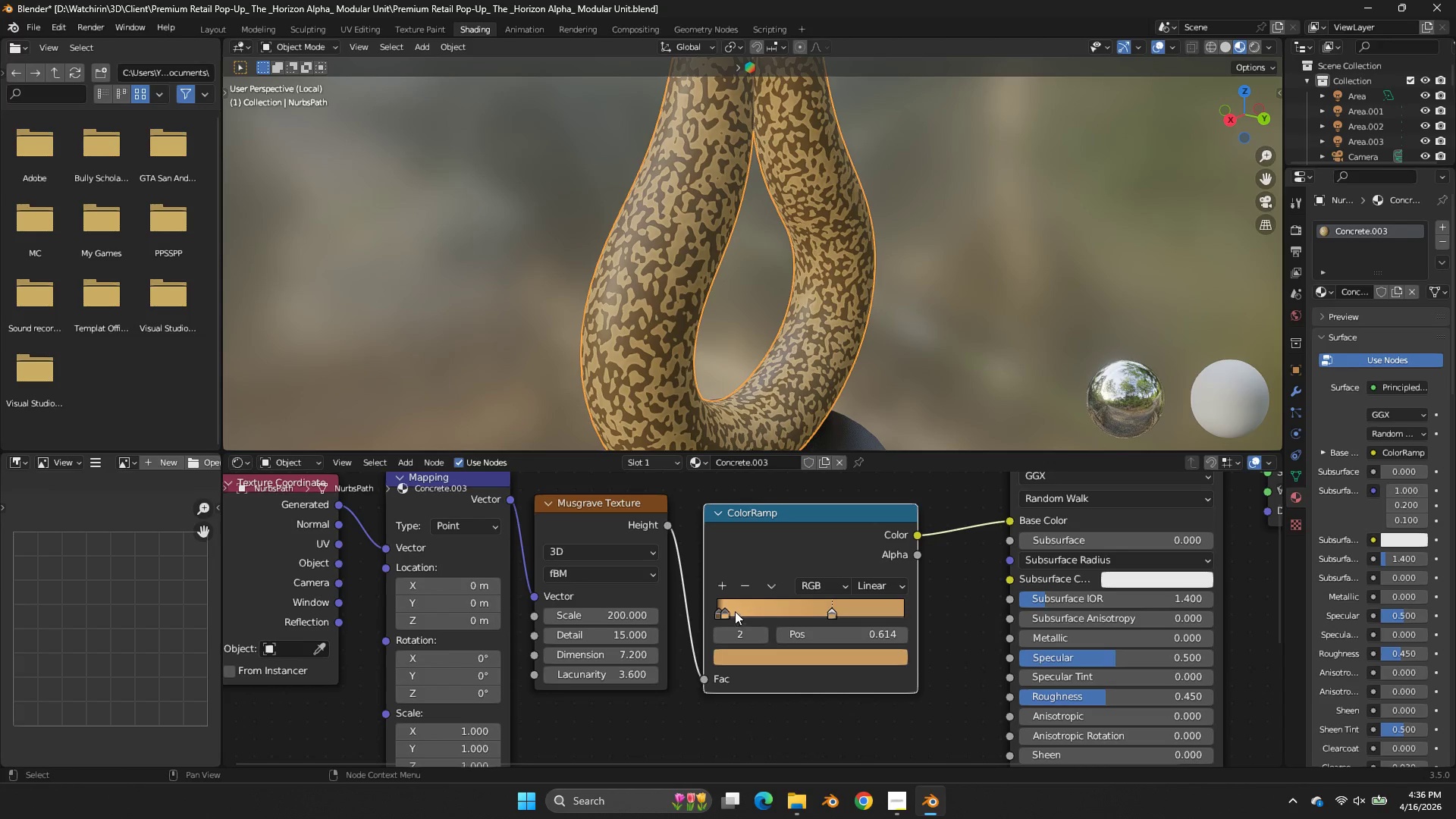 
left_click_drag(start_coordinate=[735, 611], to_coordinate=[771, 598])
 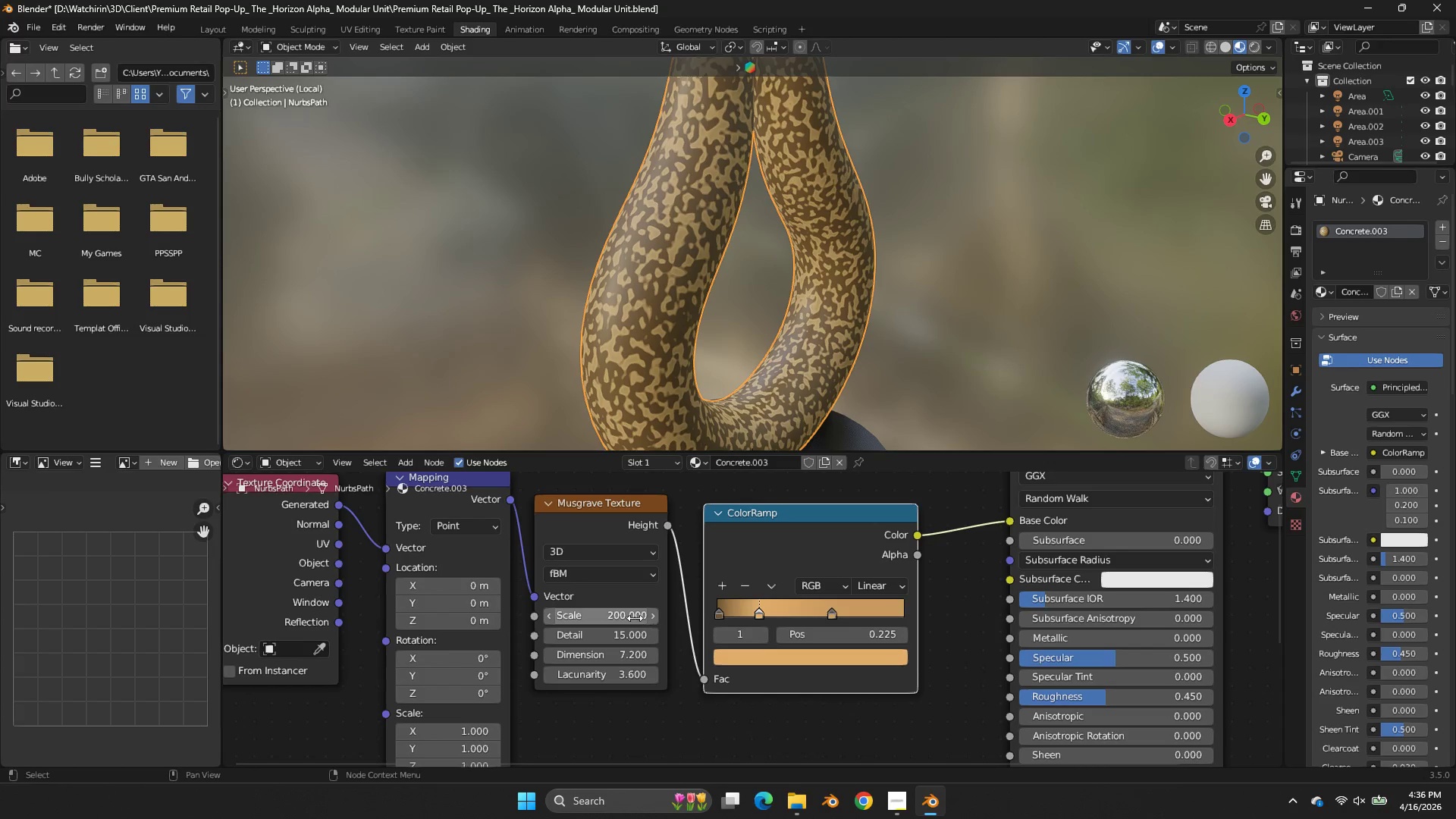 
left_click([632, 617])
 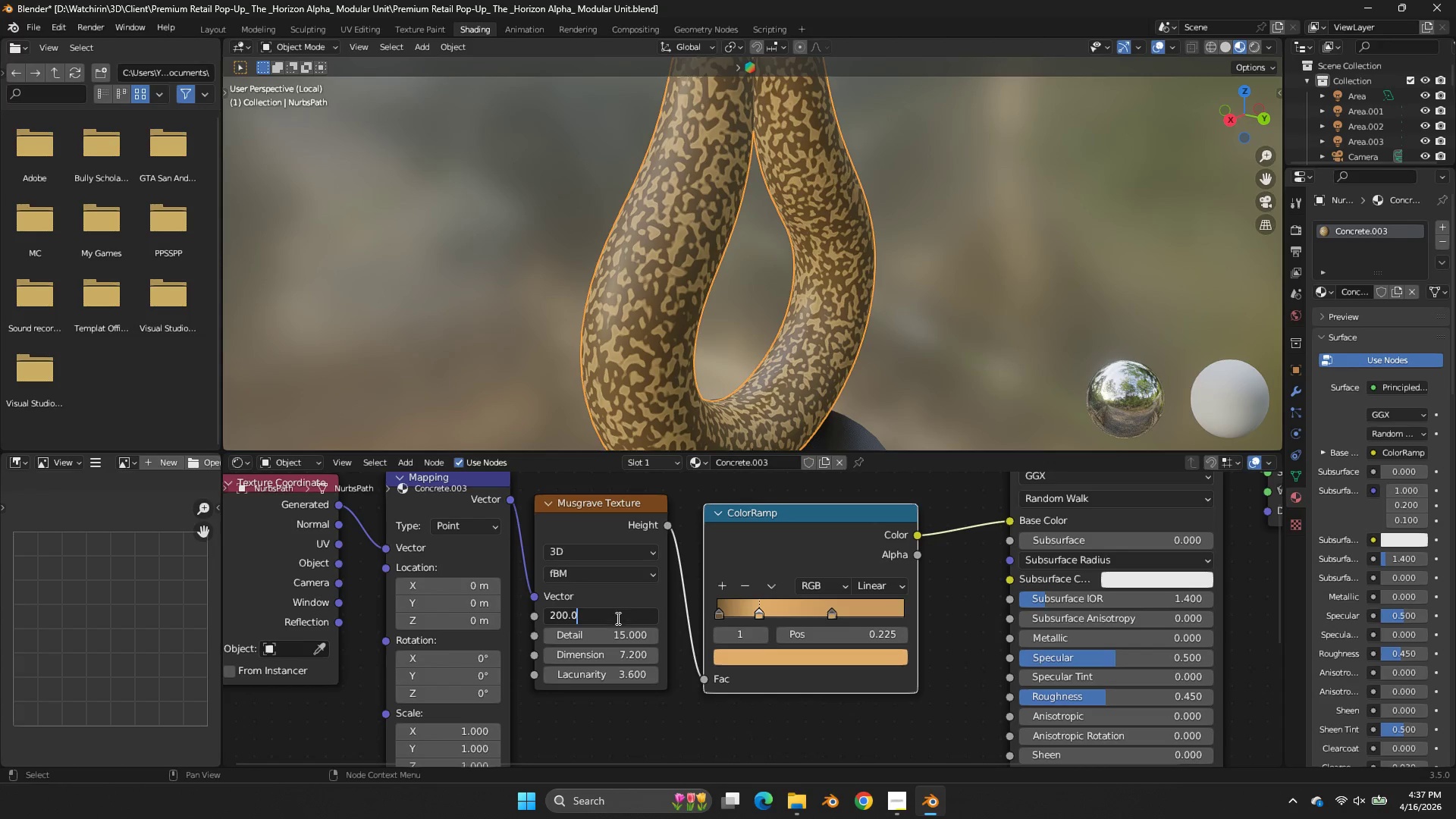 
left_click_drag(start_coordinate=[630, 617], to_coordinate=[585, 624])
 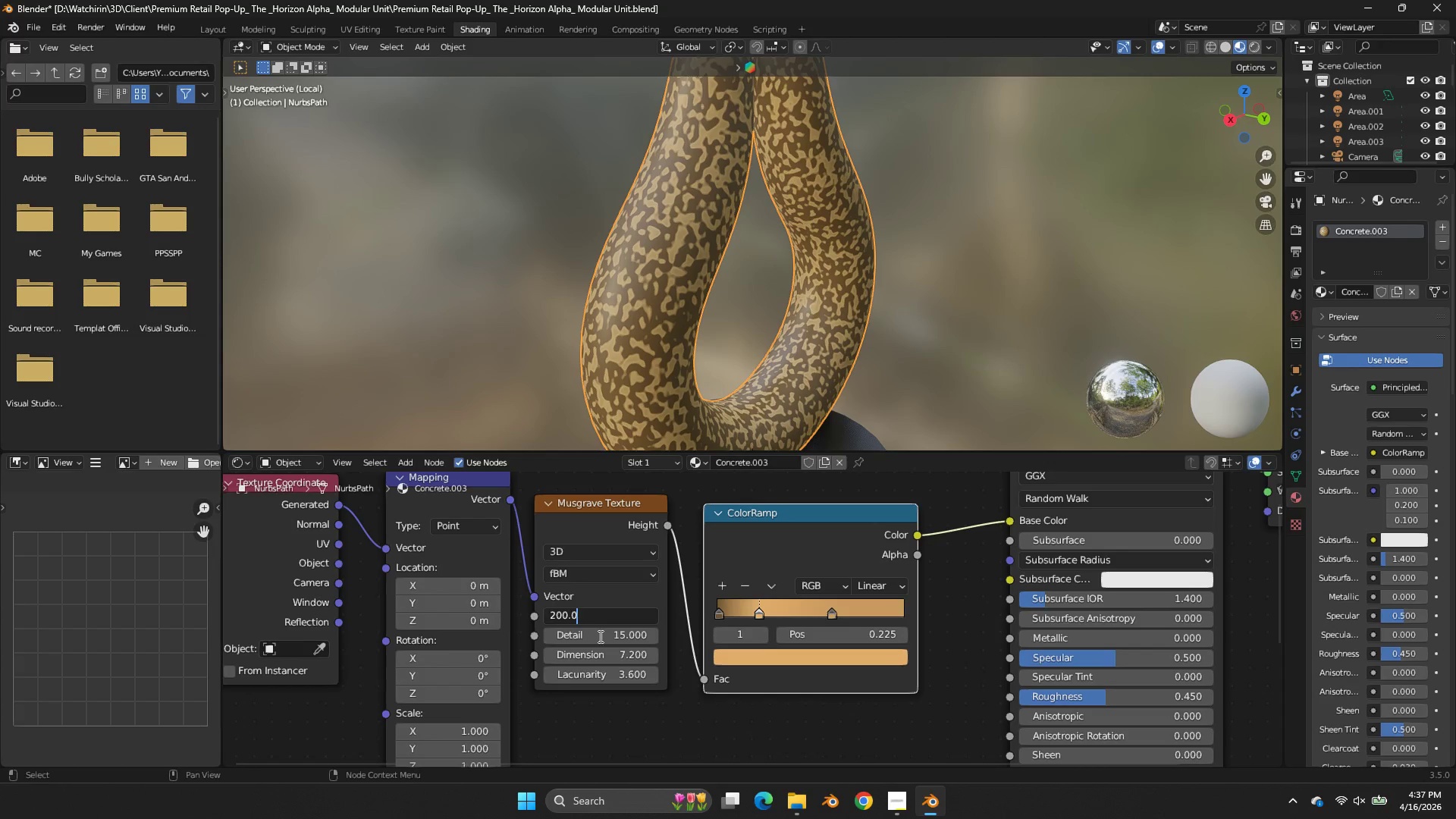 
left_click([599, 636])
 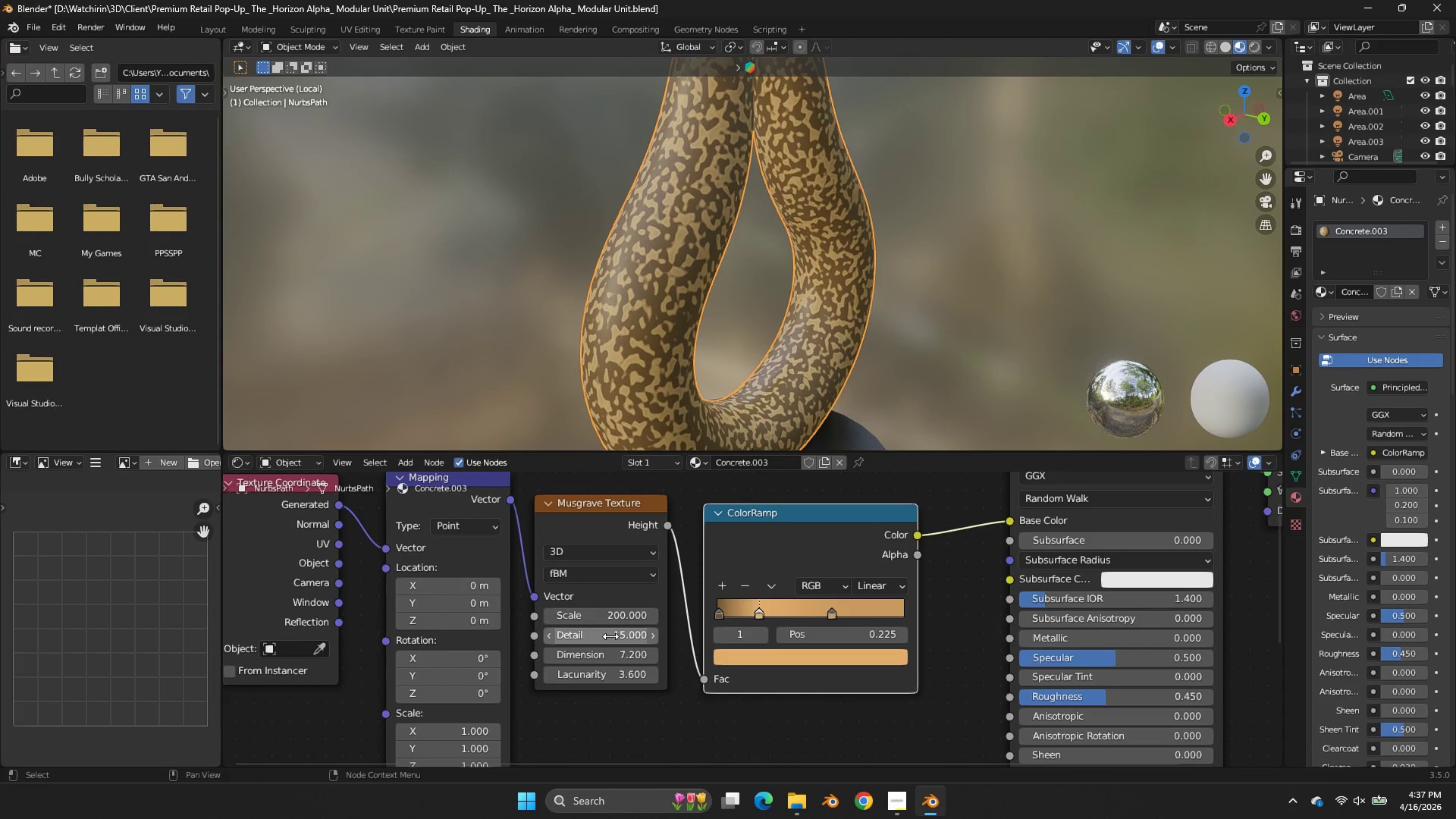 
left_click_drag(start_coordinate=[610, 636], to_coordinate=[669, 419])
 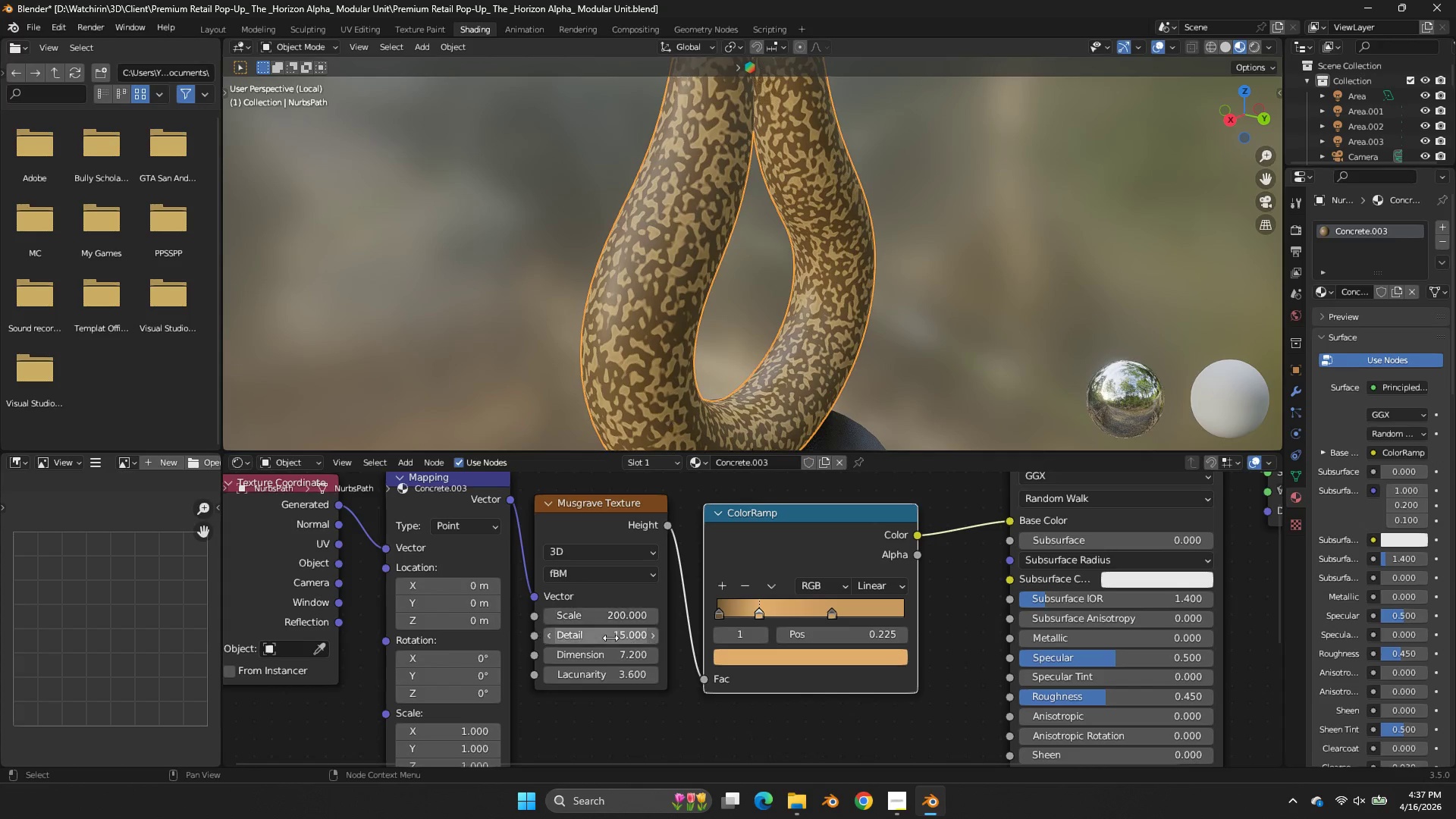 
left_click_drag(start_coordinate=[669, 419], to_coordinate=[610, 636])
 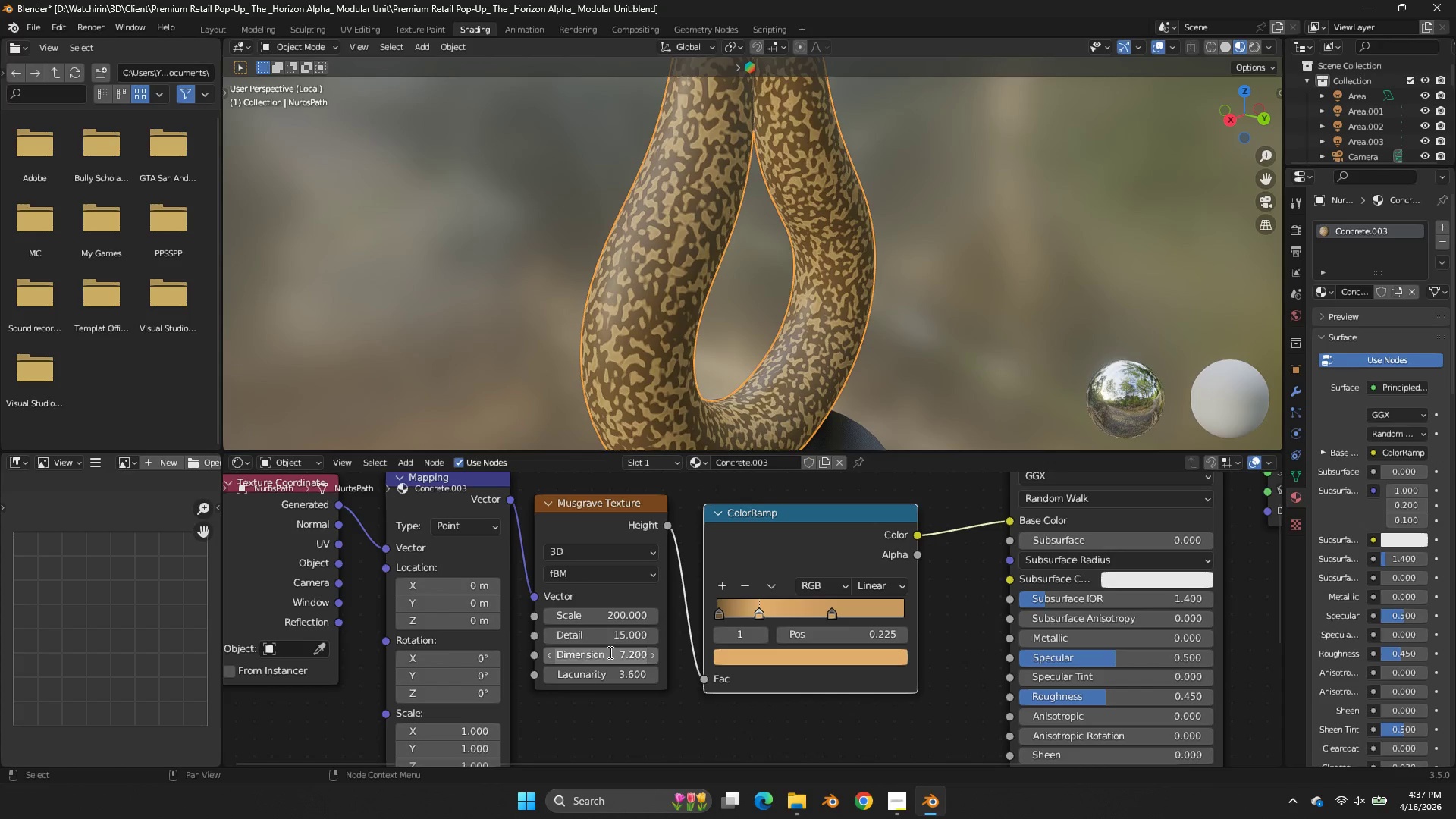 
double_click([609, 652])
 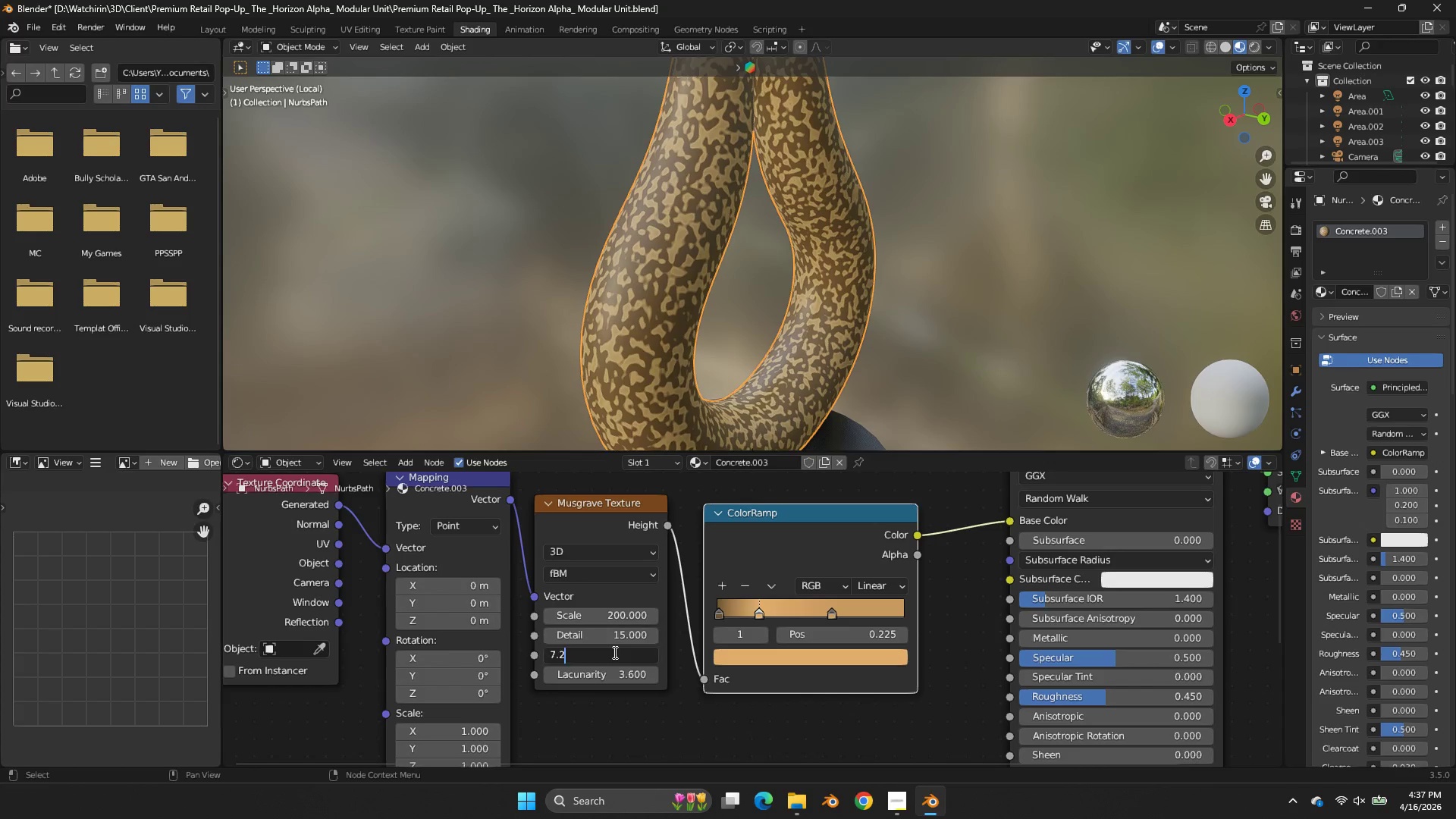 
left_click_drag(start_coordinate=[609, 652], to_coordinate=[670, 661])
 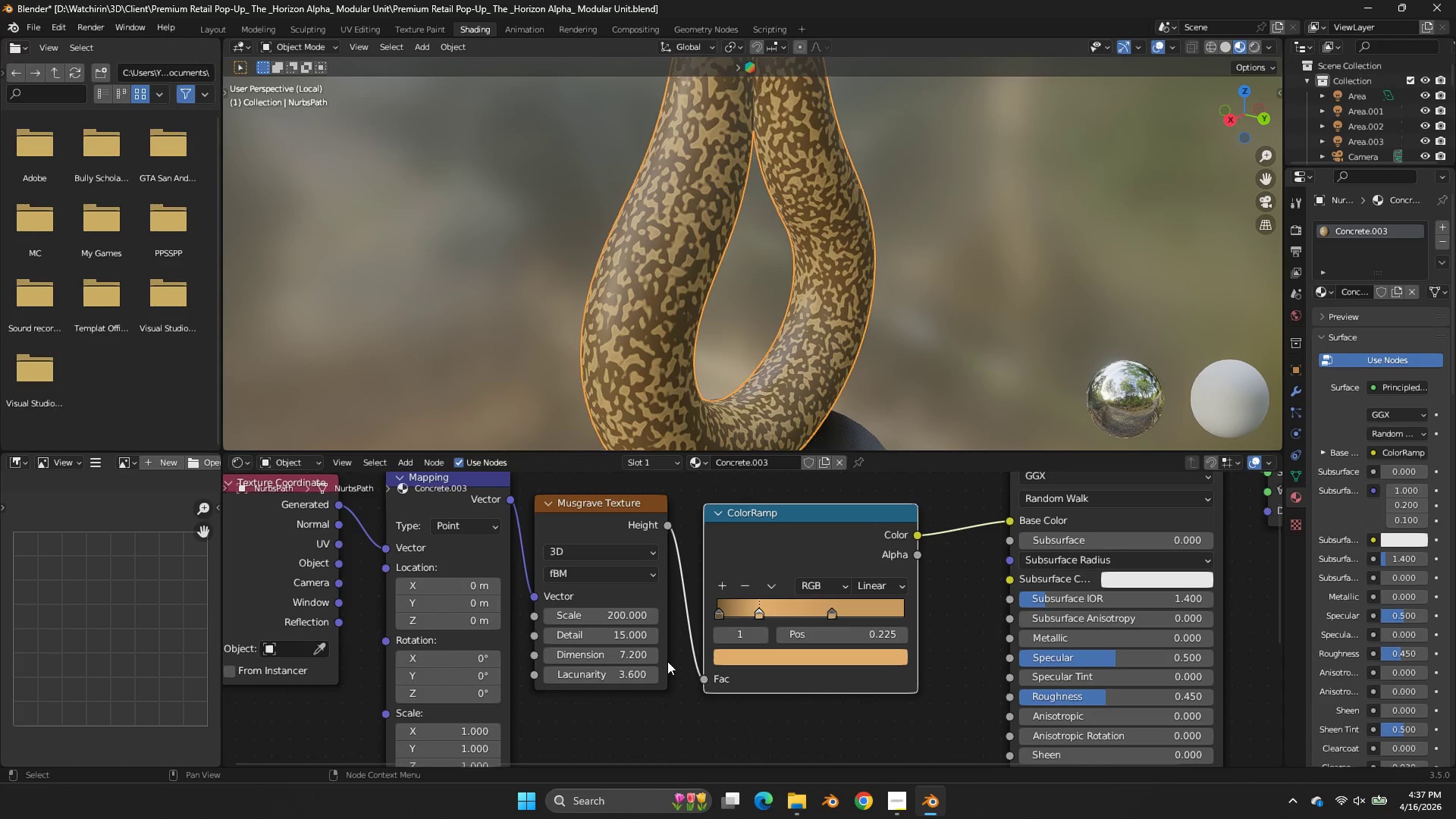 
left_click([670, 661])
 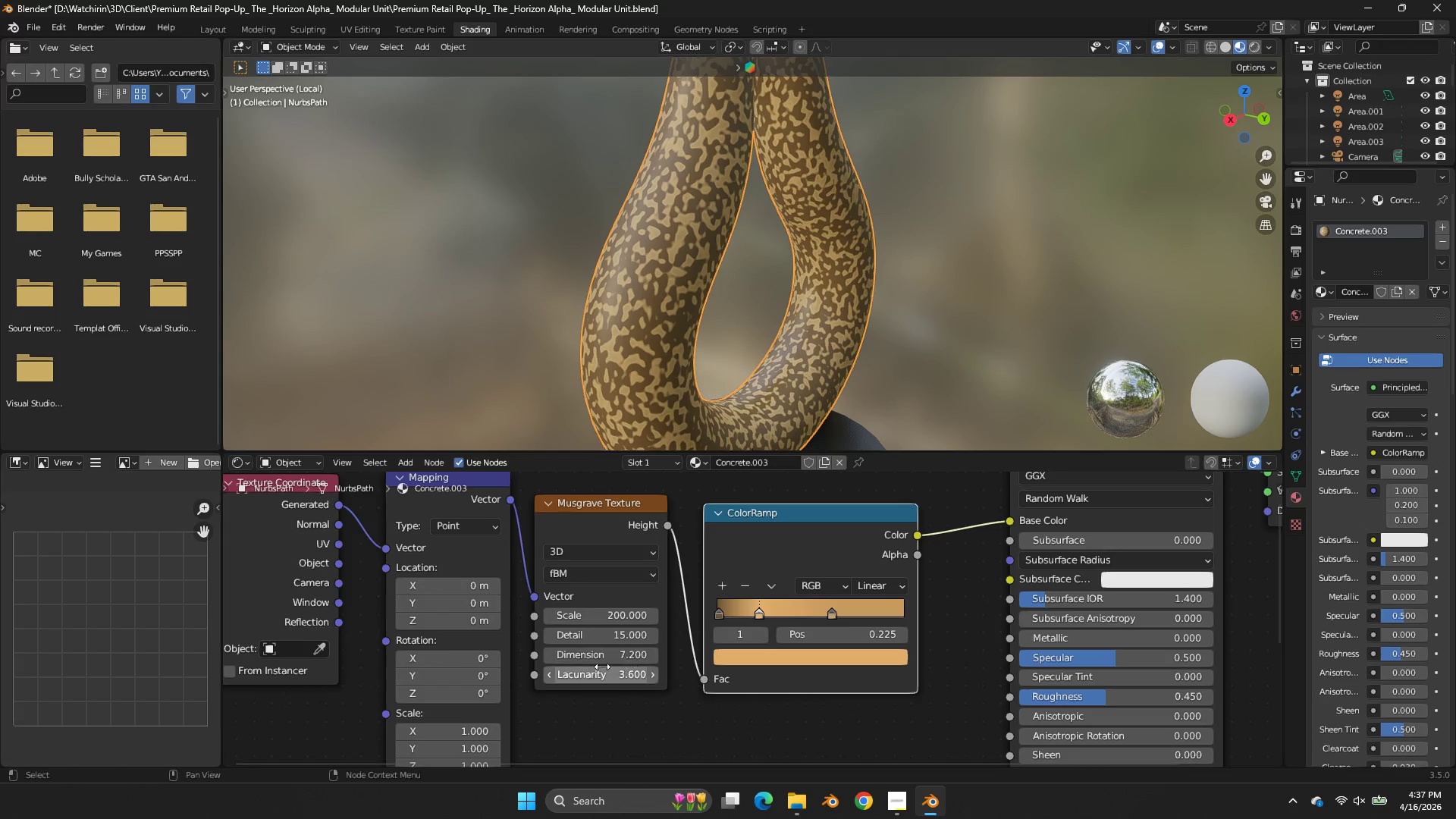 
left_click_drag(start_coordinate=[598, 664], to_coordinate=[613, 665])
 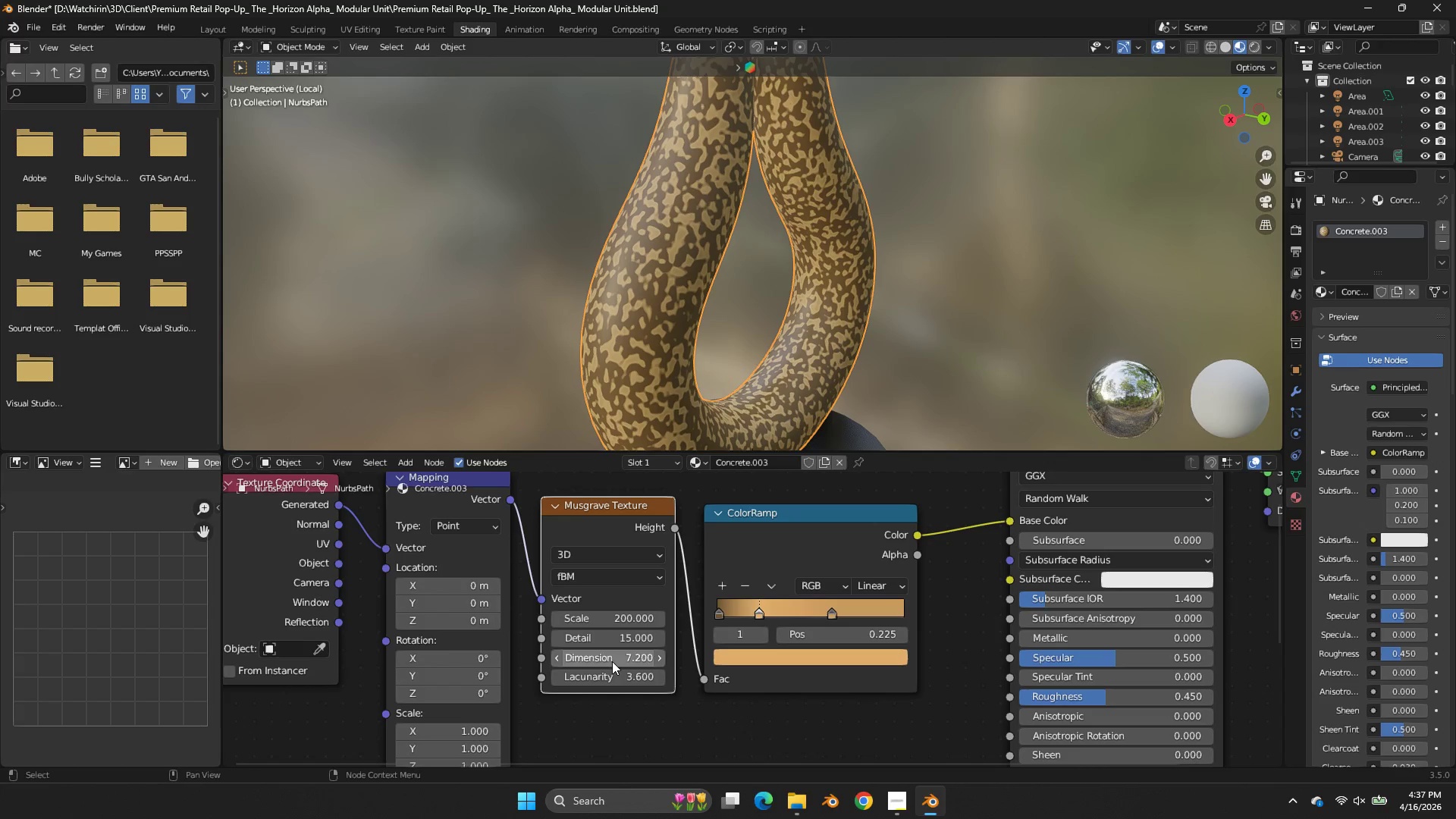 
left_click_drag(start_coordinate=[612, 661], to_coordinate=[651, 455])
 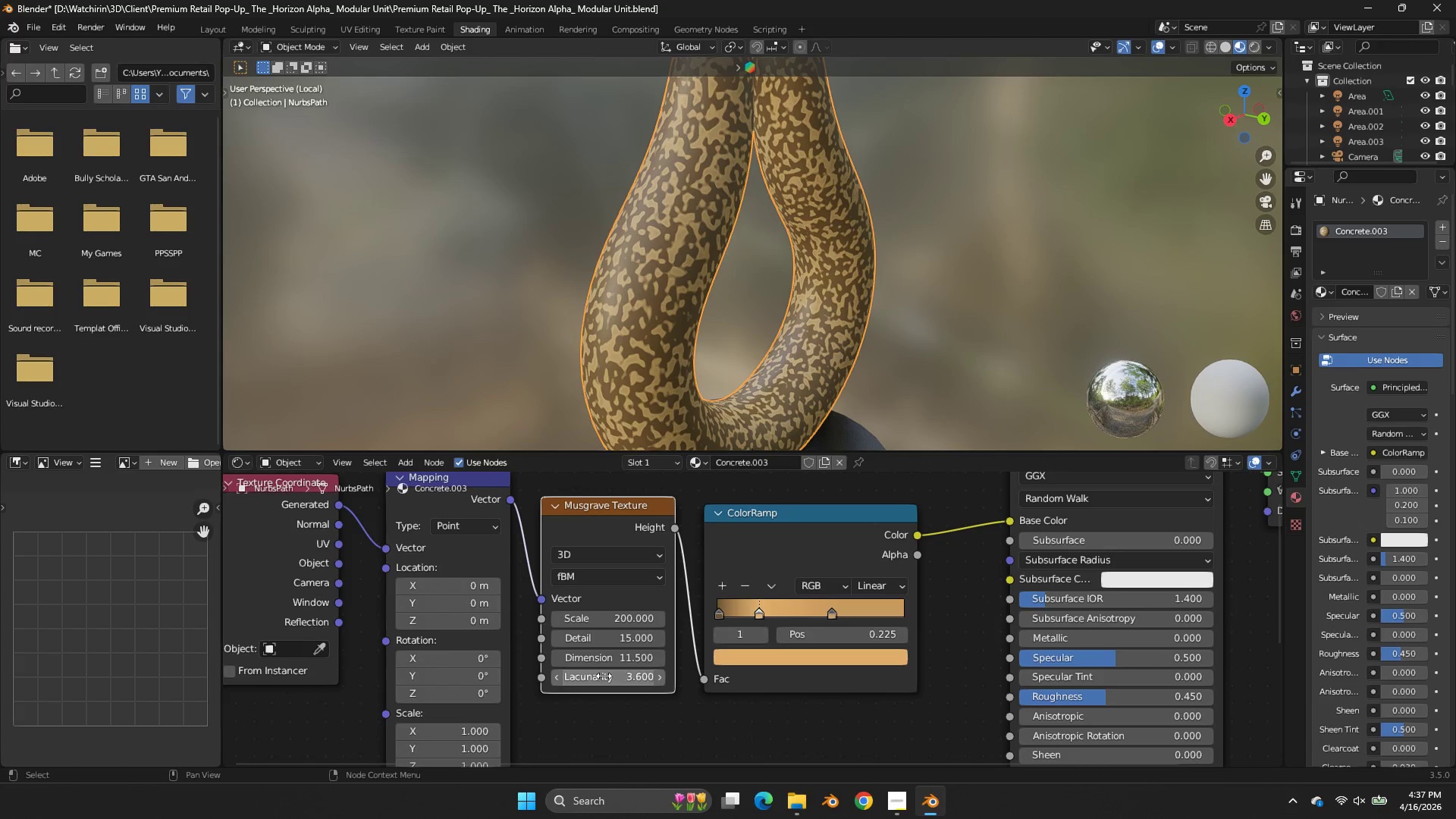 
left_click_drag(start_coordinate=[604, 676], to_coordinate=[571, 484])
 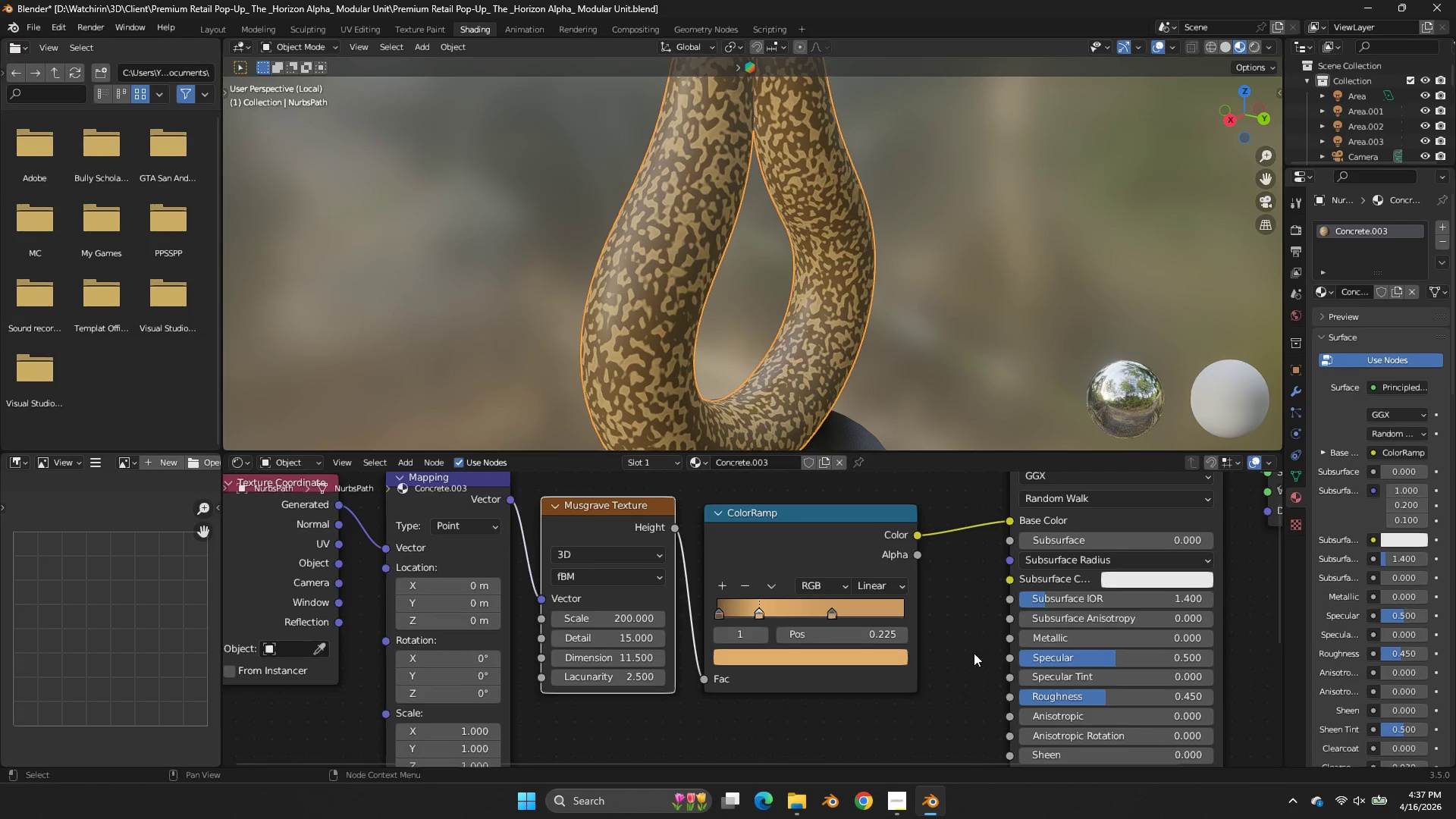 
scroll: coordinate [1034, 278], scroll_direction: down, amount: 10.0
 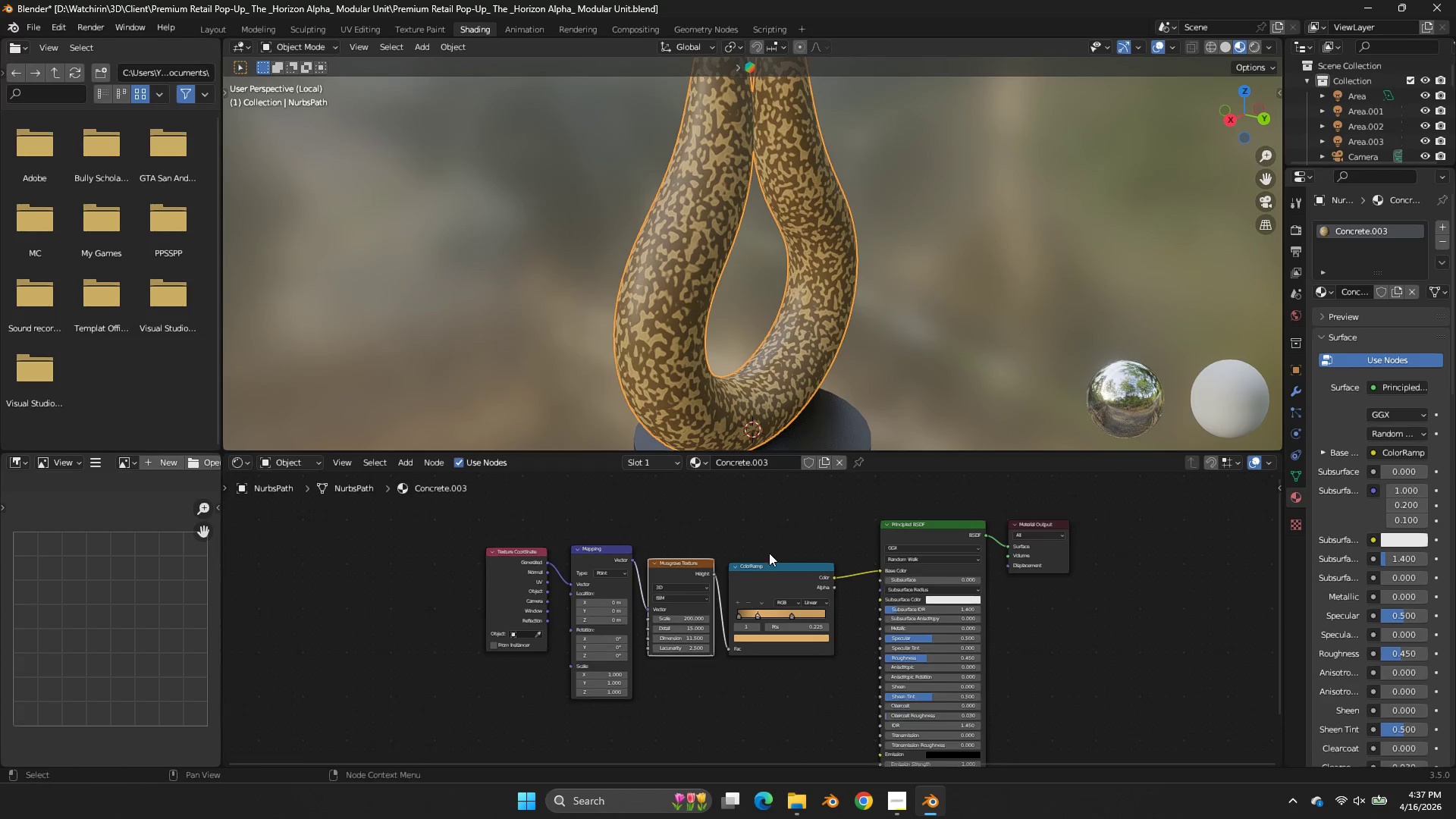 
scroll: coordinate [770, 557], scroll_direction: up, amount: 8.0
 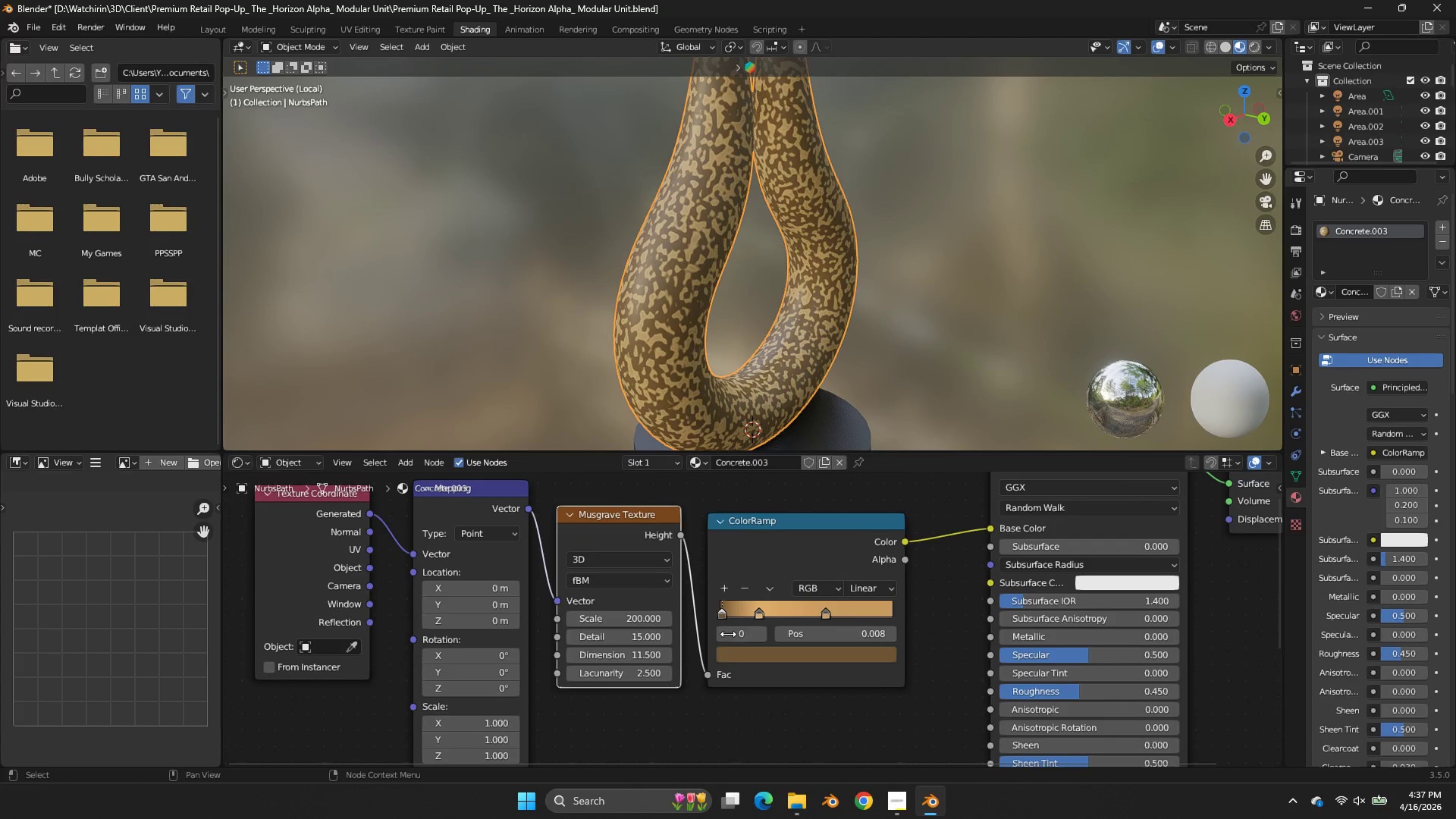 
double_click([731, 654])
 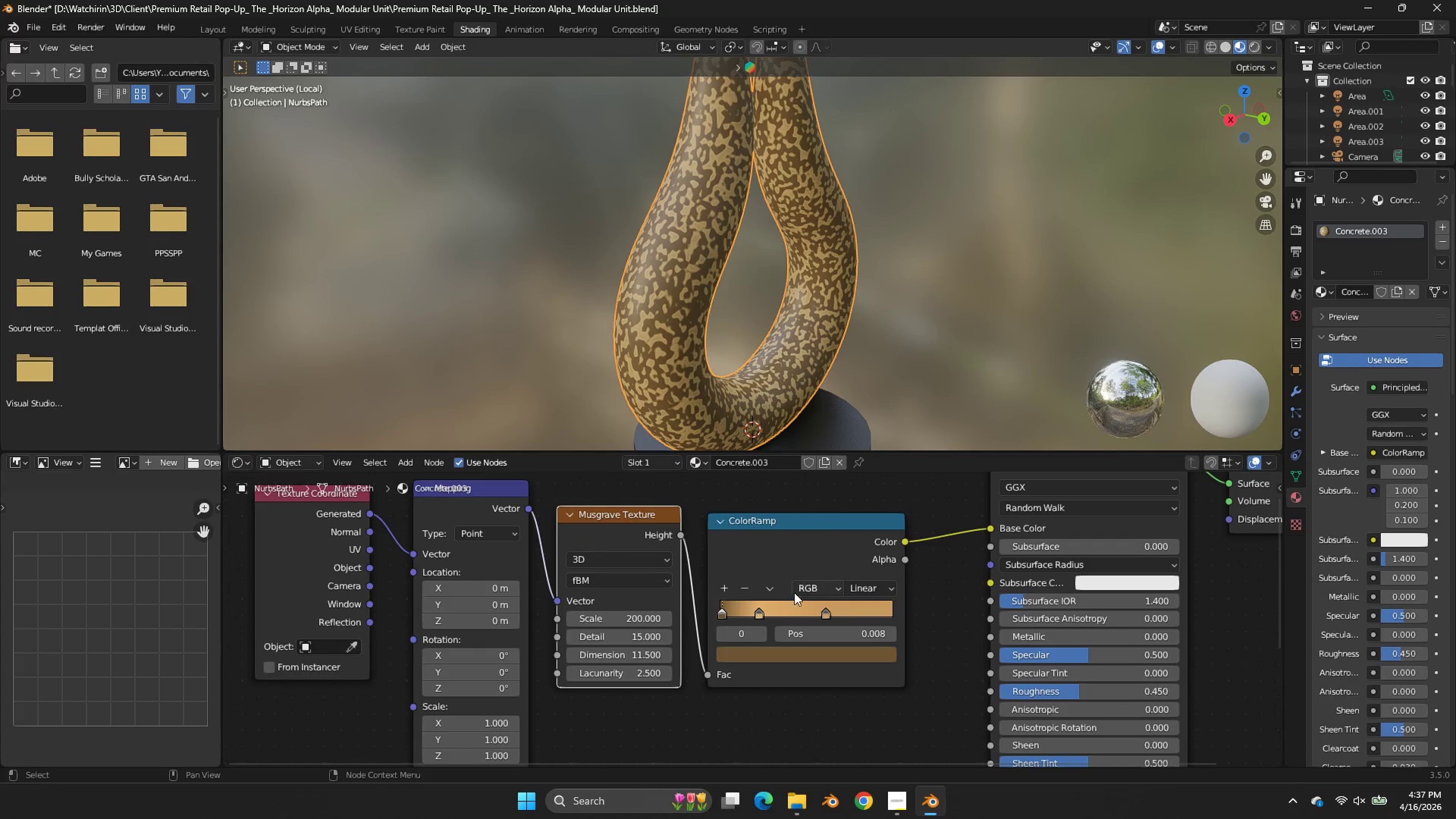 
triple_click([731, 654])
 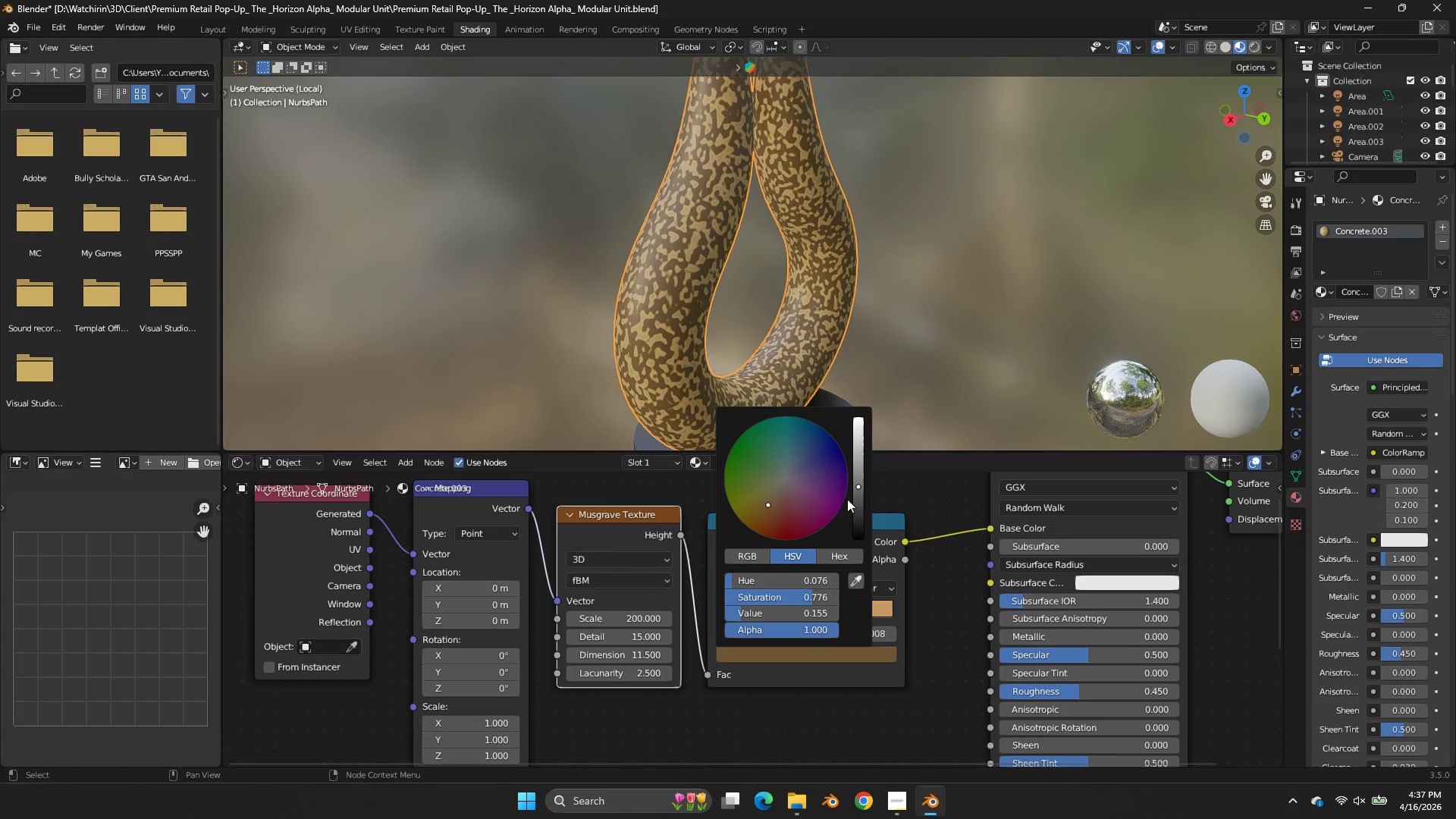 
left_click_drag(start_coordinate=[857, 475], to_coordinate=[861, 444])
 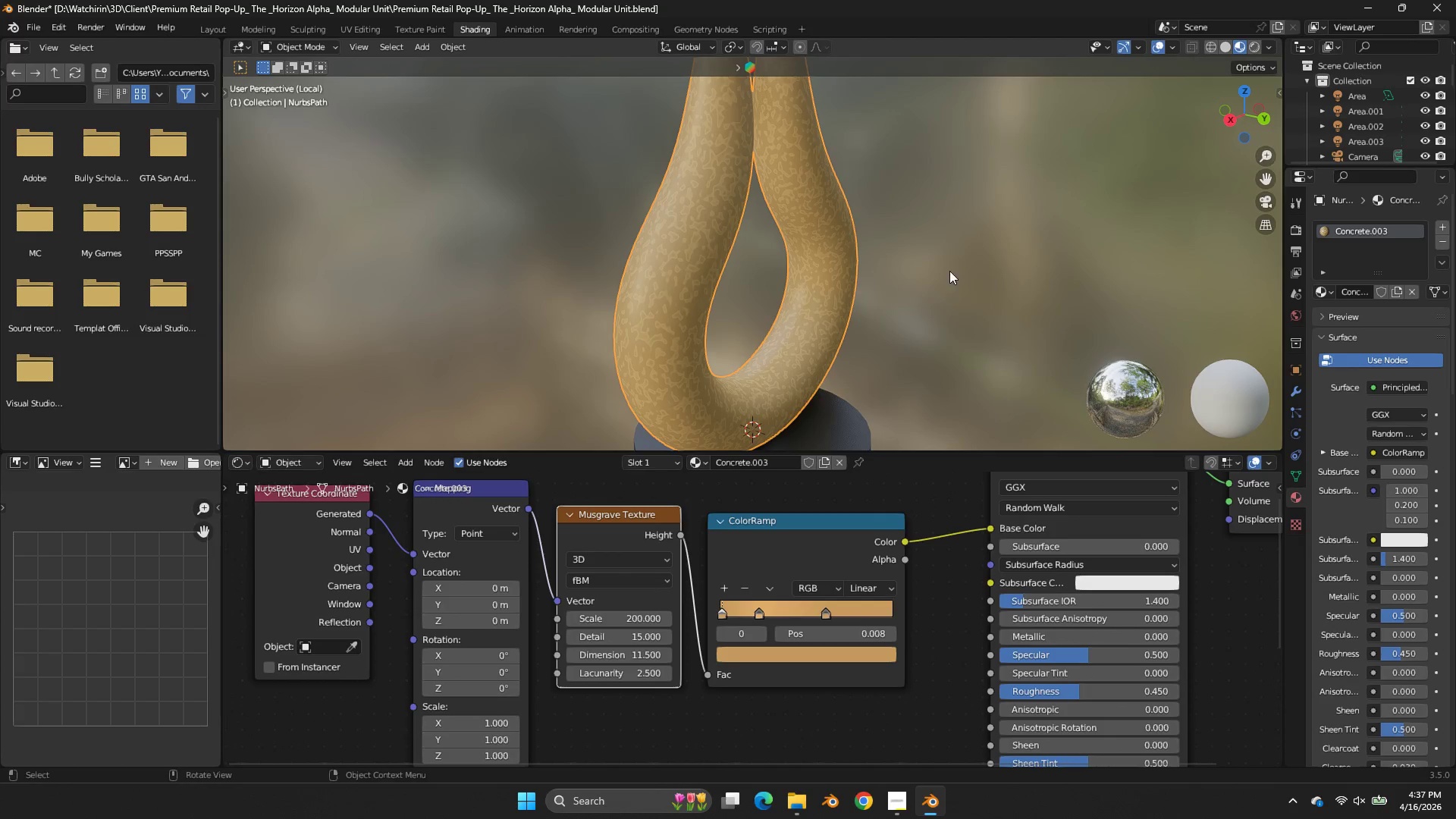 
left_click([949, 271])
 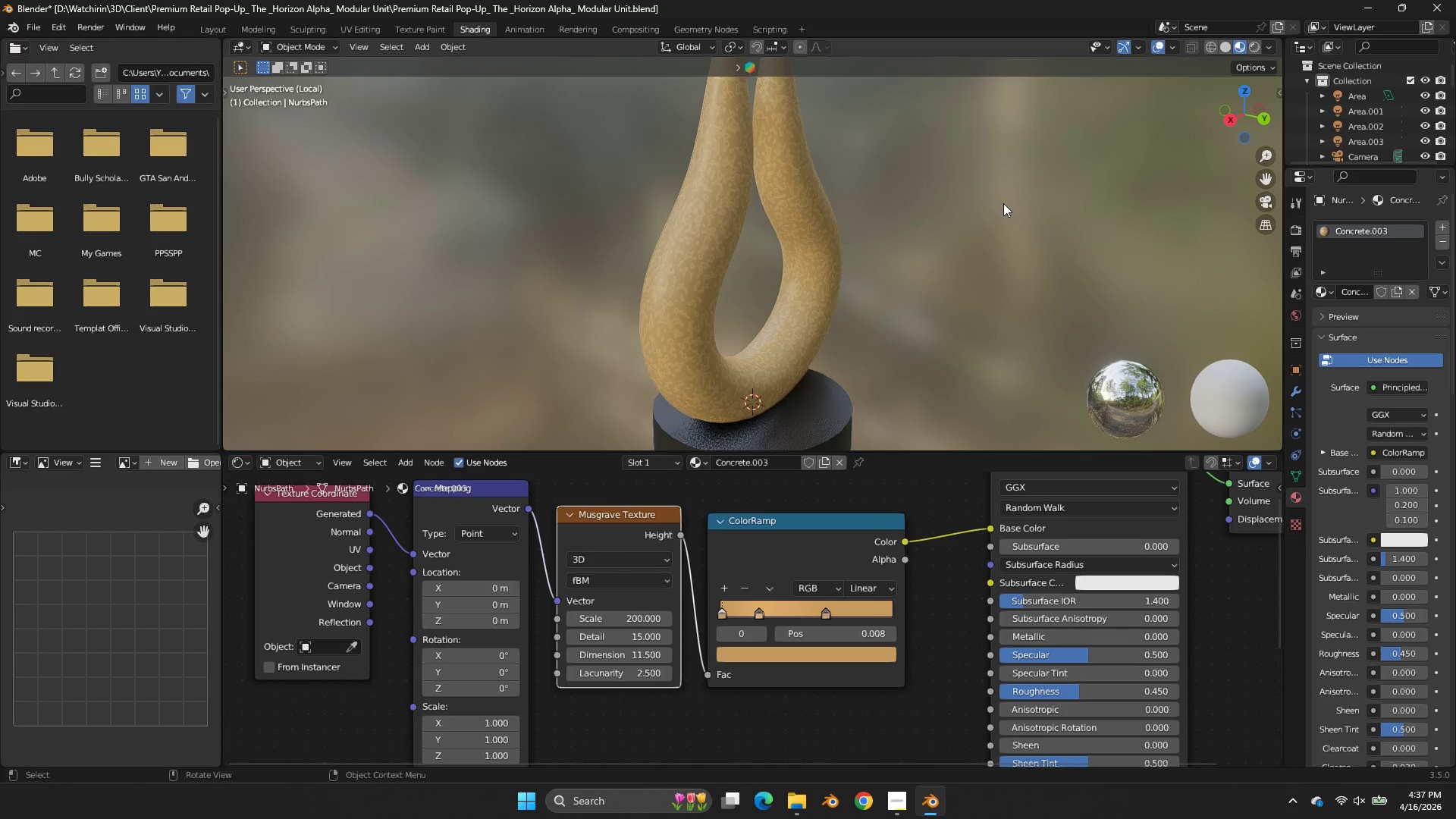 
scroll: coordinate [1003, 203], scroll_direction: down, amount: 3.0
 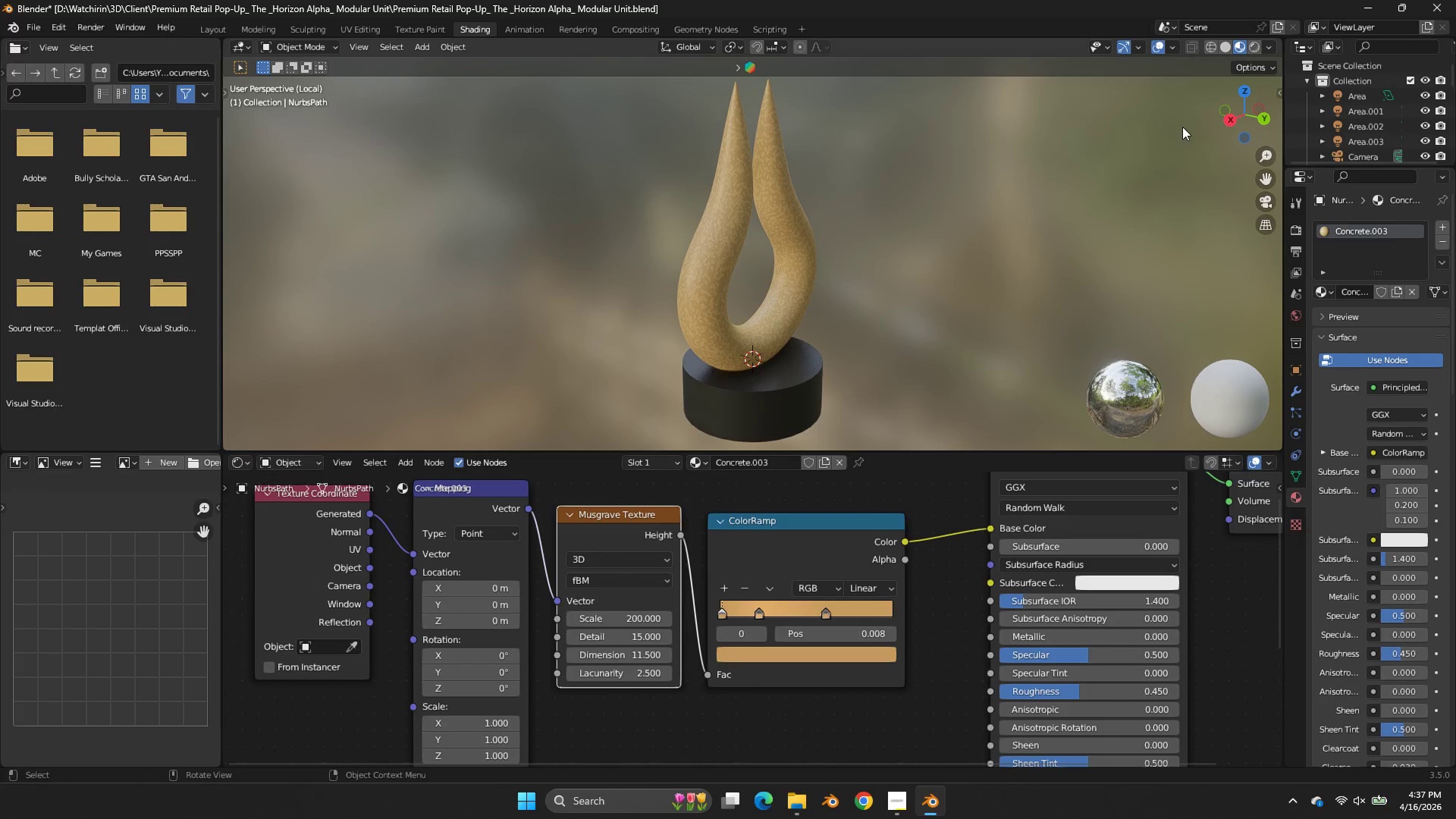 
left_click([1190, 124])
 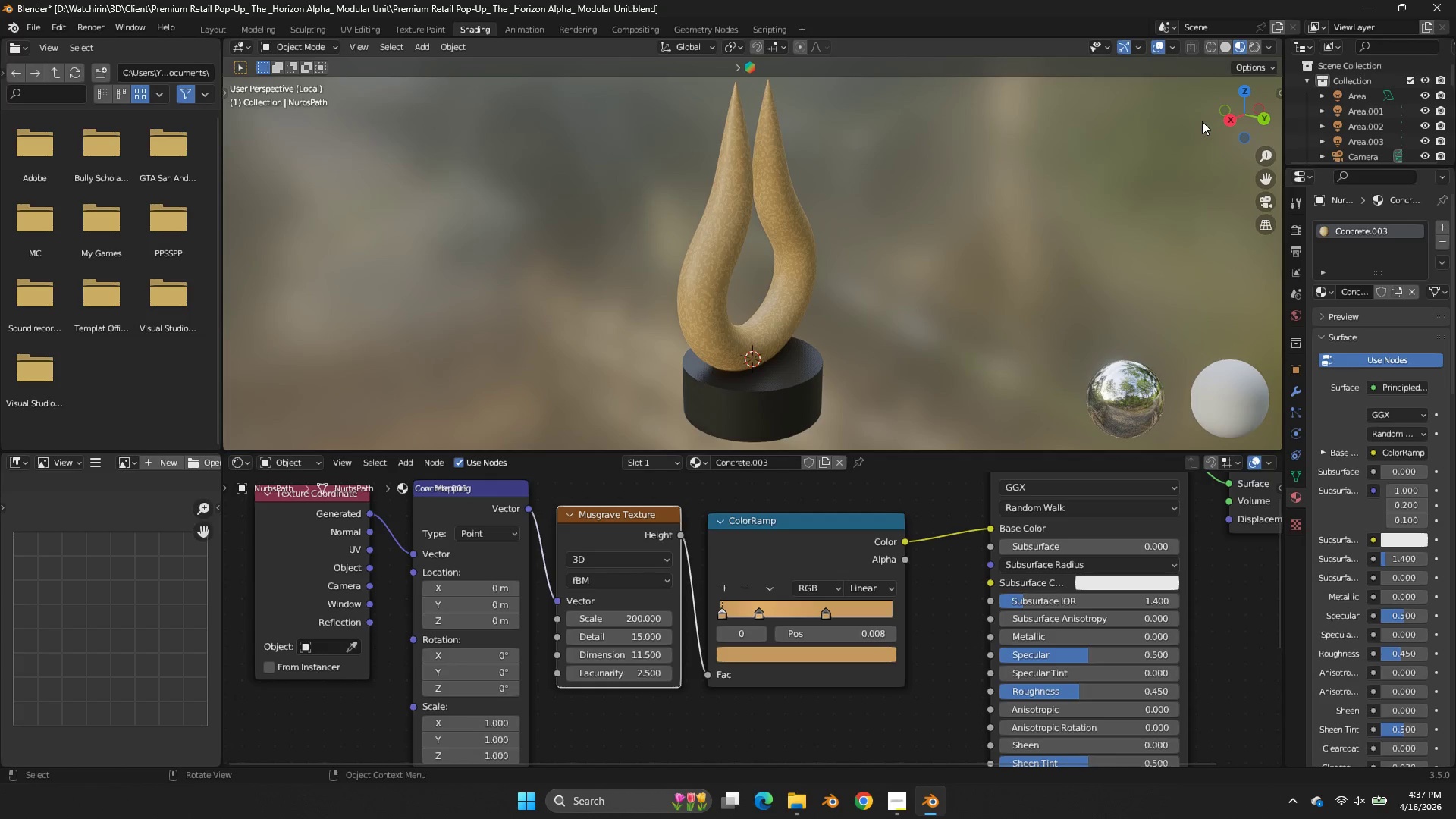 
left_click_drag(start_coordinate=[1219, 115], to_coordinate=[246, 124])
 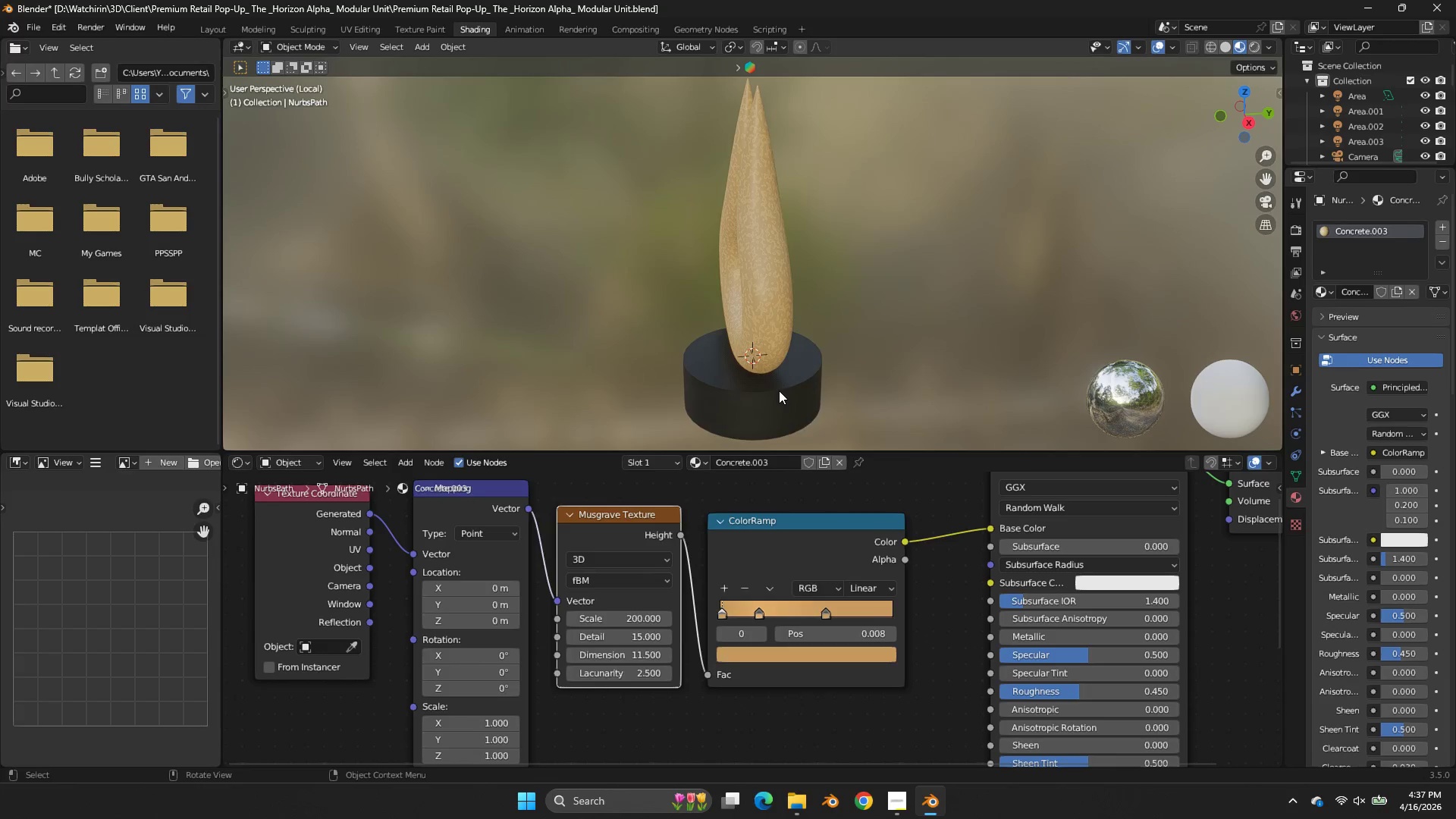 
left_click([779, 391])
 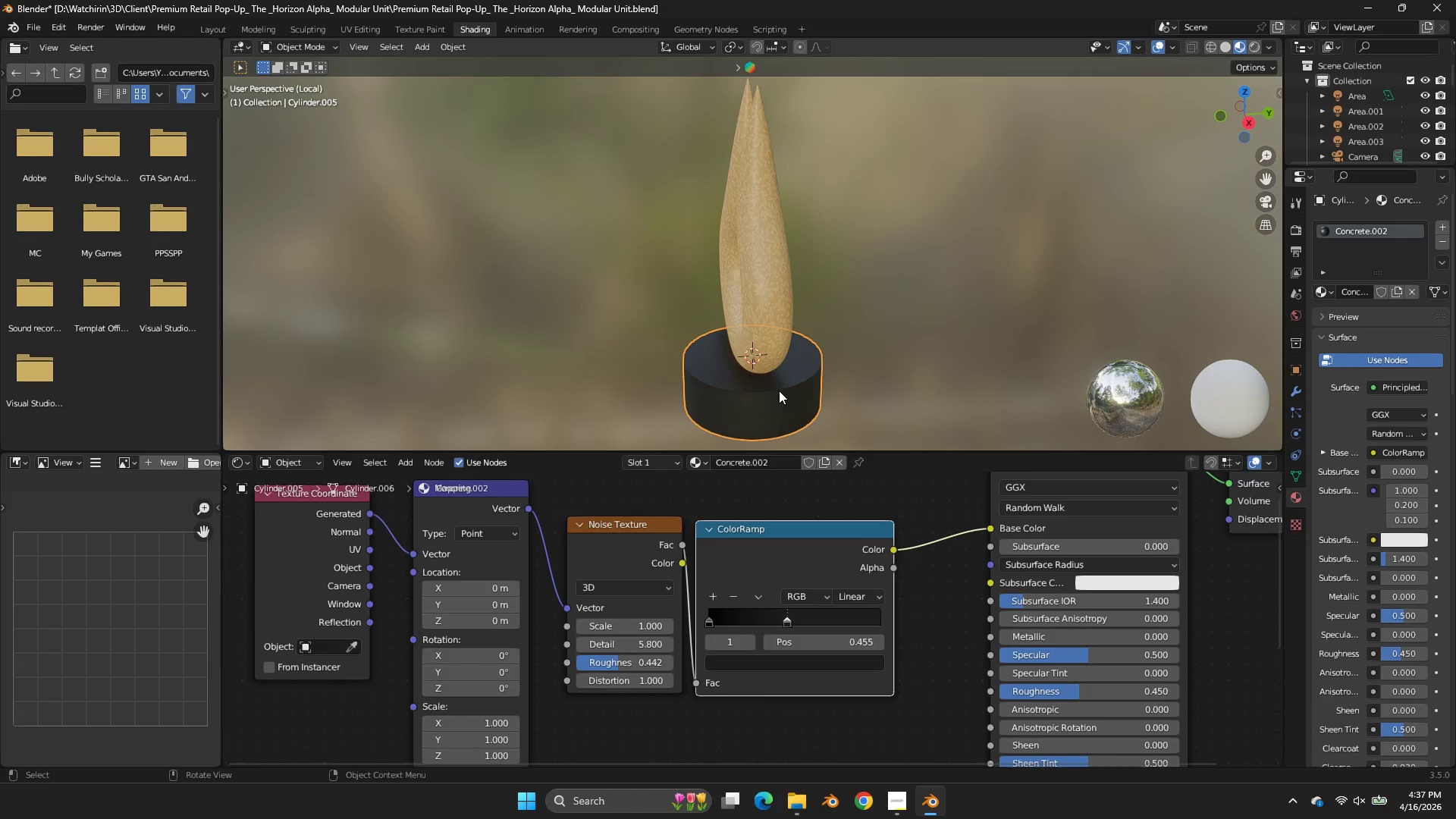 
key(NumpadDivide)
 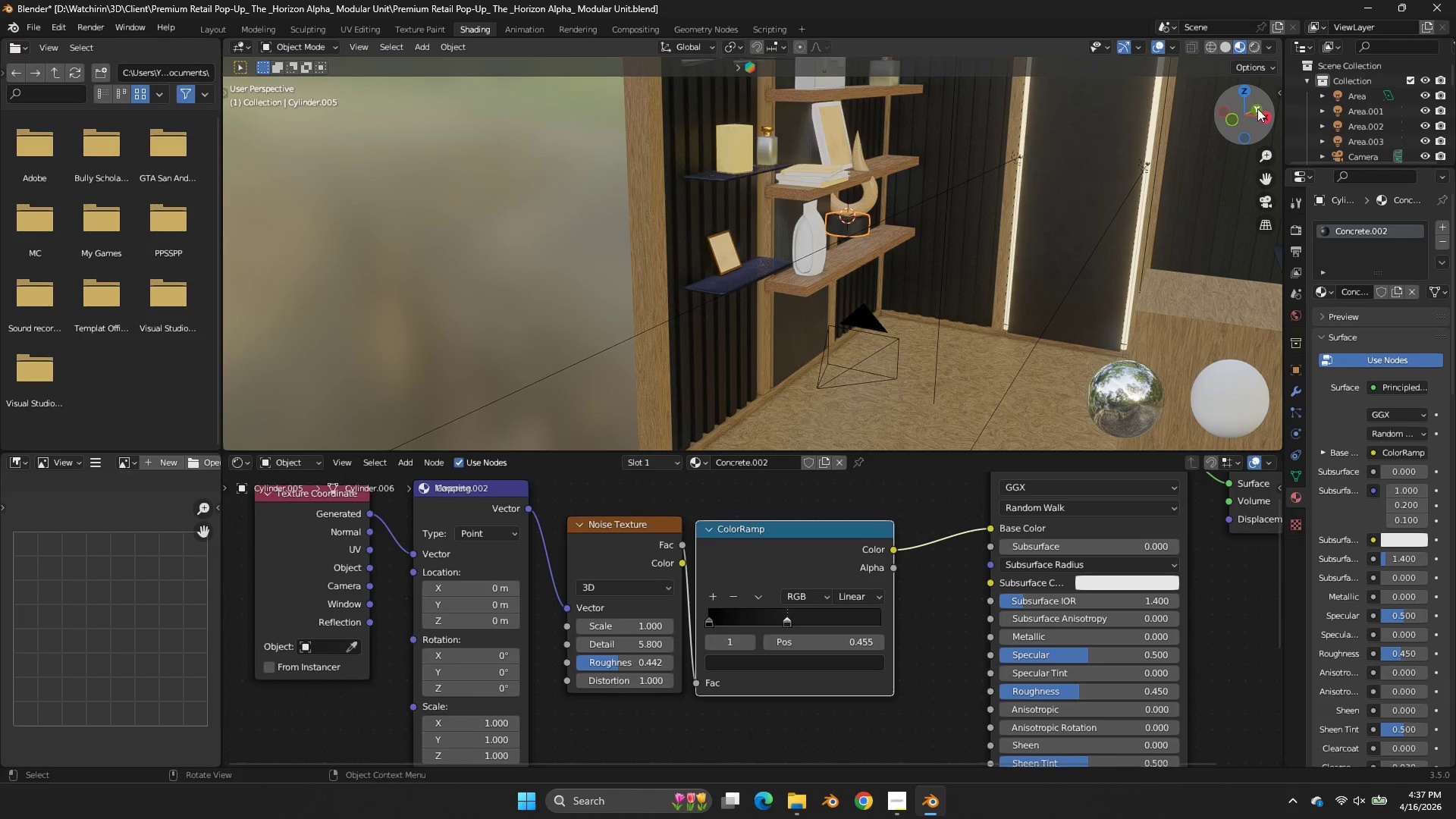 
double_click([1263, 122])
 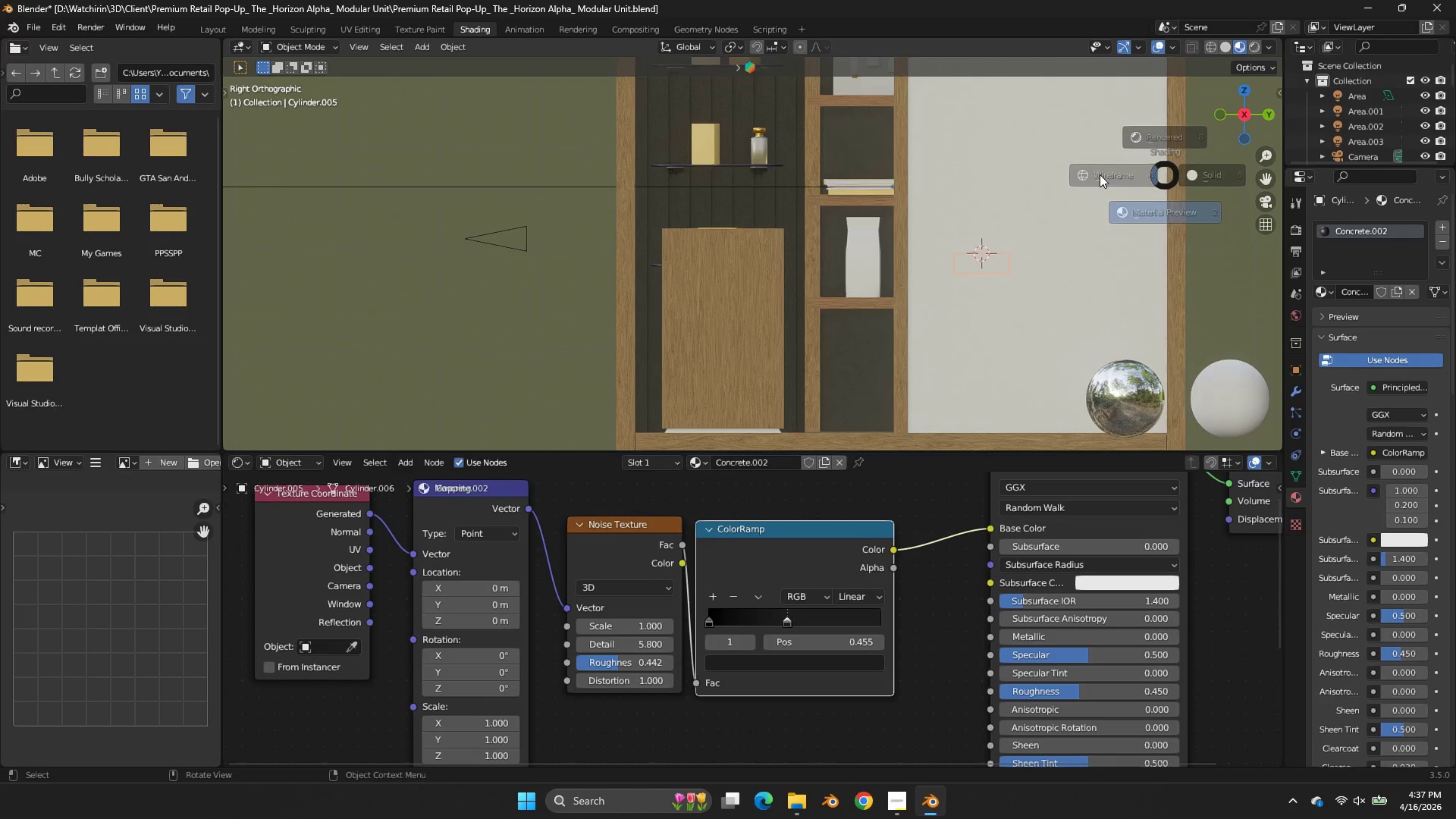 
type(zs)
 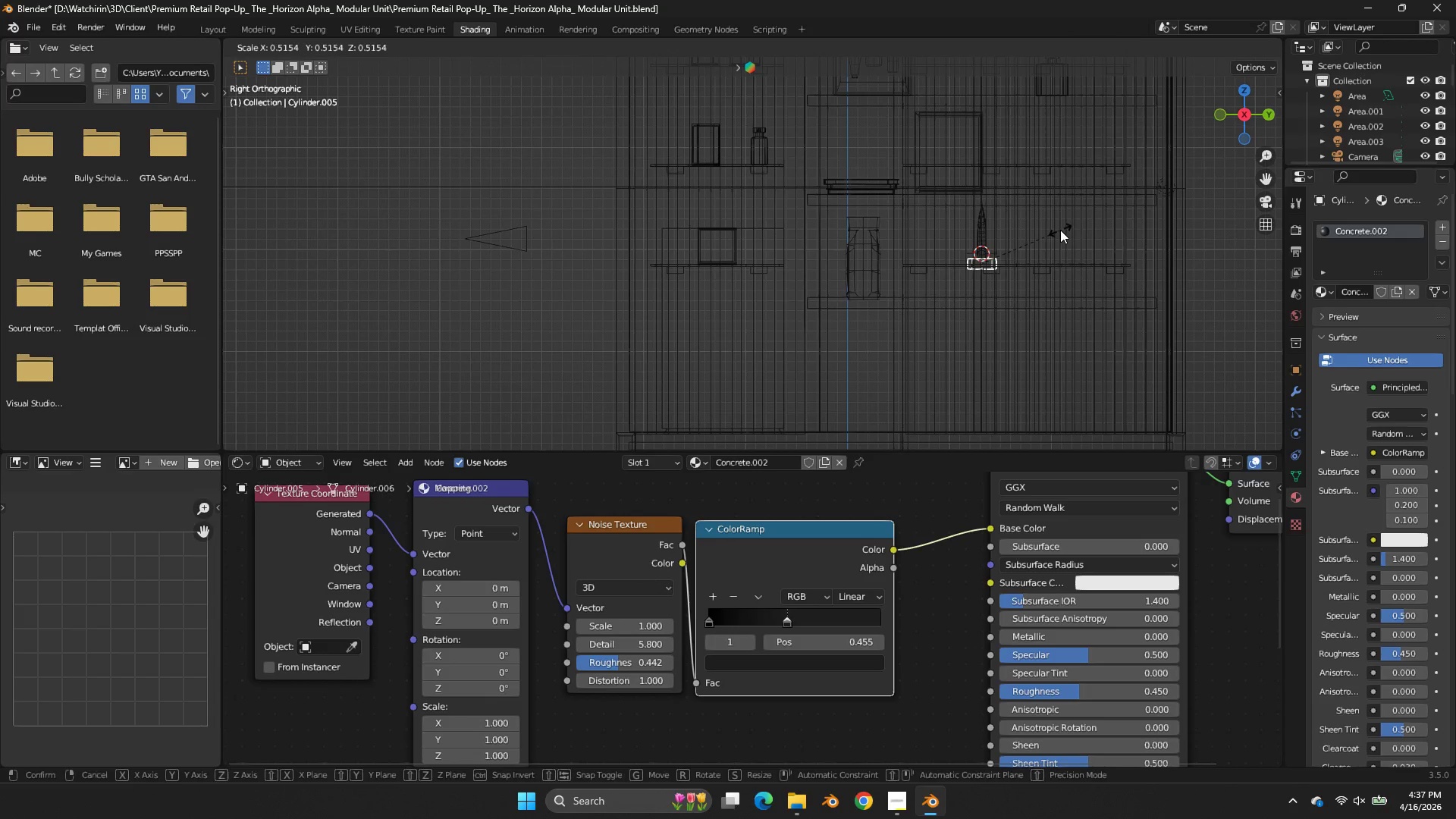 
left_click([1060, 230])
 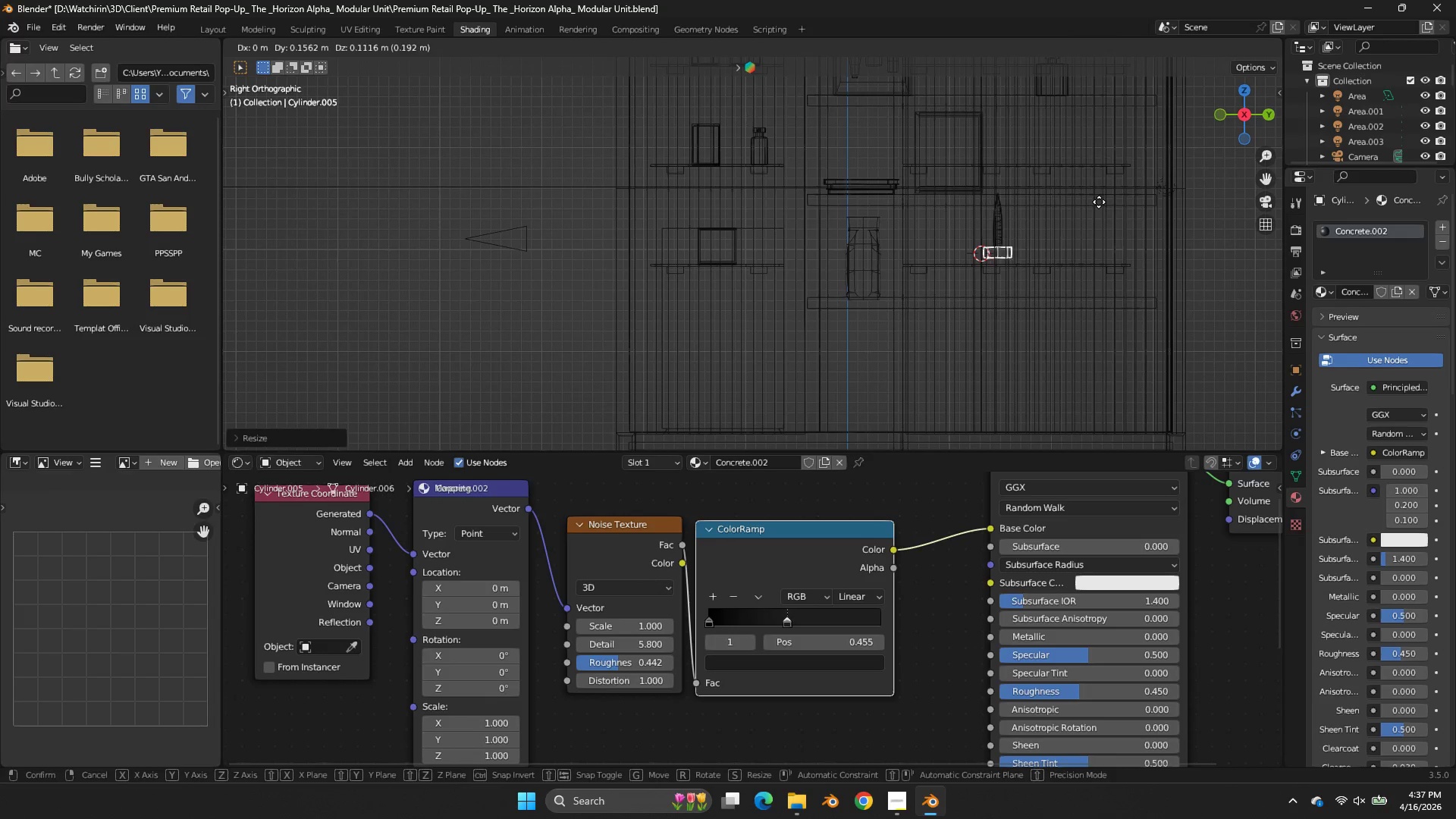 
key(G)
 